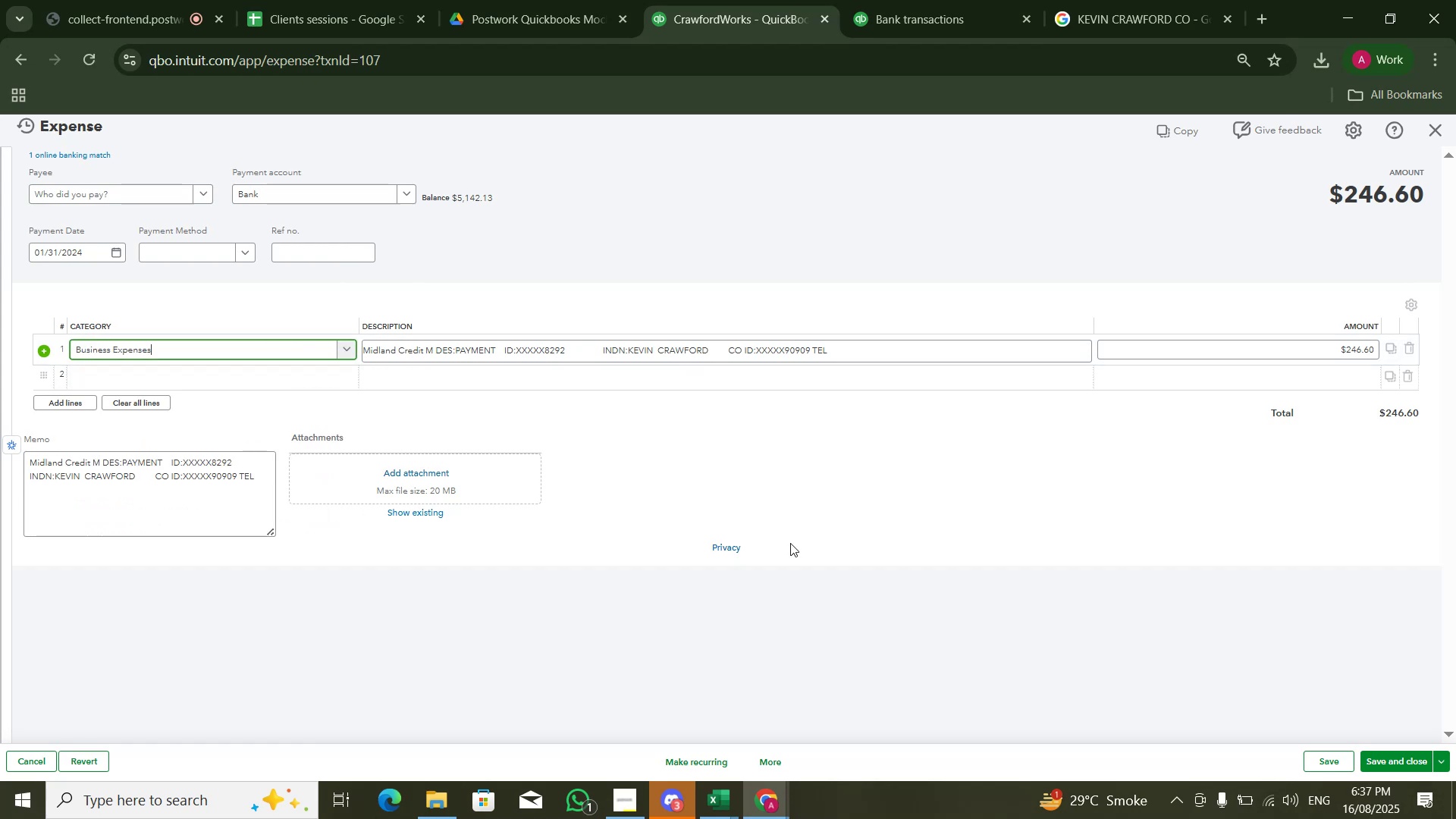 
left_click([1228, 568])
 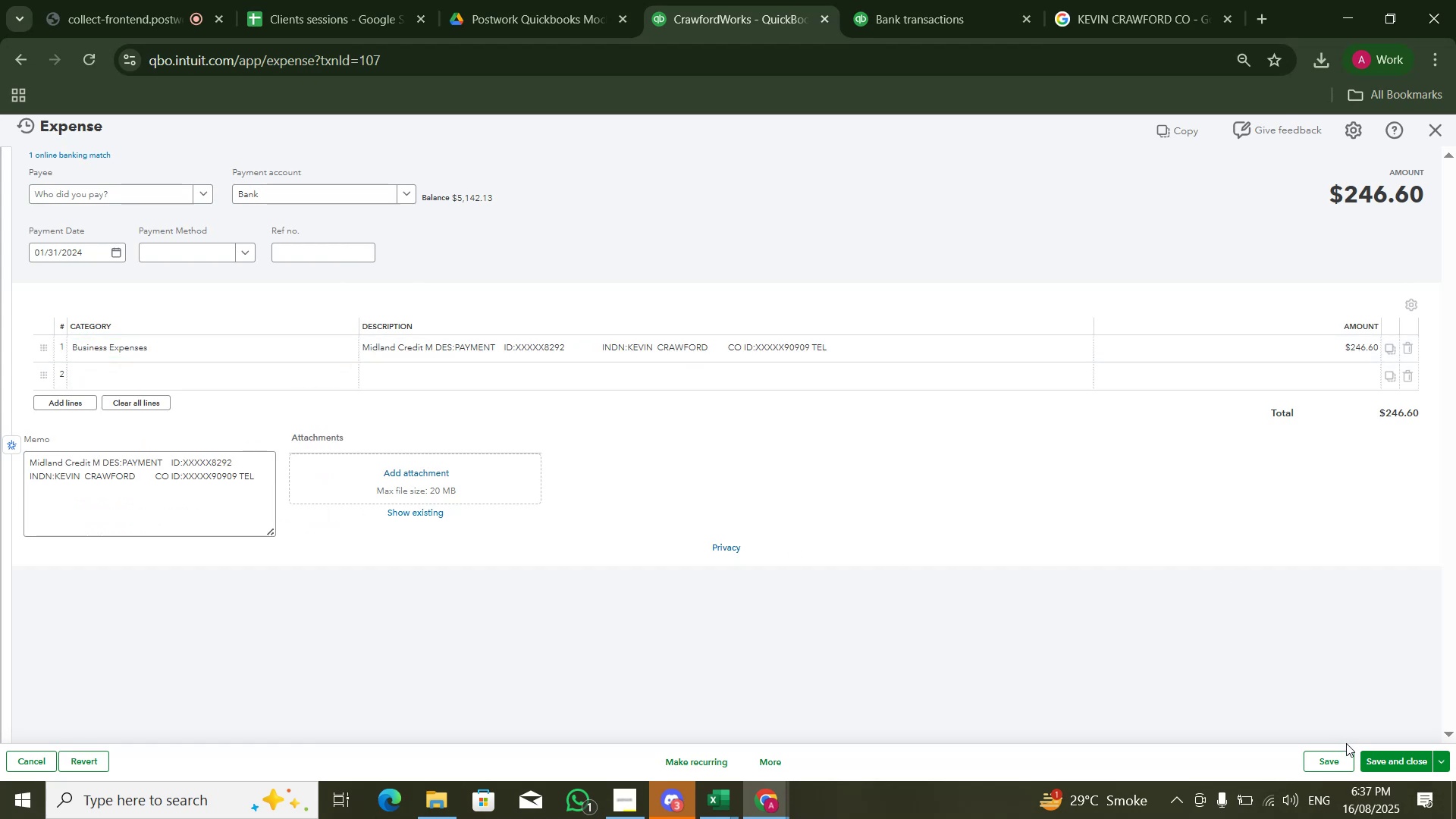 
left_click([1395, 761])
 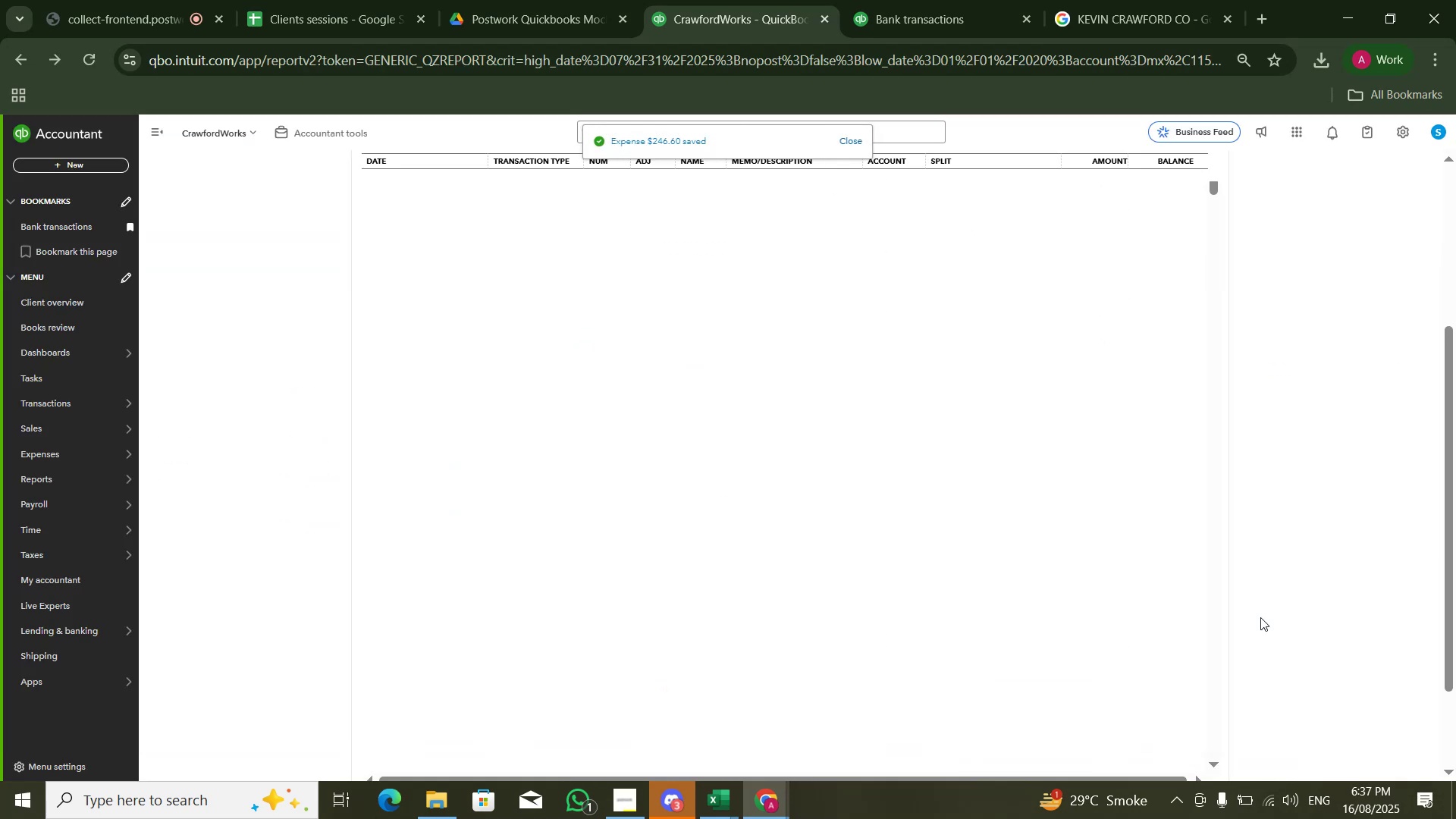 
left_click([872, 0])
 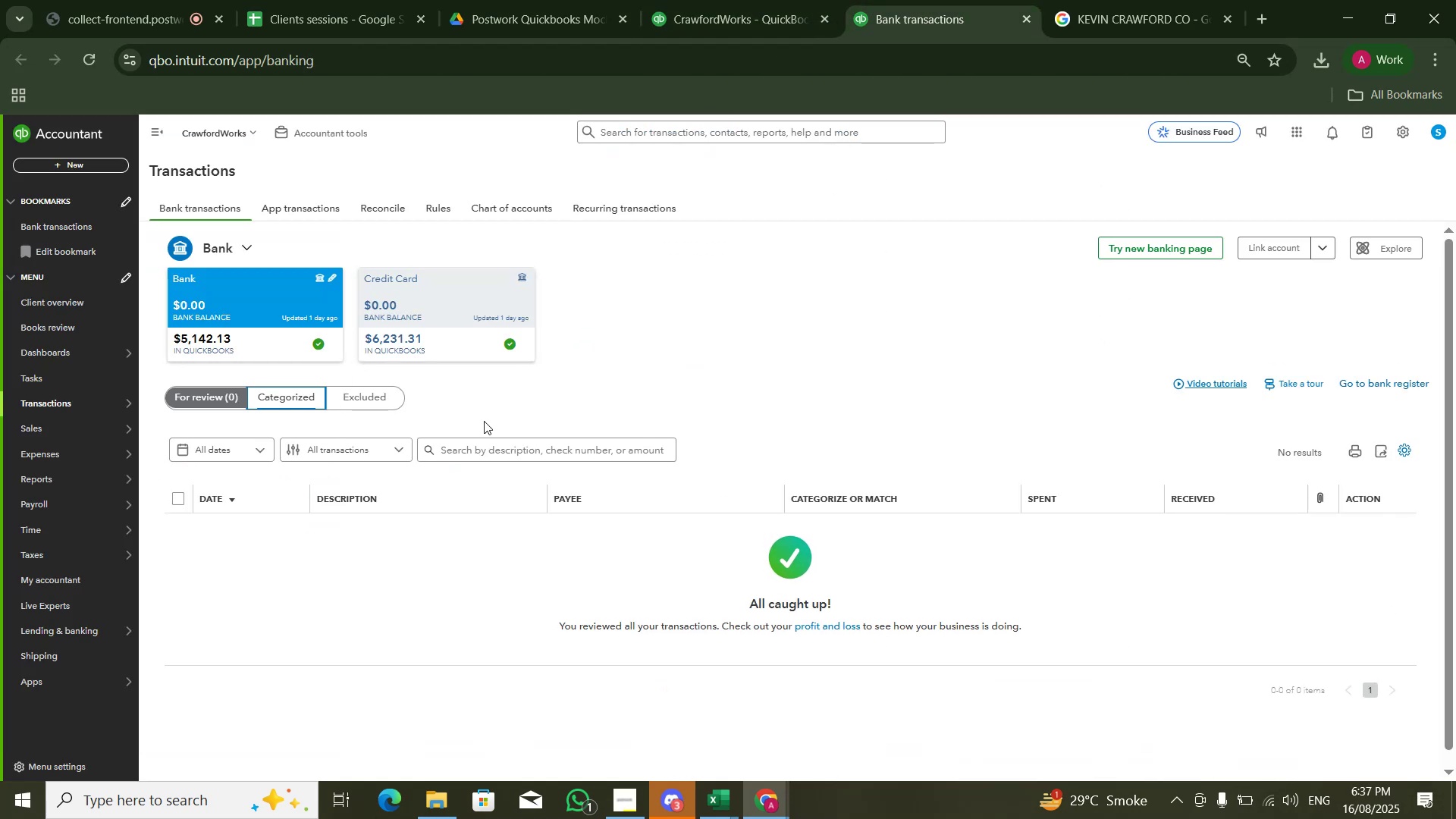 
left_click([500, 449])
 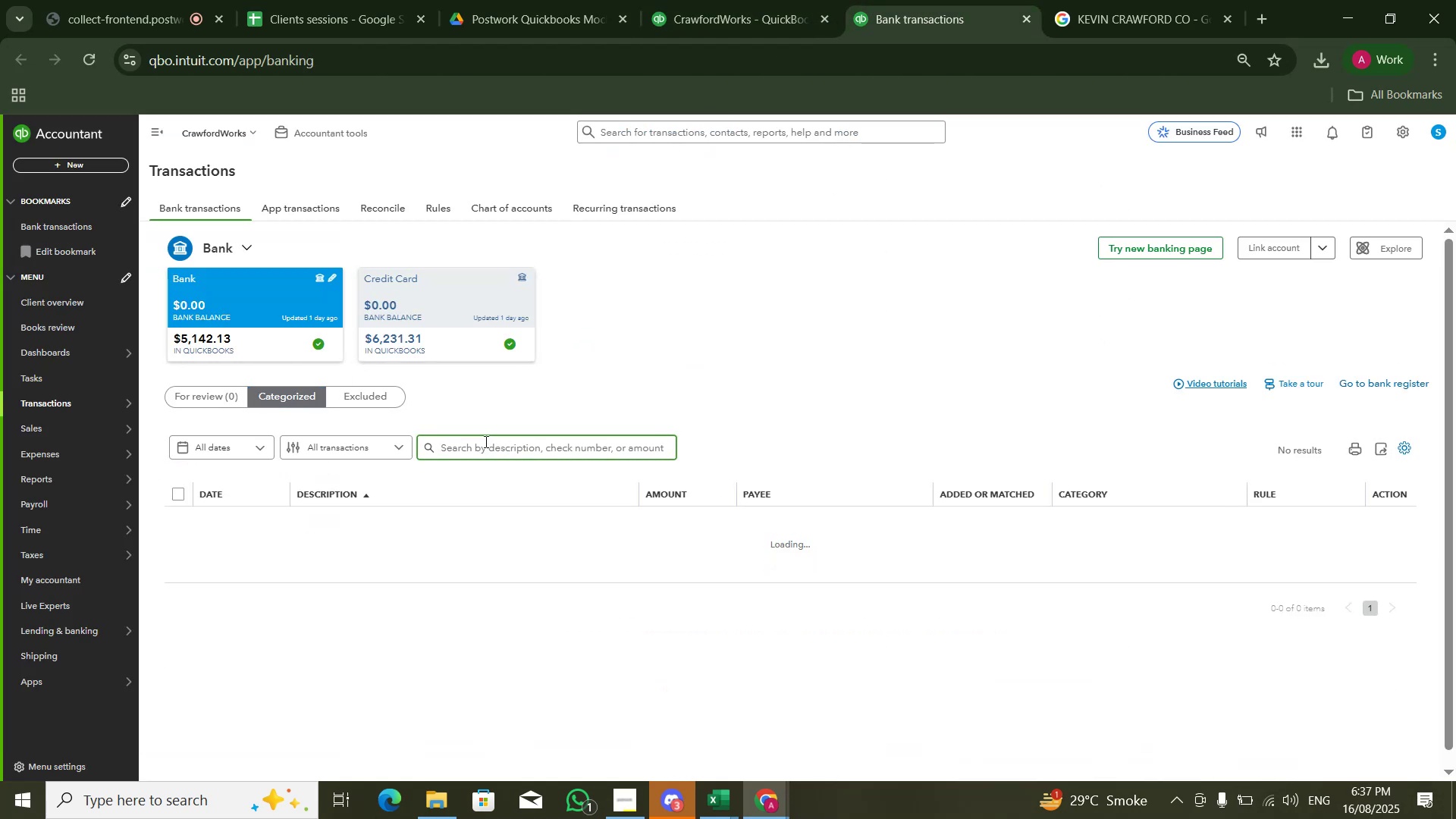 
key(Control+V)
 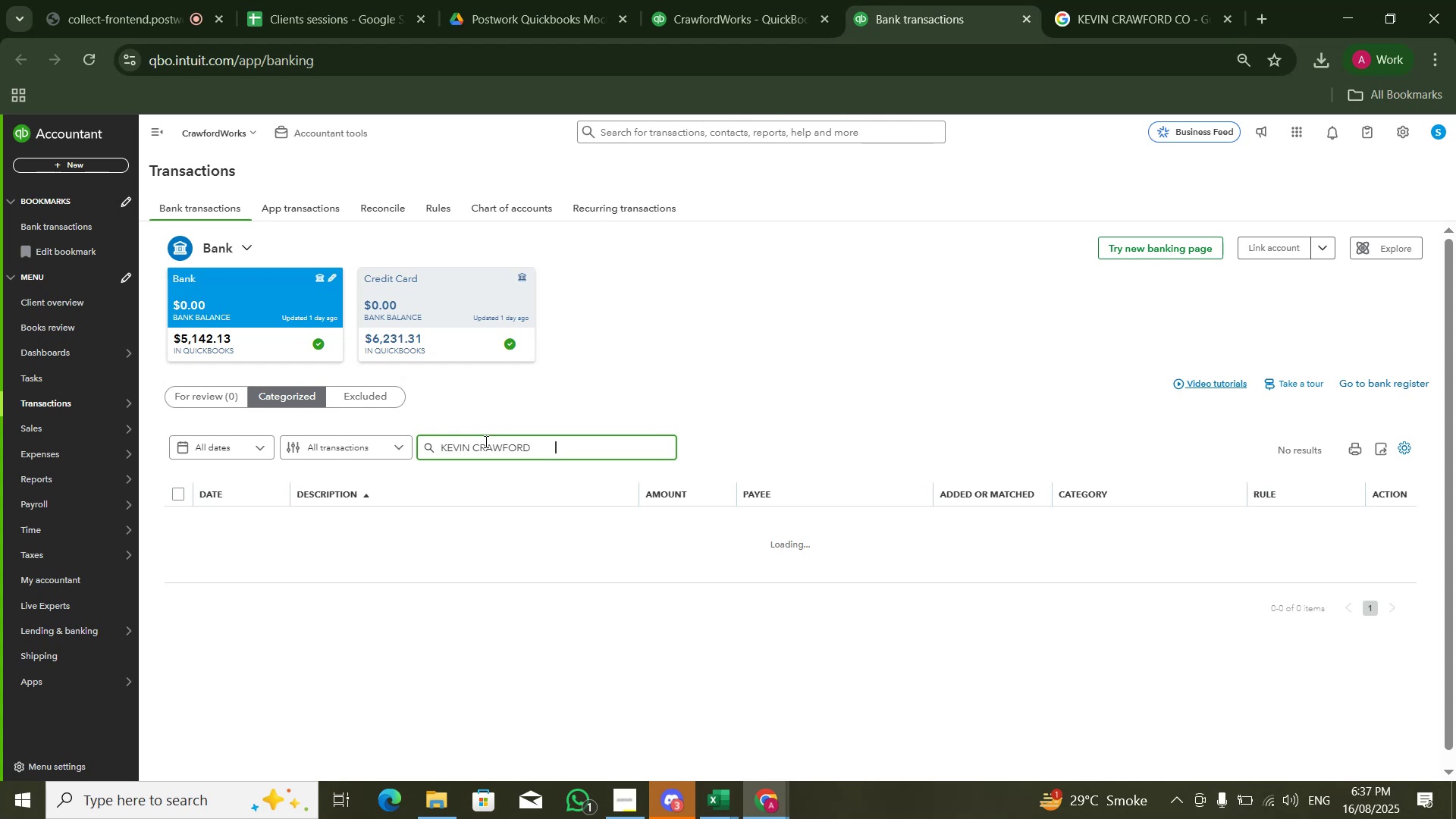 
key(Enter)
 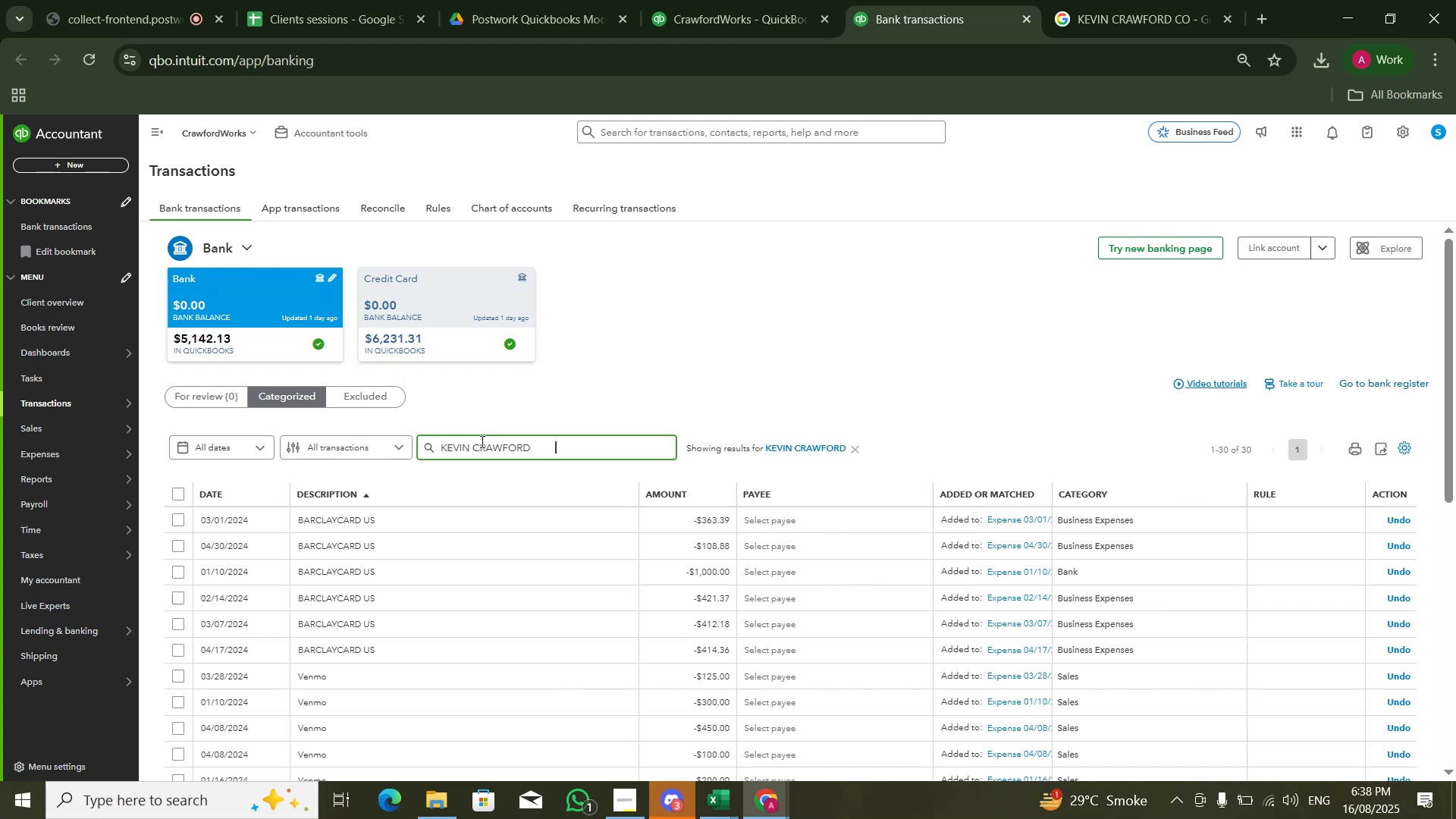 
wait(14.32)
 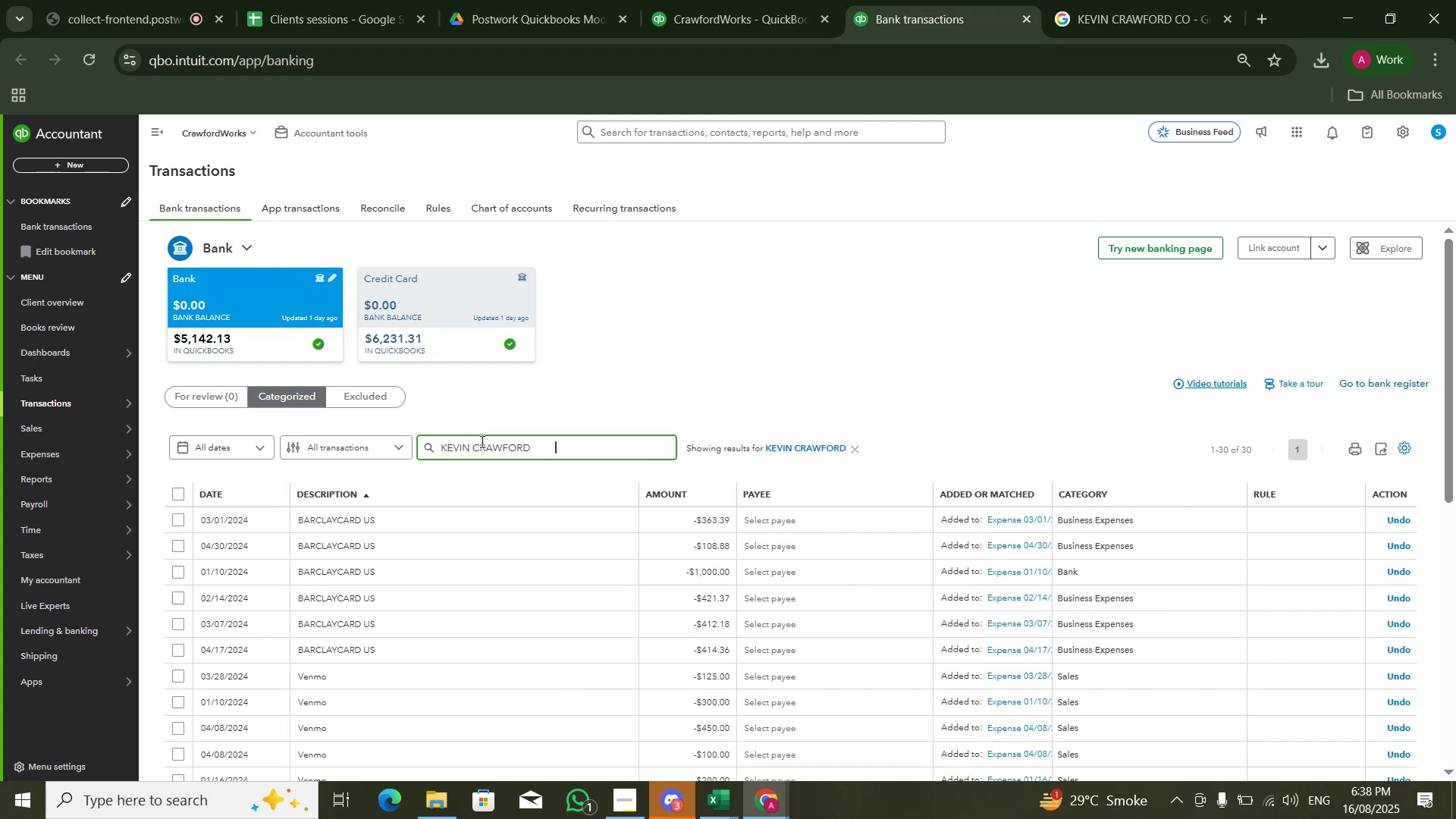 
scroll: coordinate [1021, 588], scroll_direction: down, amount: 2.0
 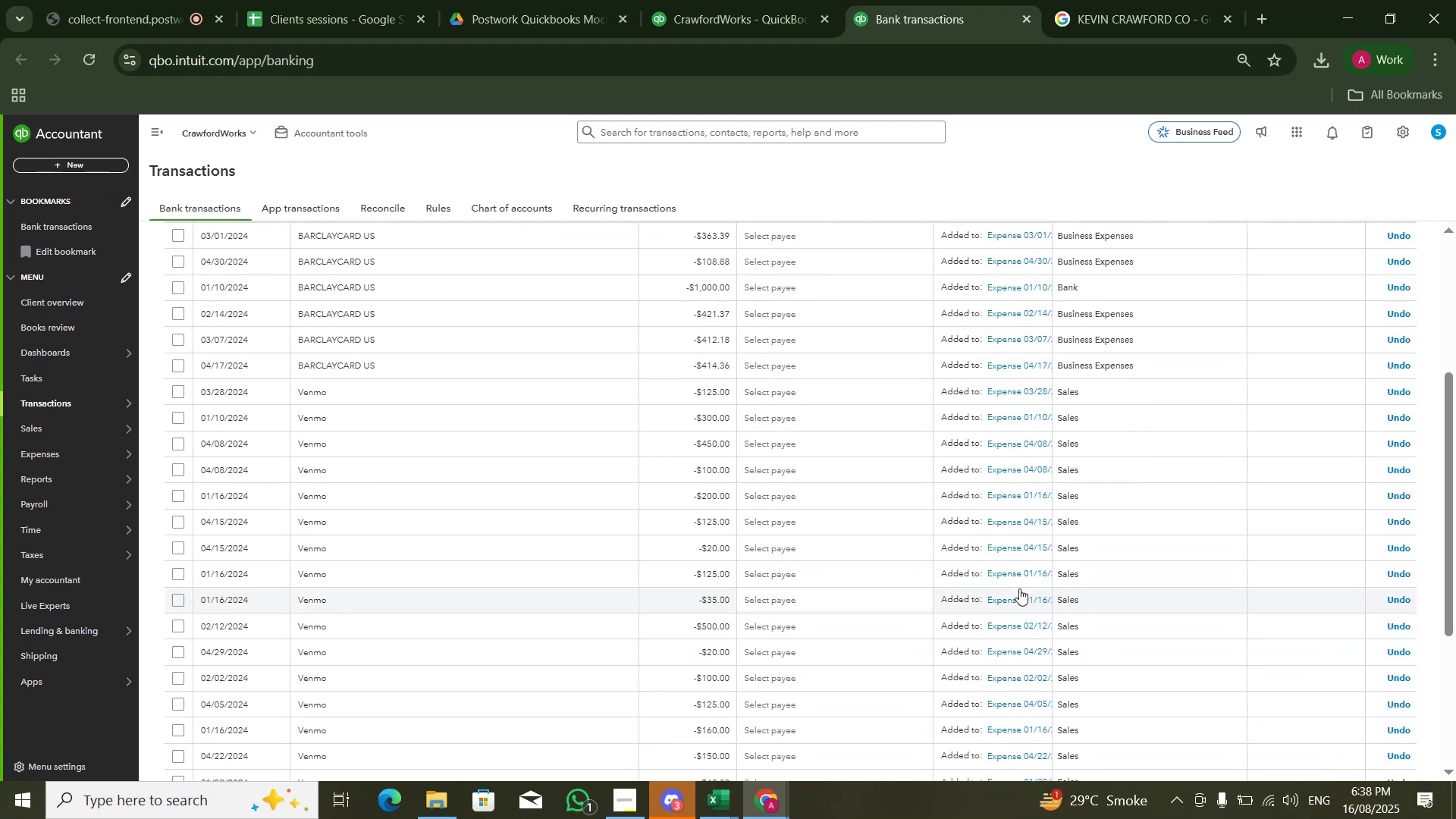 
scroll: coordinate [1019, 587], scroll_direction: up, amount: 1.0
 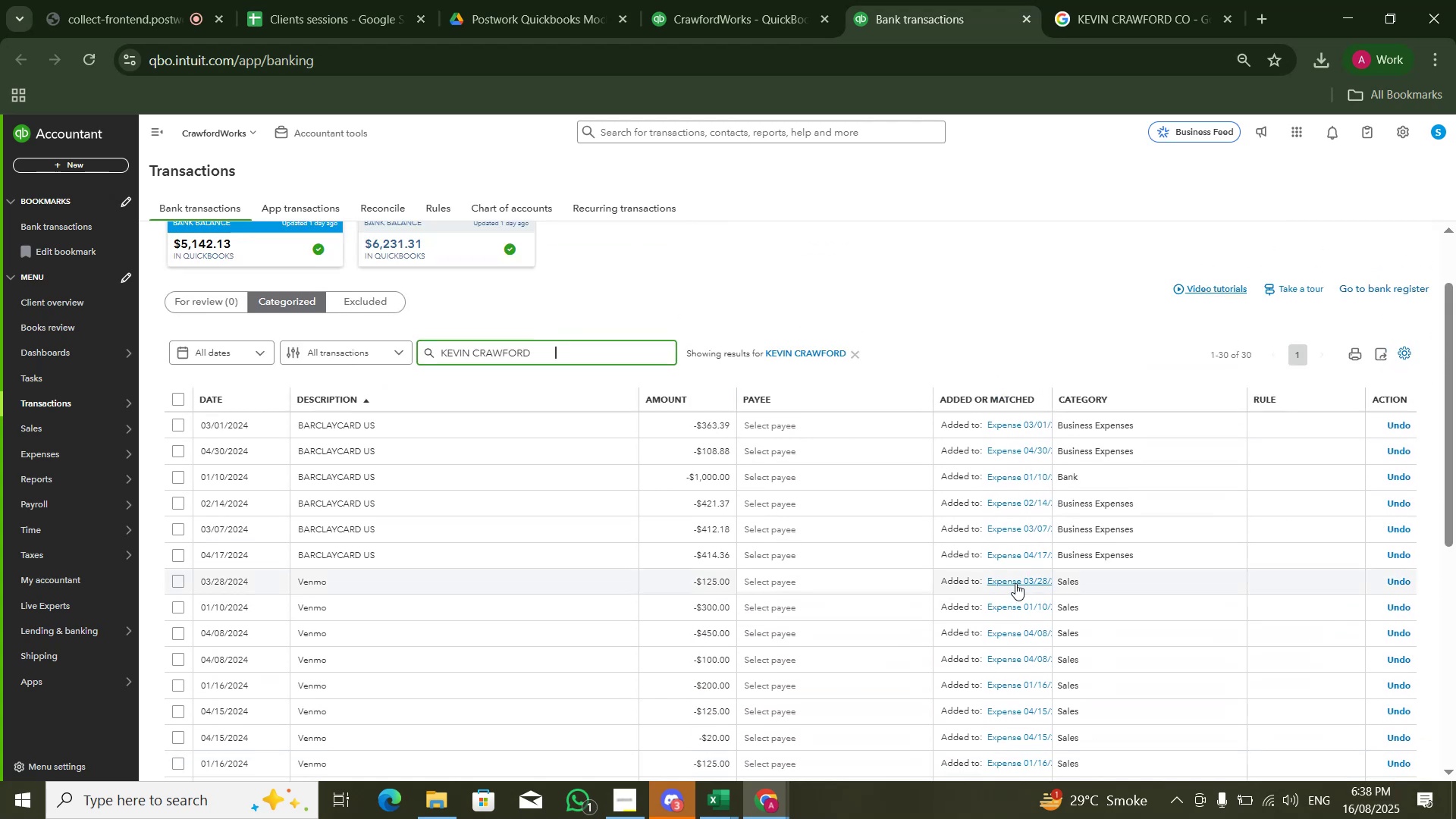 
mouse_move([792, 479])
 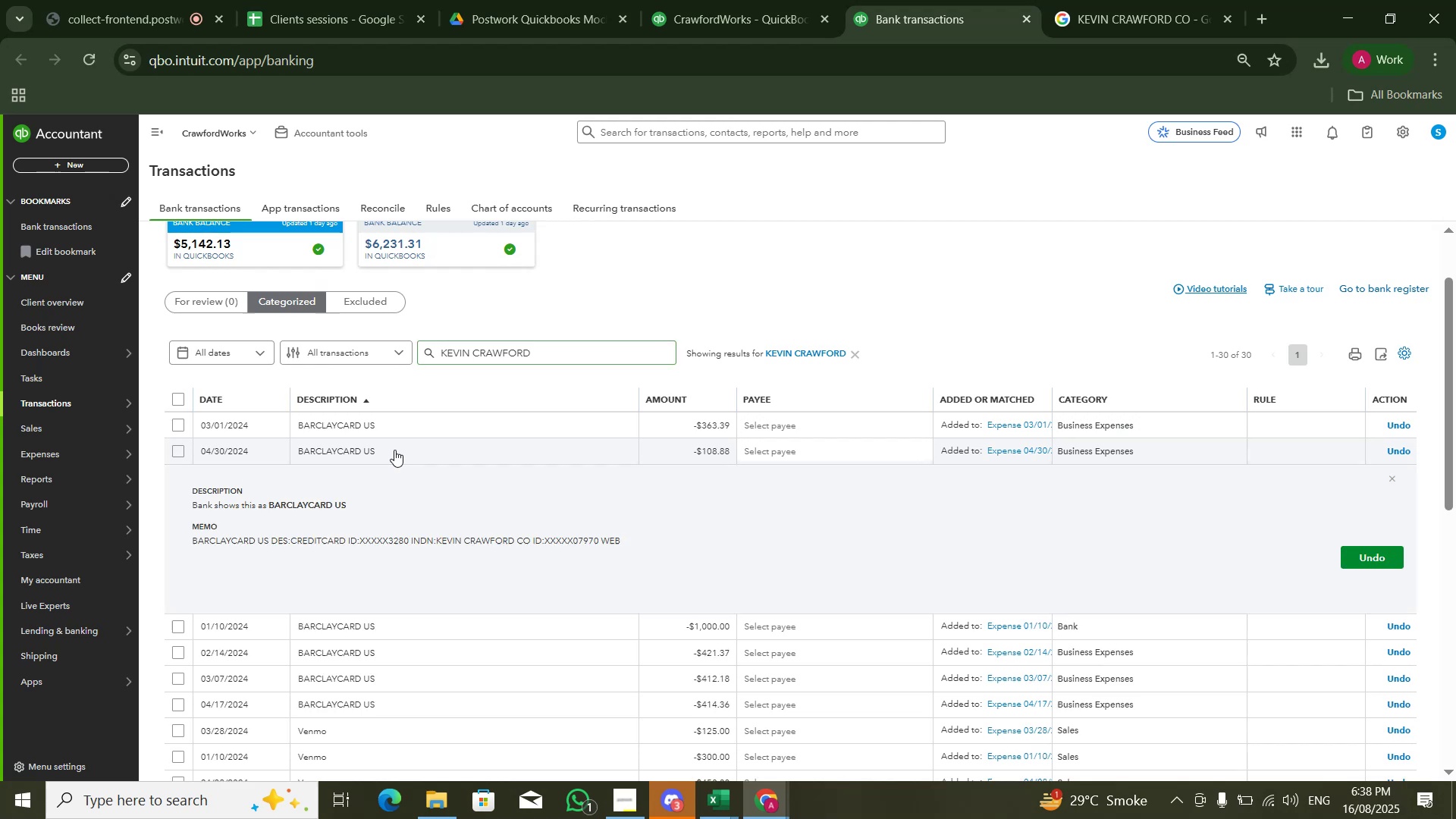 
left_click([394, 450])
 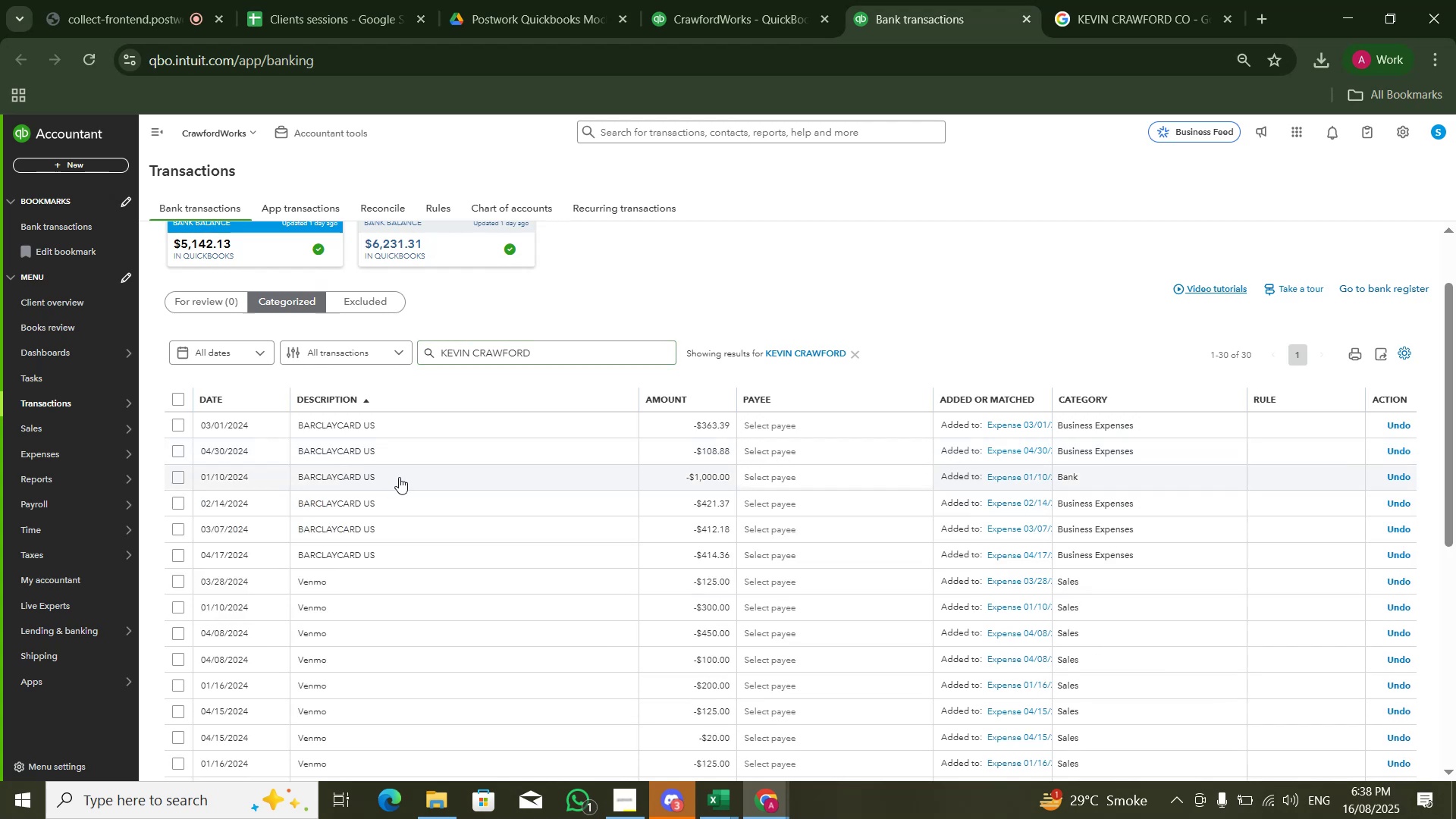 
double_click([400, 478])
 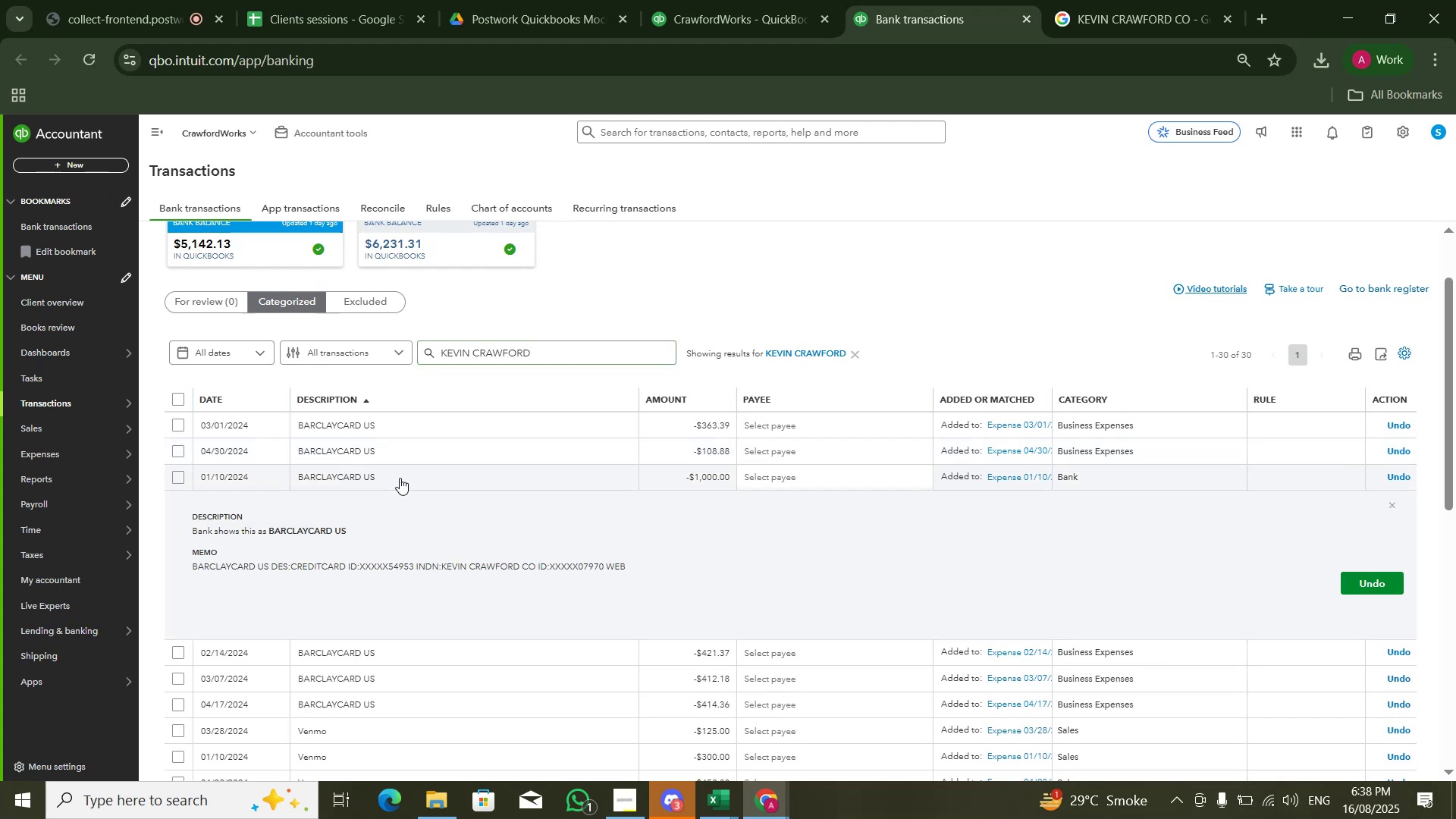 
left_click([400, 478])
 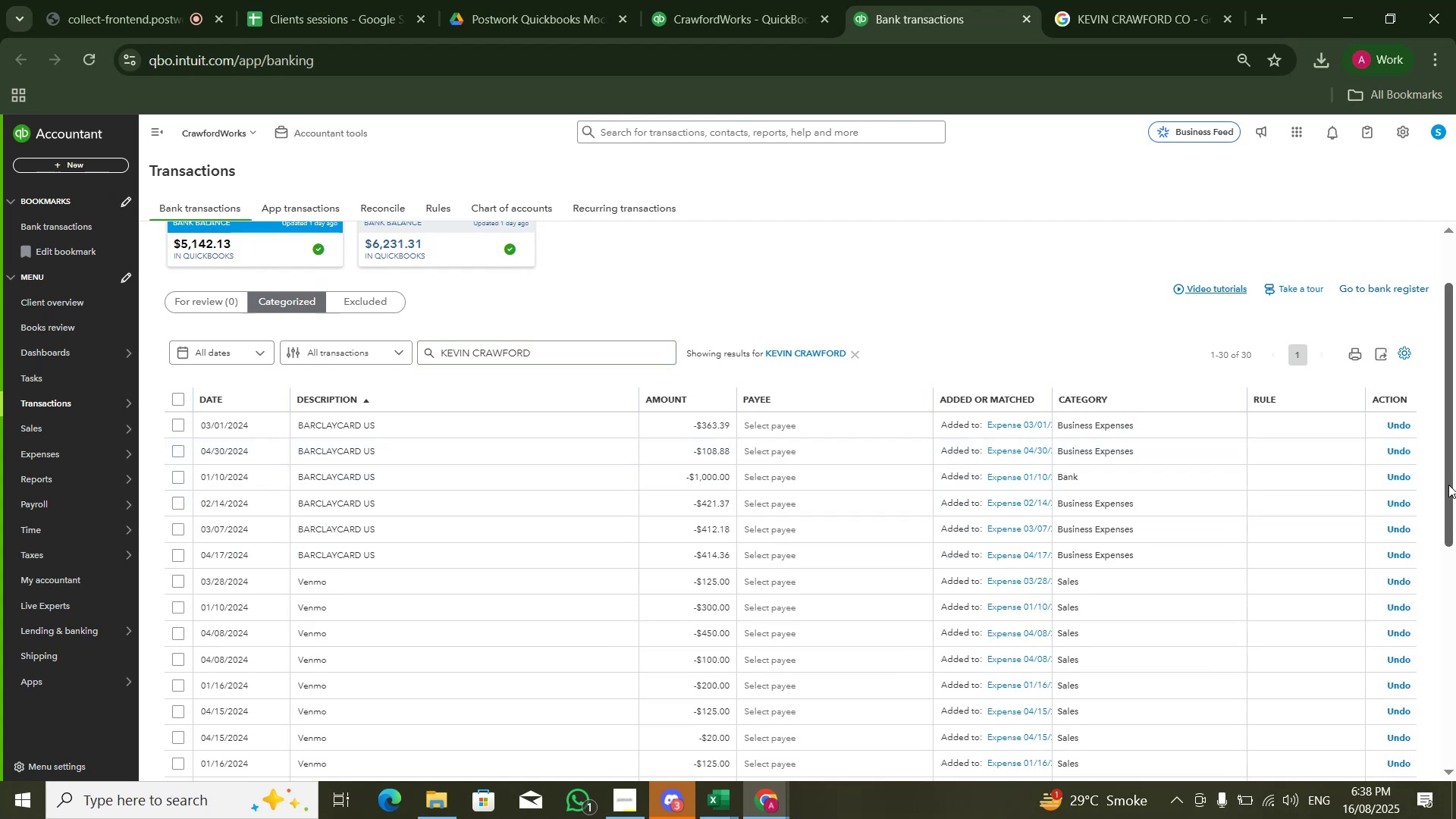 
left_click([1188, 474])
 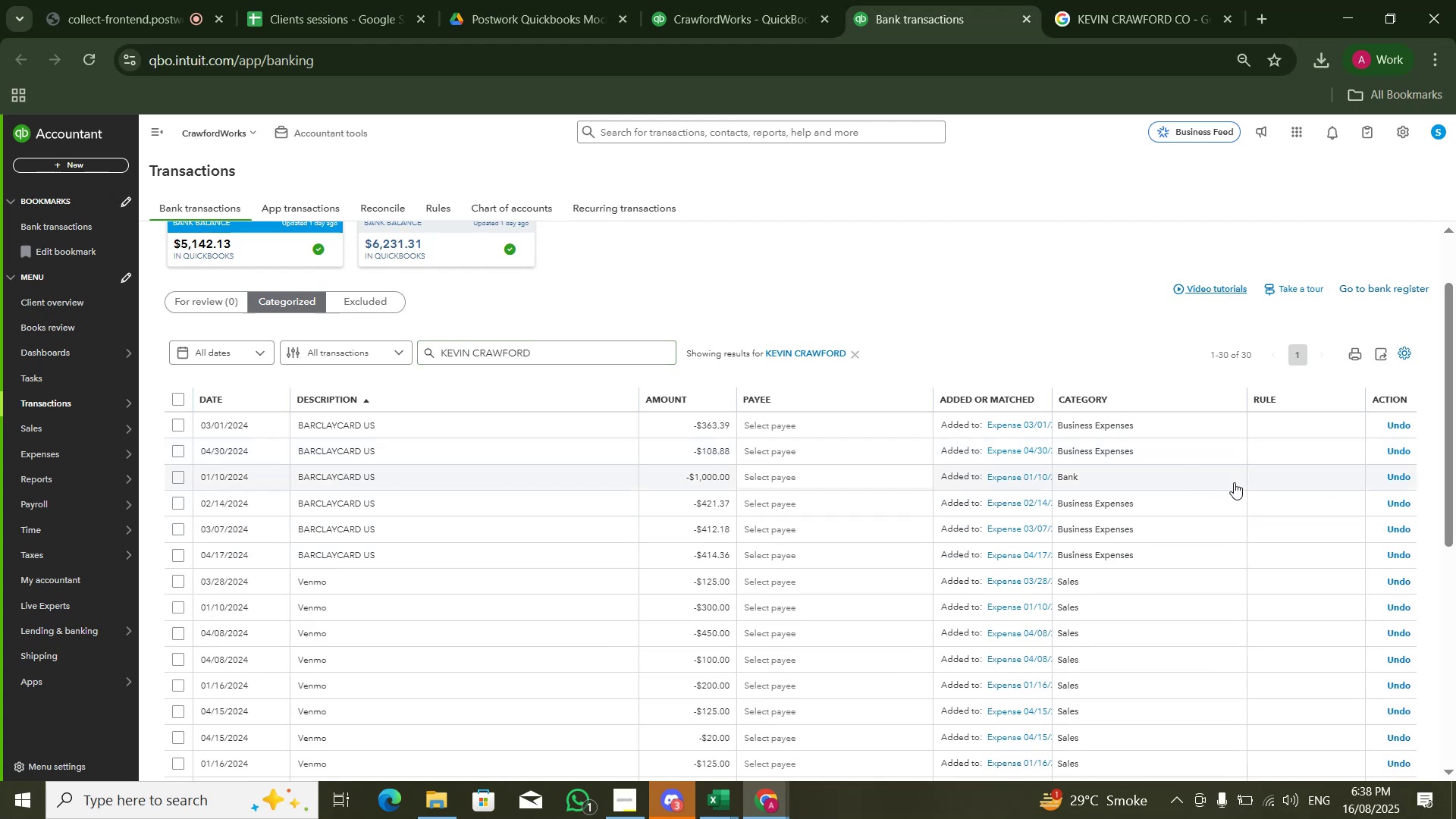 
left_click([1234, 482])
 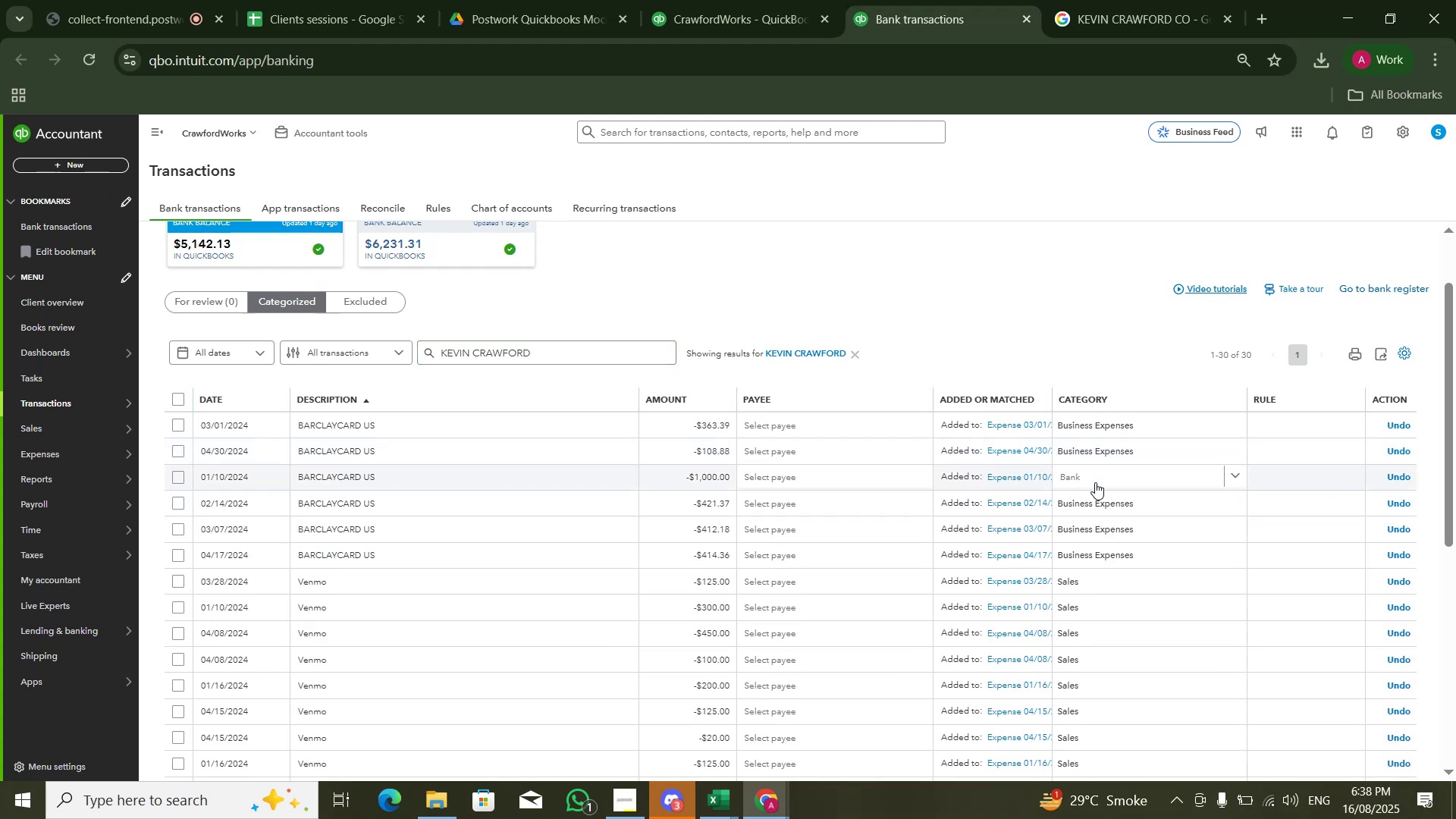 
left_click([1095, 482])
 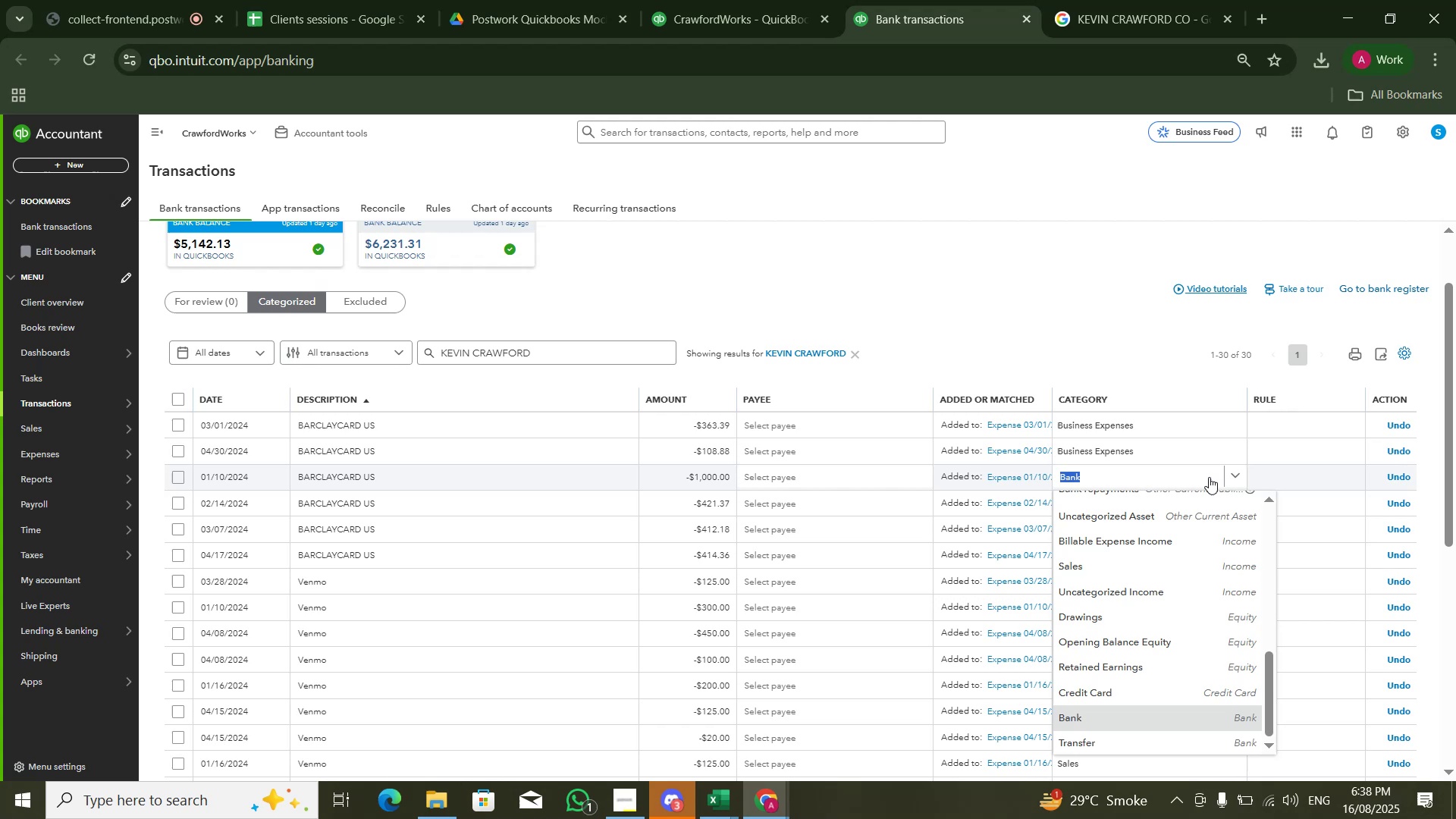 
scroll: coordinate [1170, 550], scroll_direction: up, amount: 7.0
 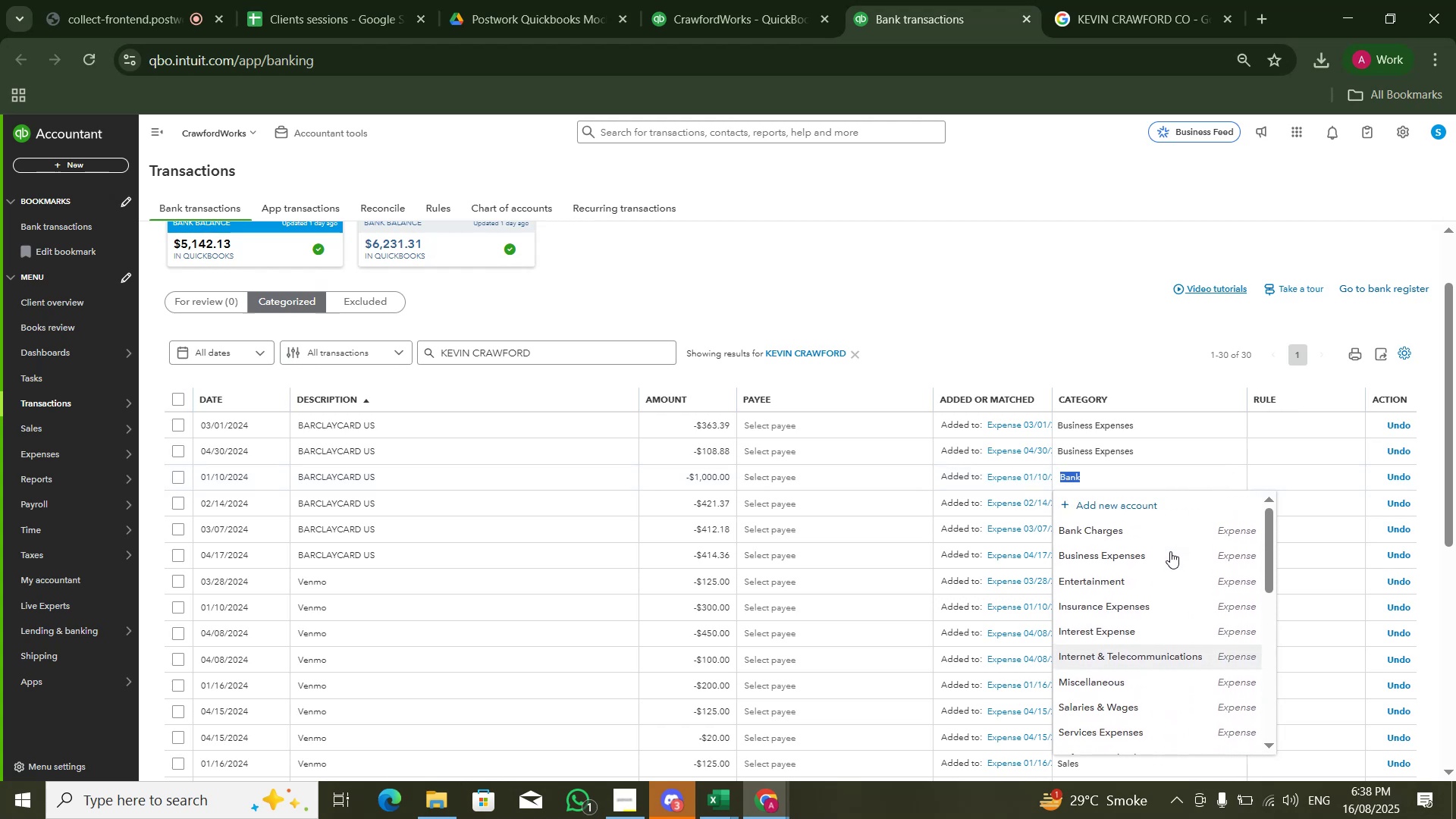 
left_click([1169, 553])
 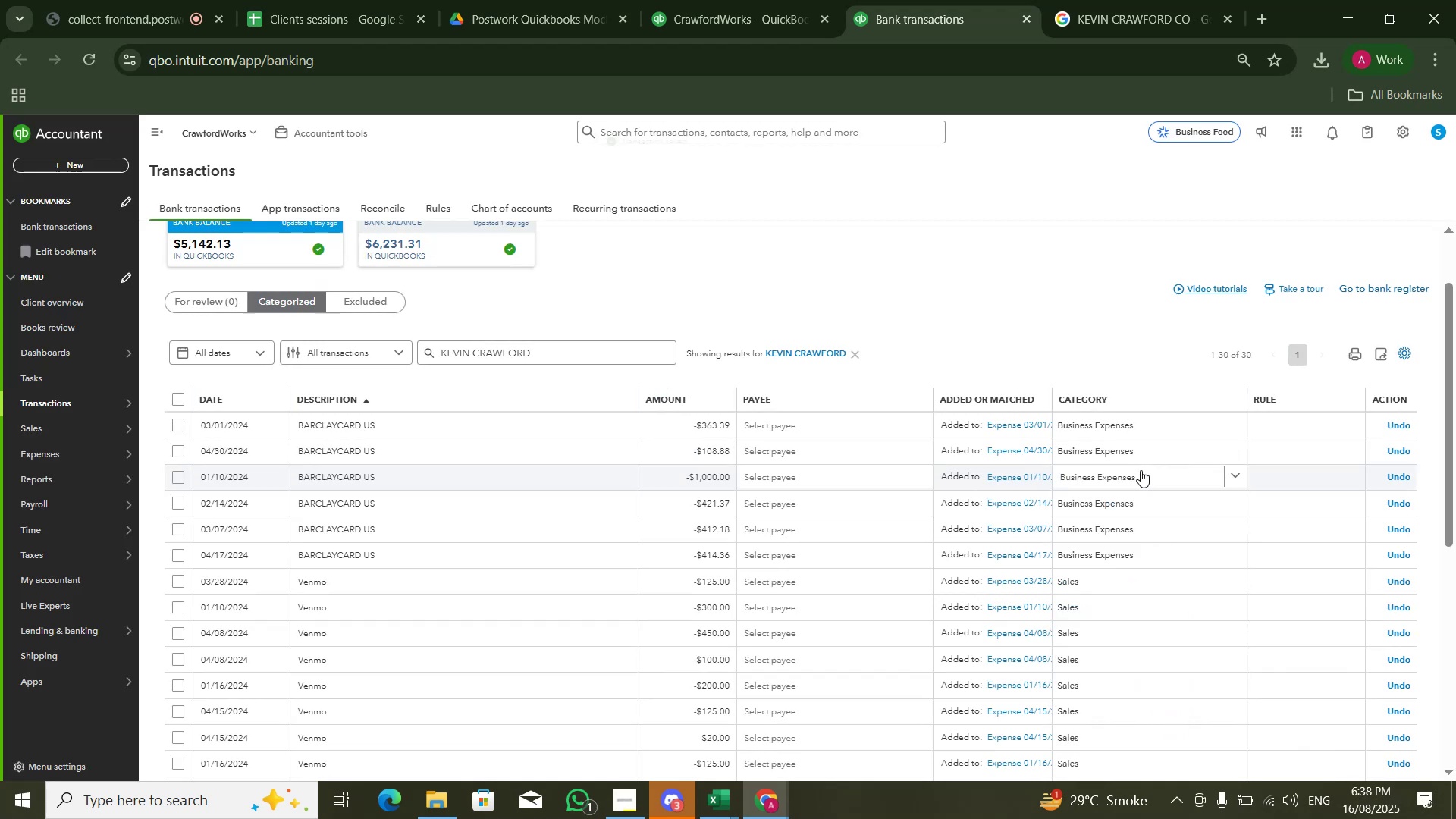 
scroll: coordinate [910, 551], scroll_direction: none, amount: 0.0
 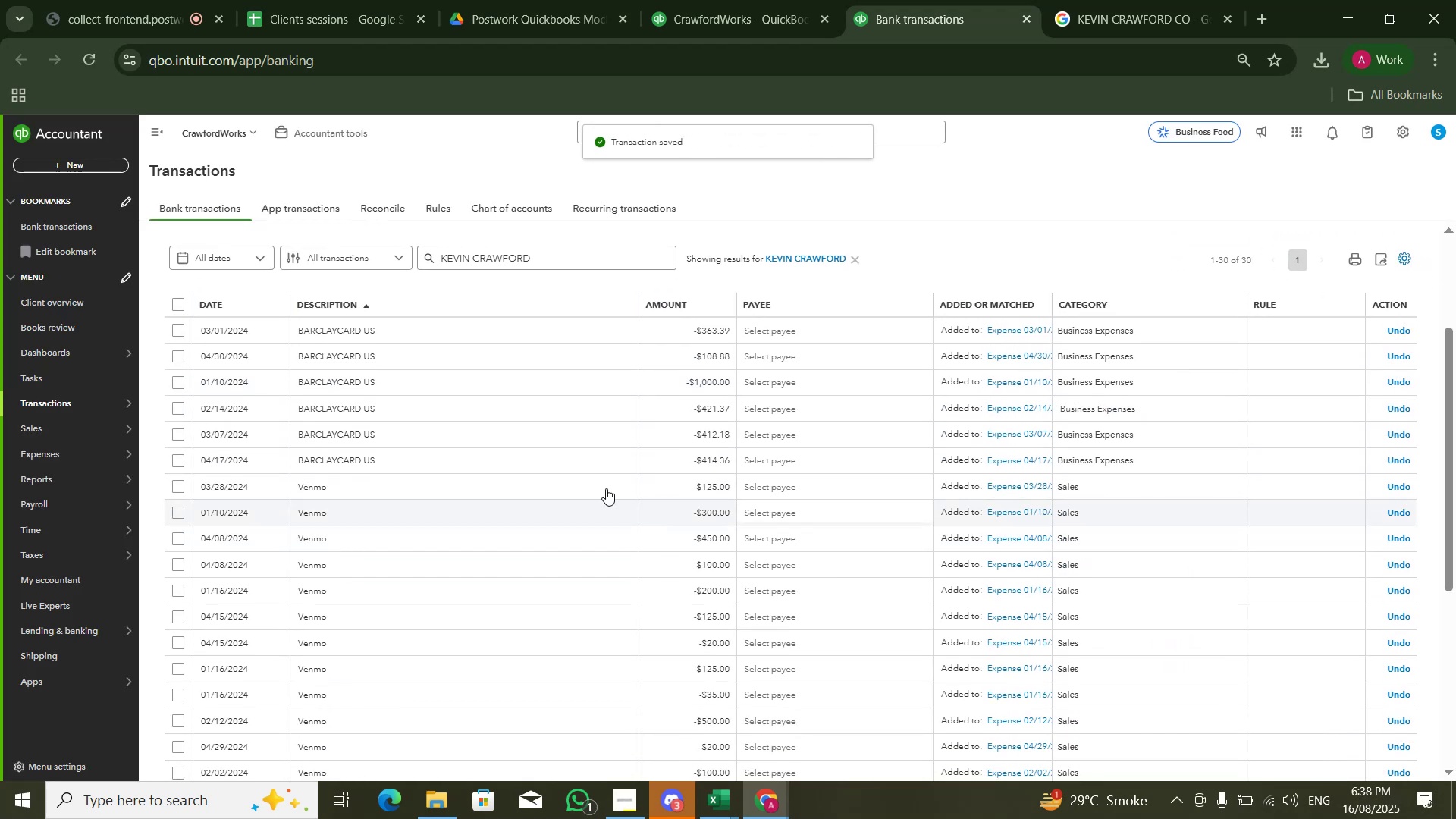 
left_click([582, 474])
 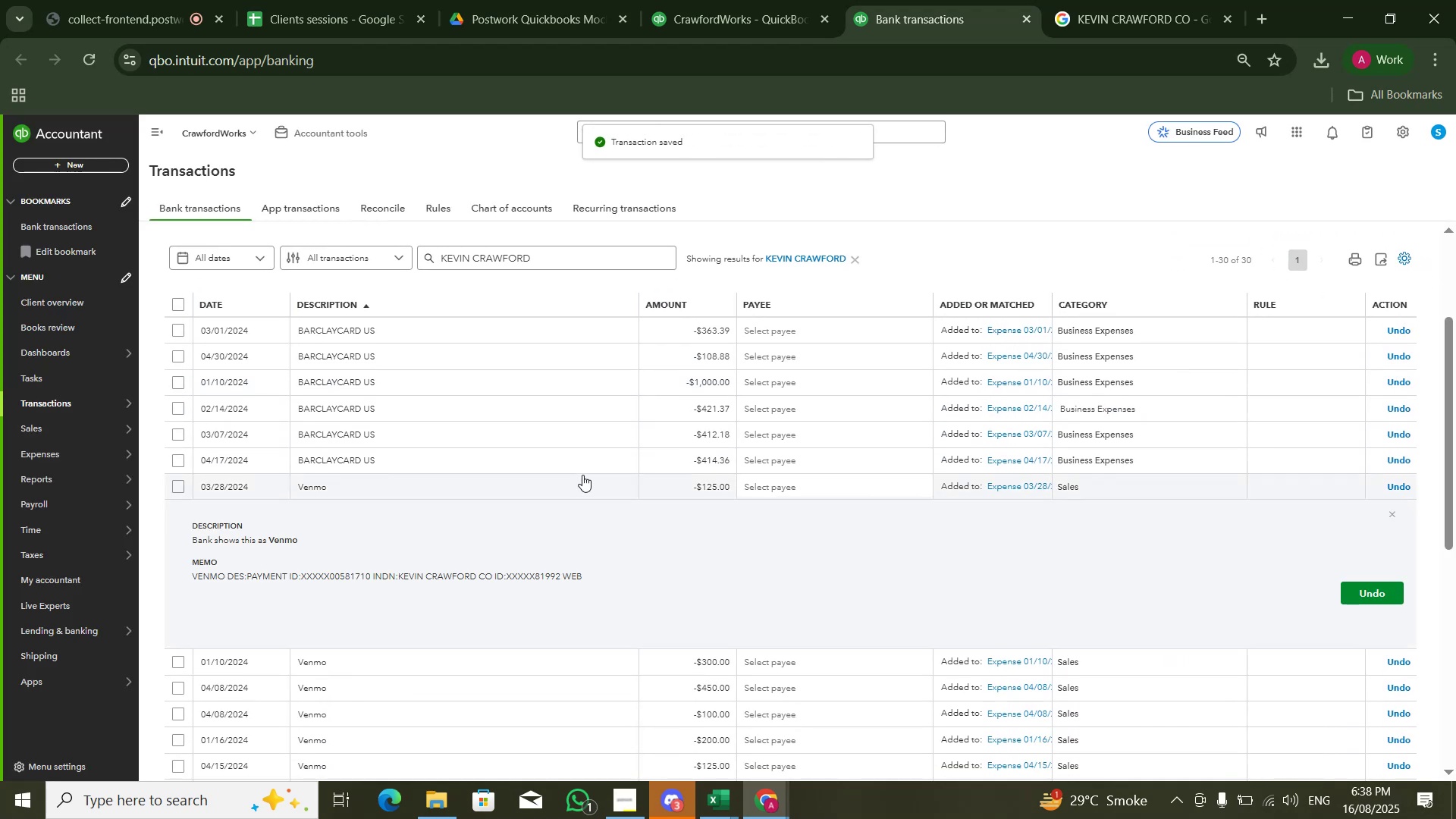 
left_click([584, 480])
 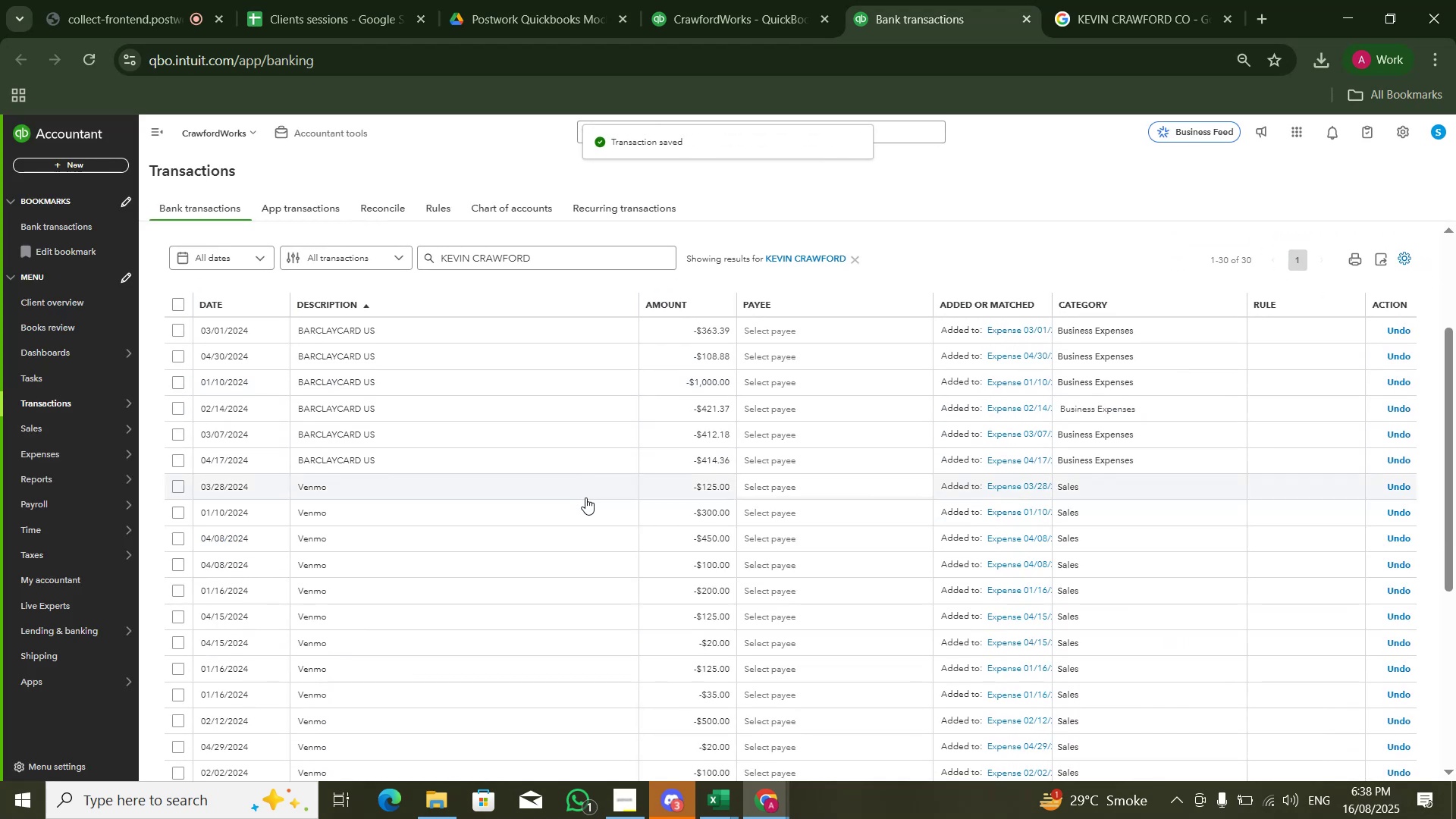 
left_click([585, 500])
 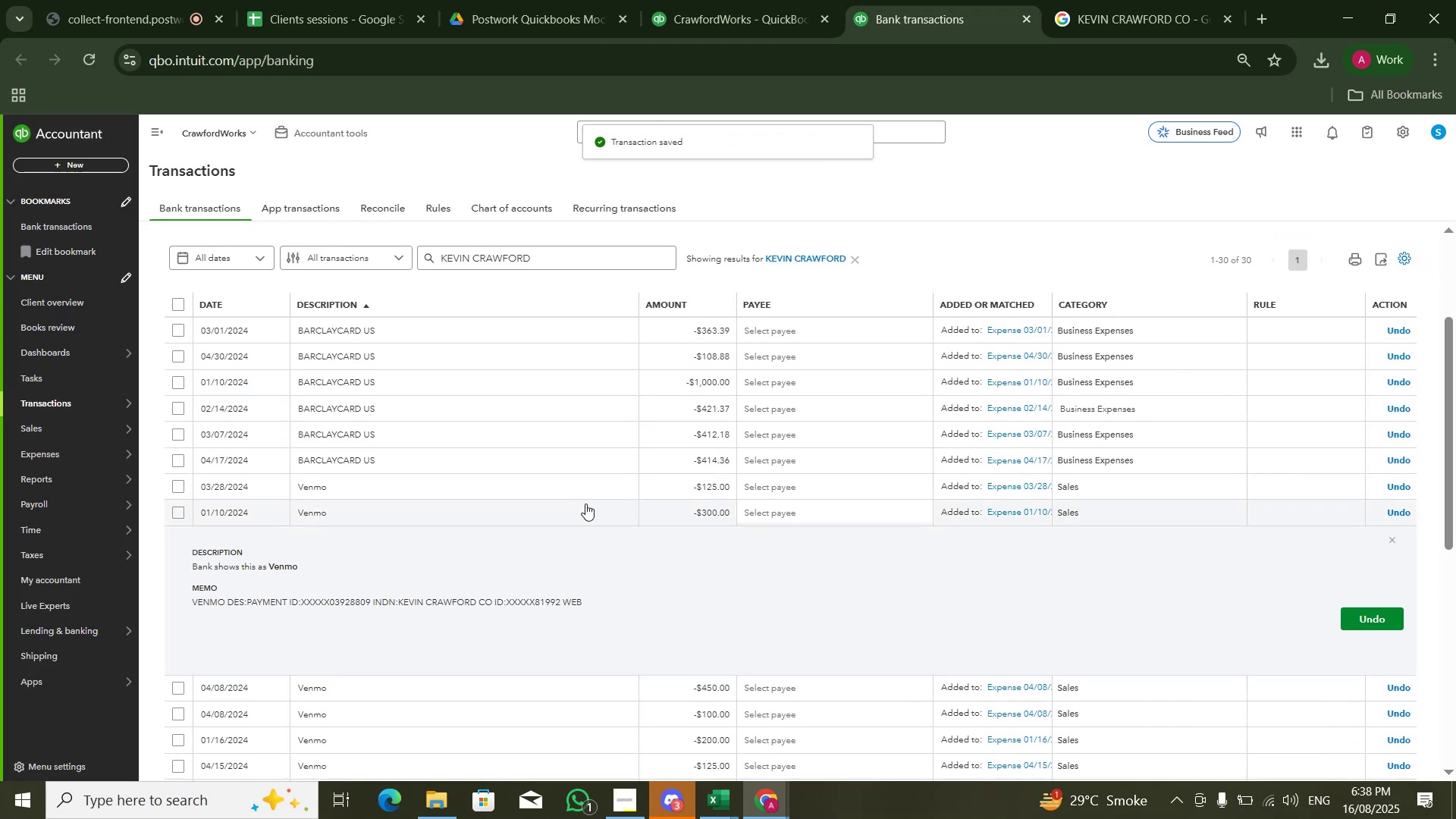 
left_click([585, 504])
 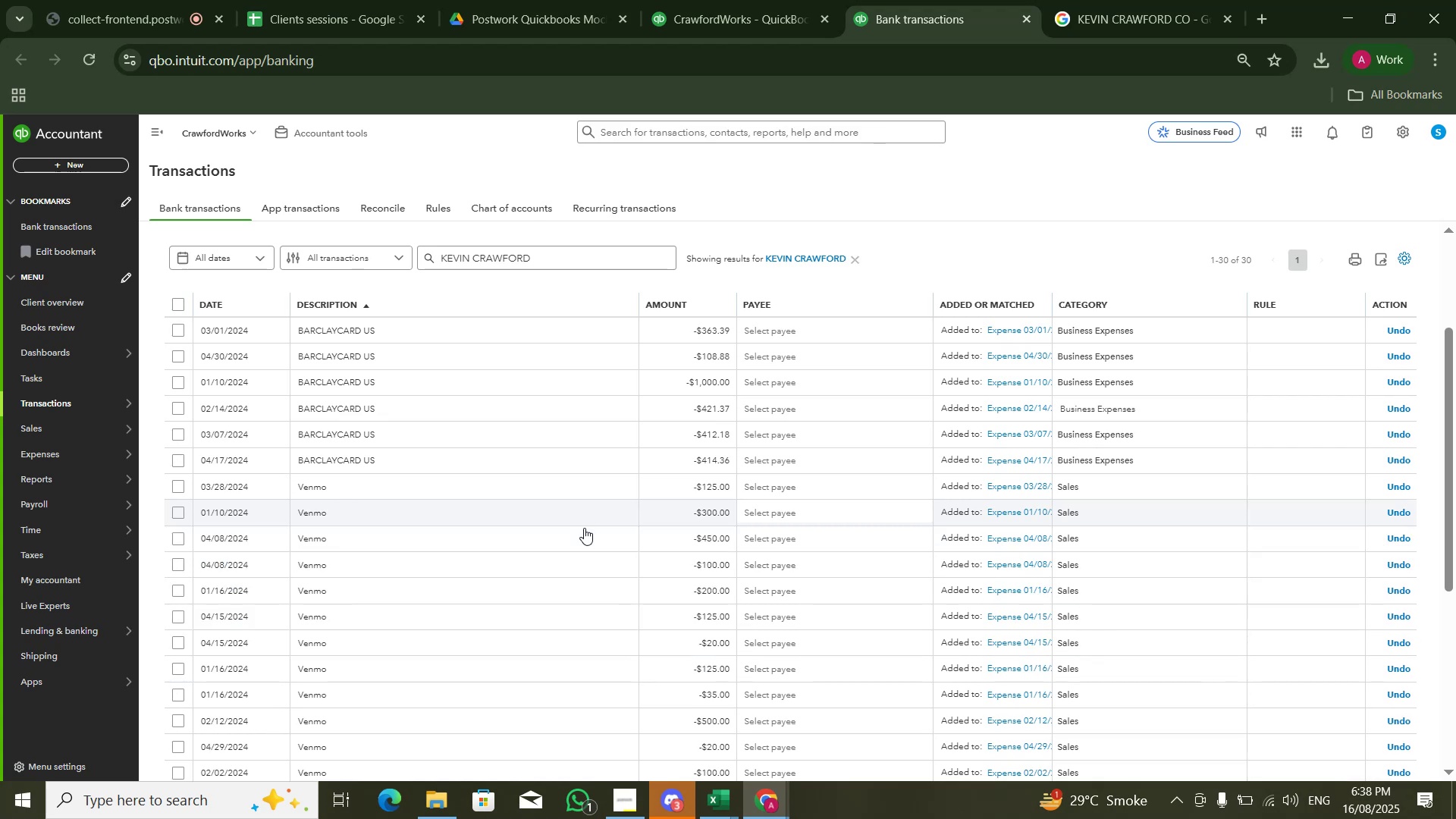 
scroll: coordinate [584, 533], scroll_direction: down, amount: 4.0
 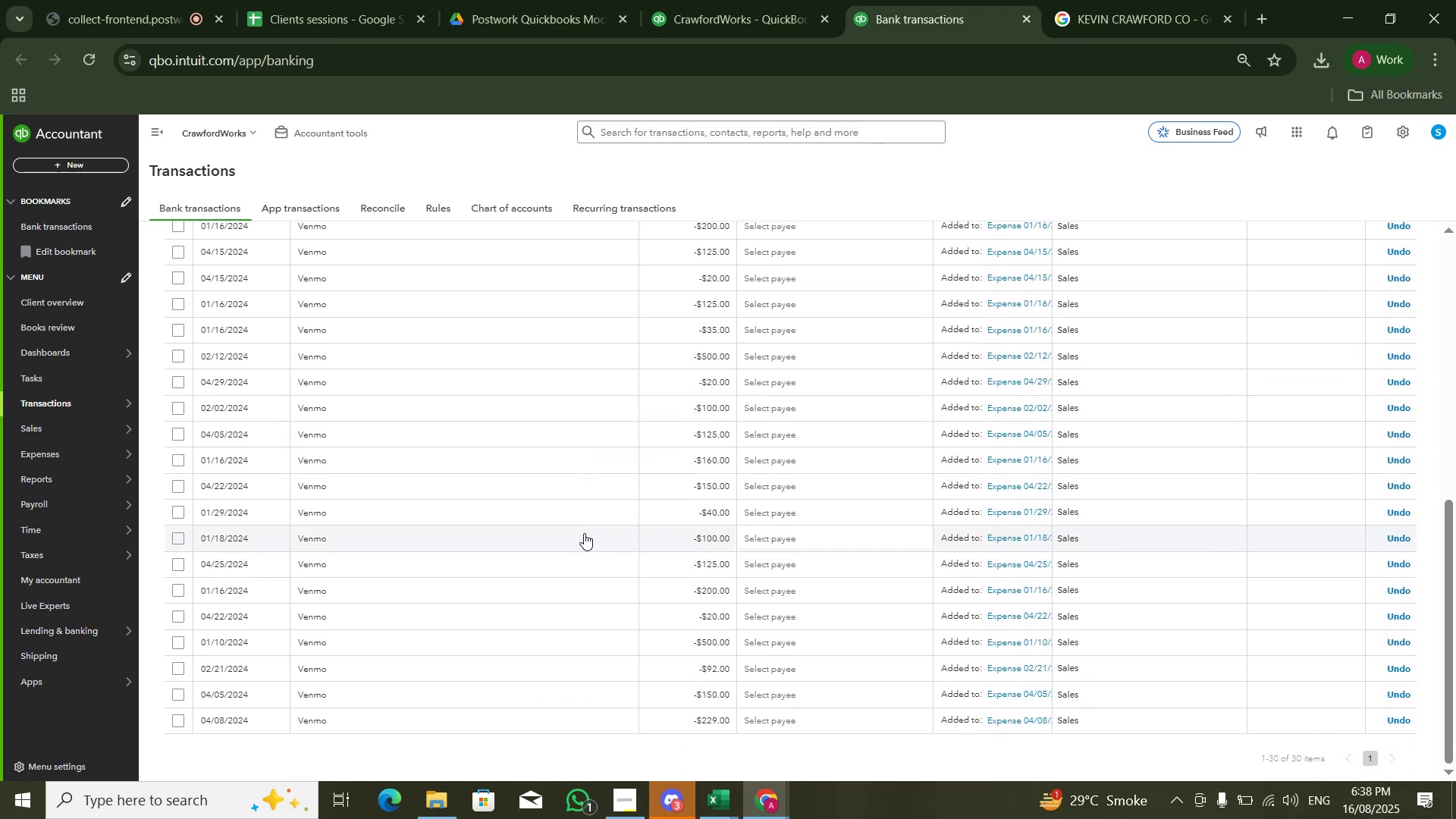 
scroll: coordinate [584, 533], scroll_direction: up, amount: 4.0
 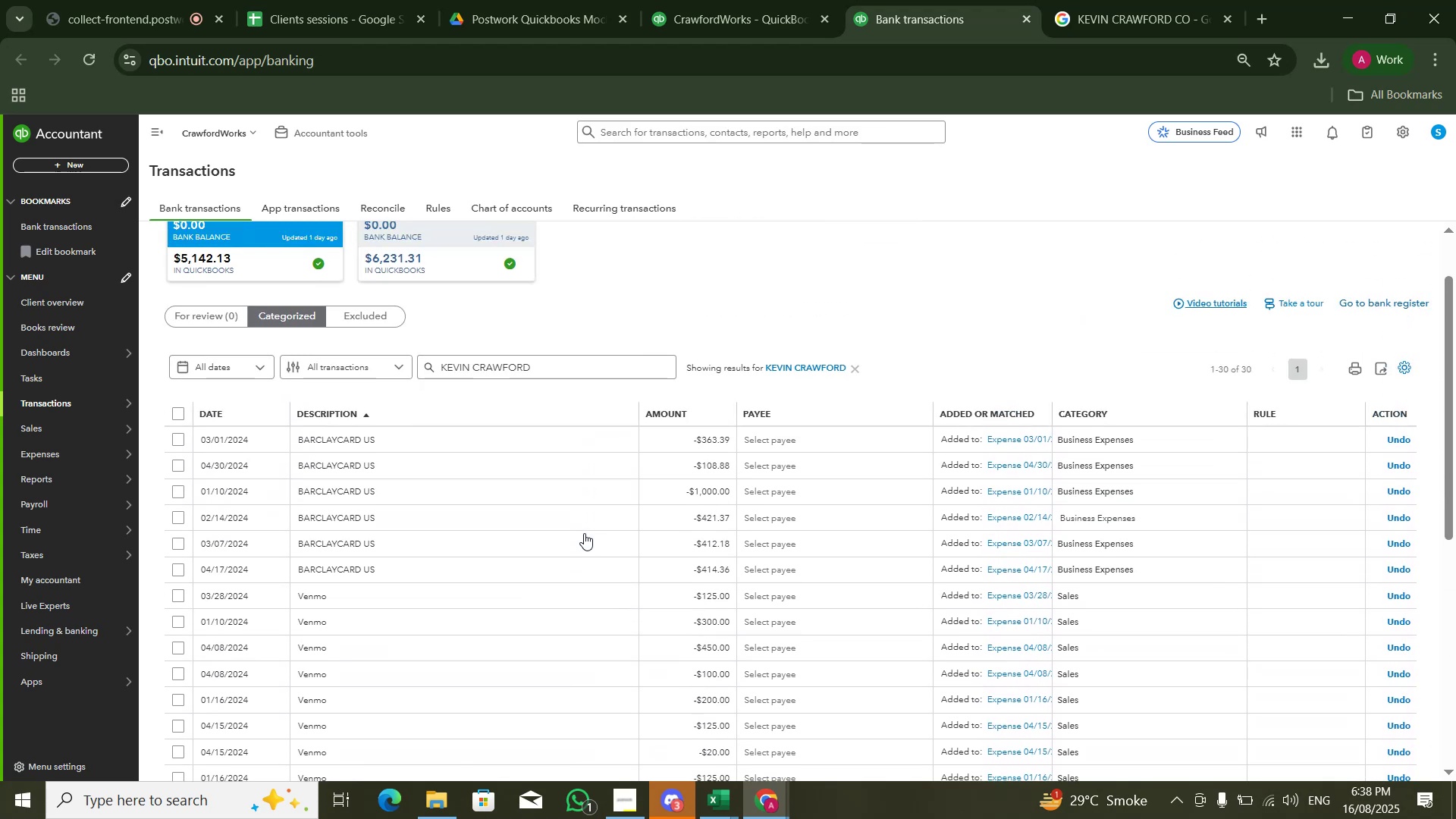 
scroll: coordinate [580, 541], scroll_direction: down, amount: 2.0
 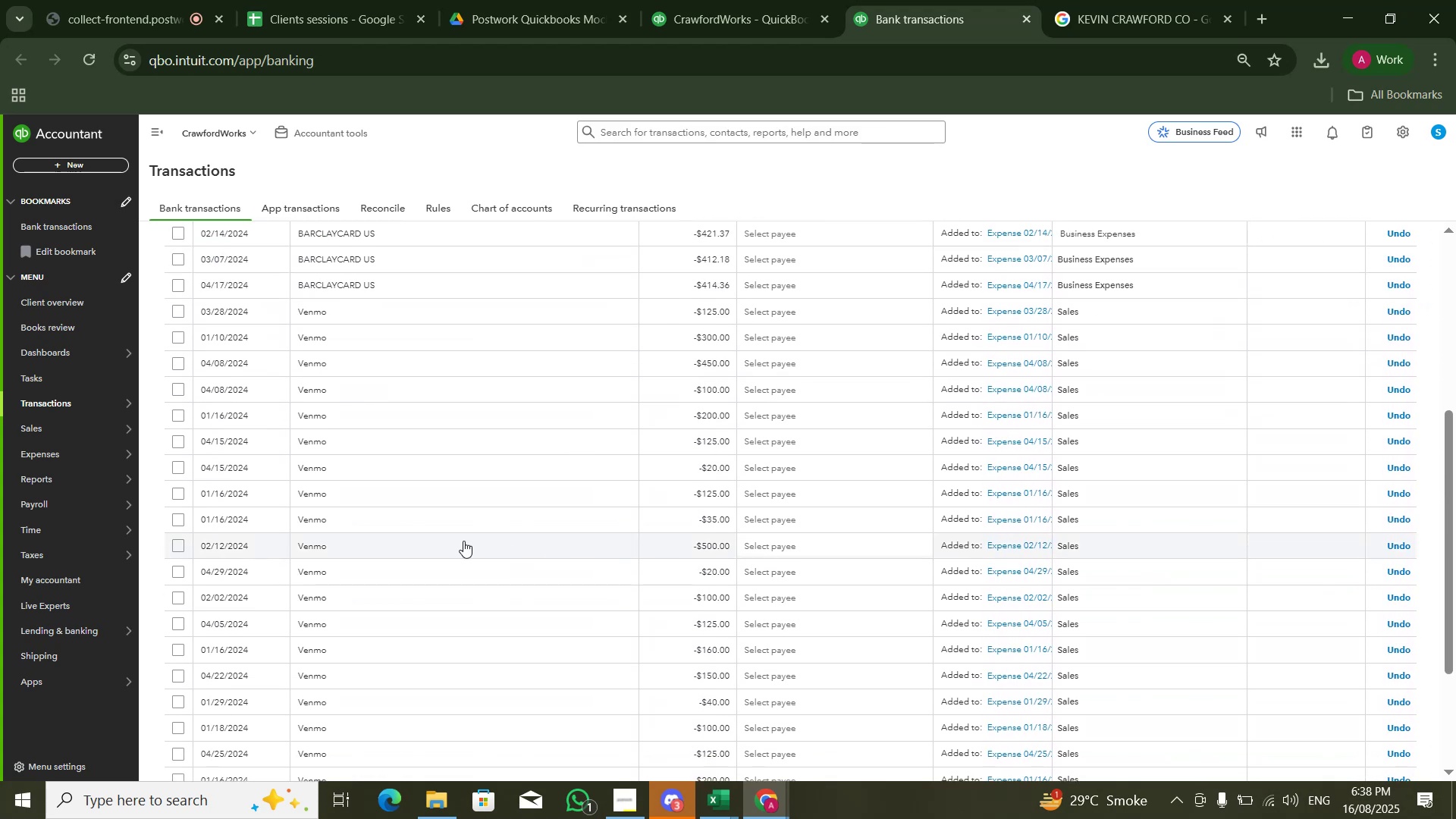 
scroll: coordinate [297, 409], scroll_direction: up, amount: 3.0
 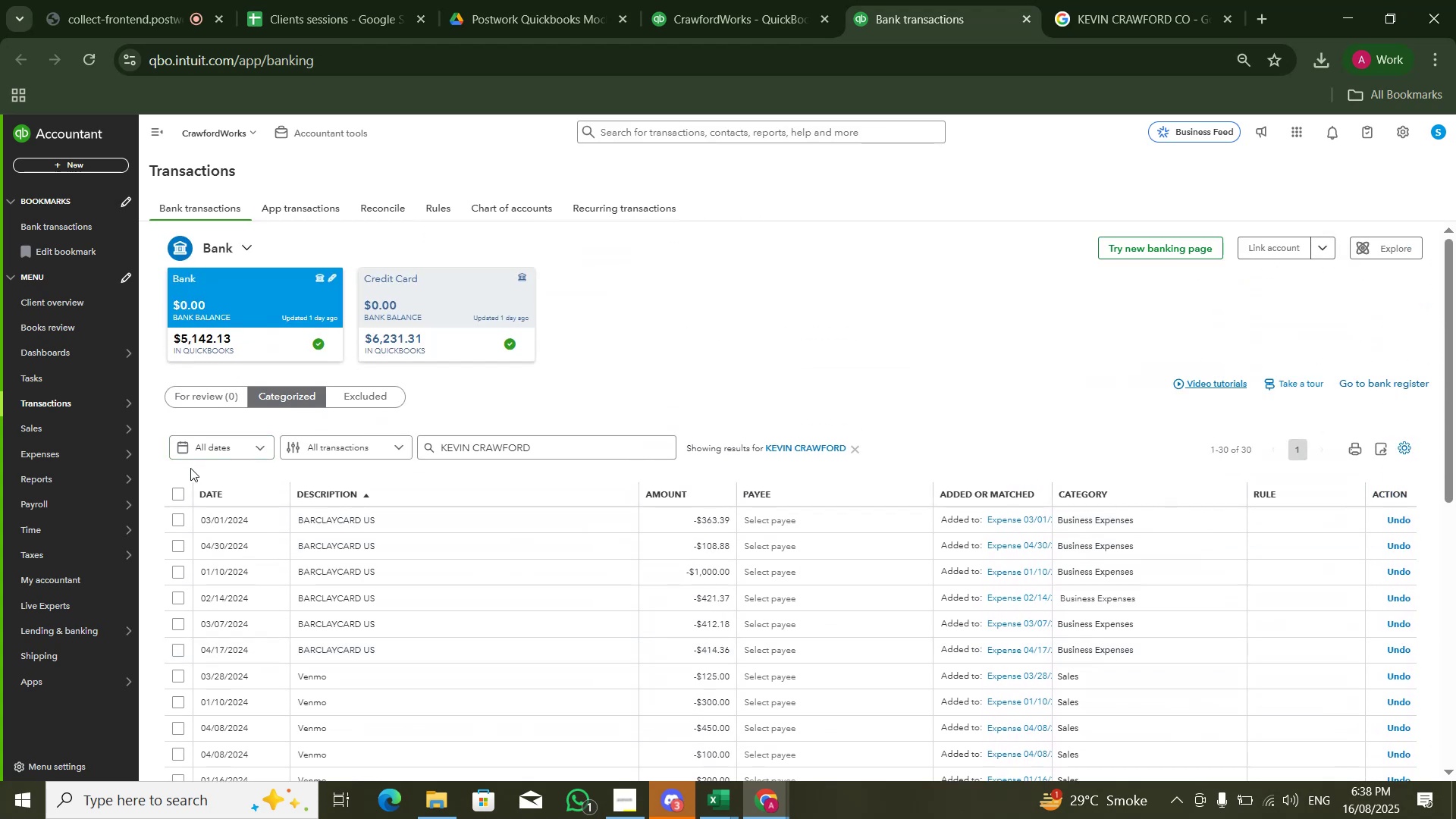 
left_click([174, 497])
 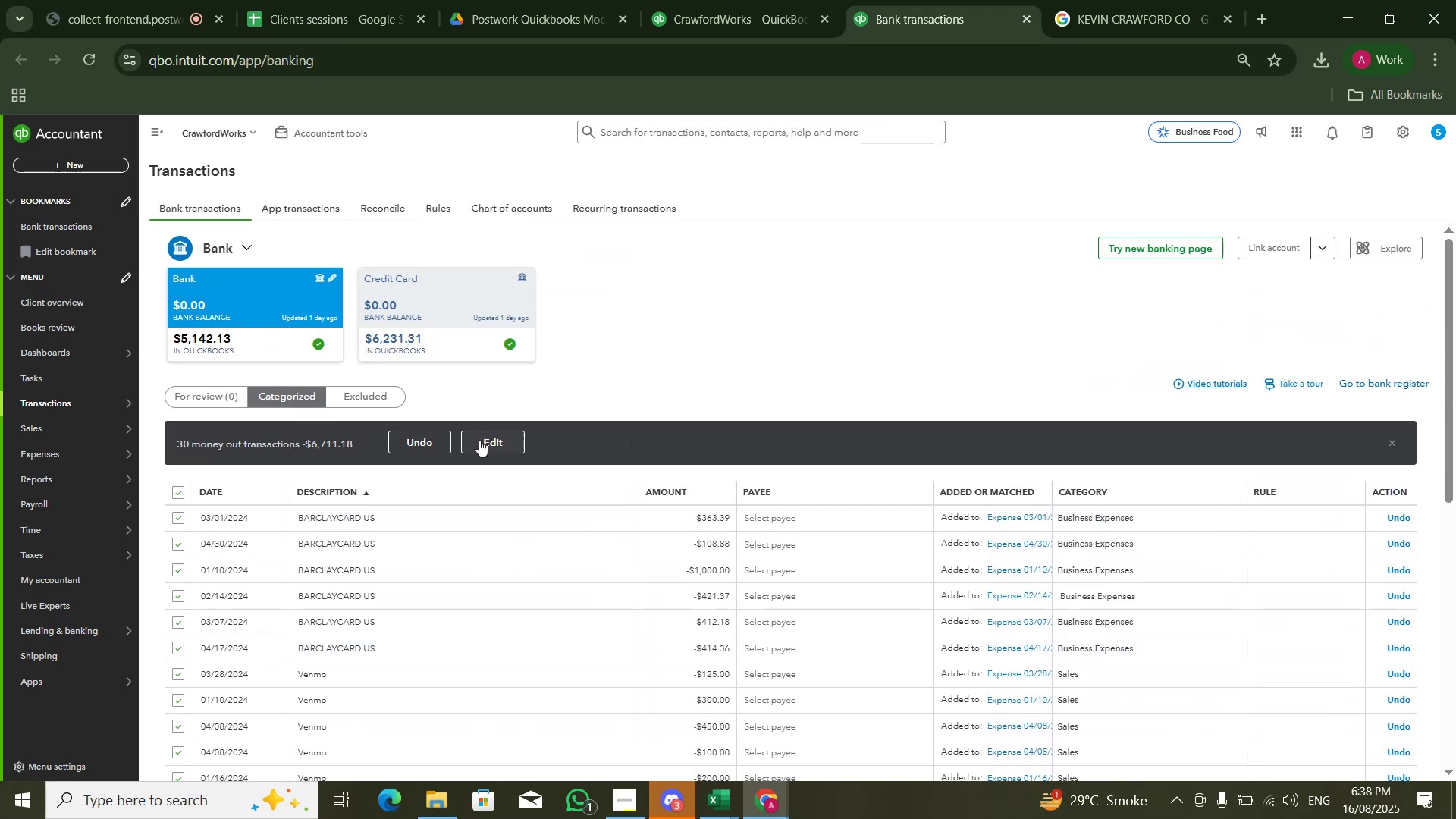 
left_click([497, 450])
 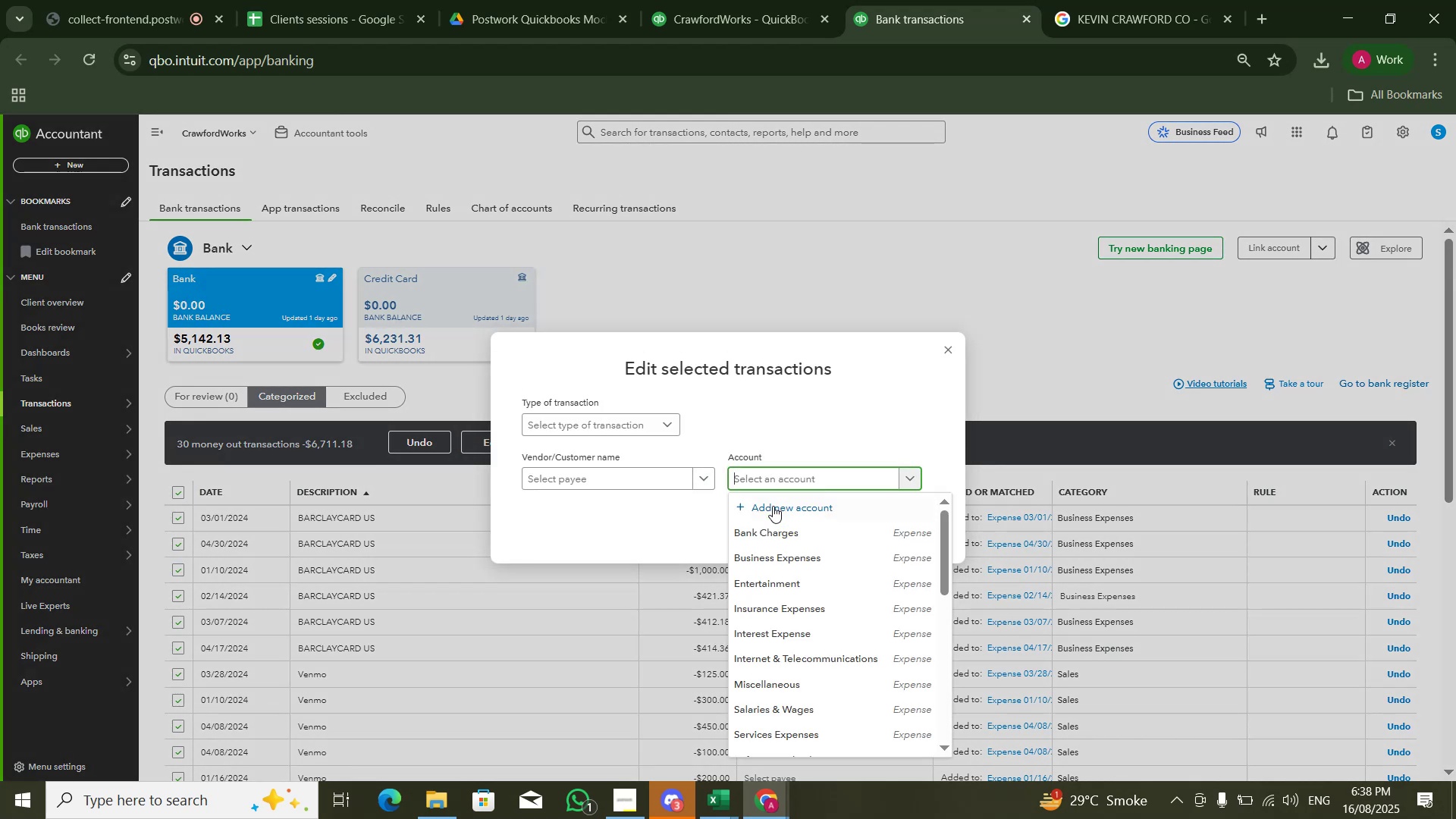 
left_click([772, 555])
 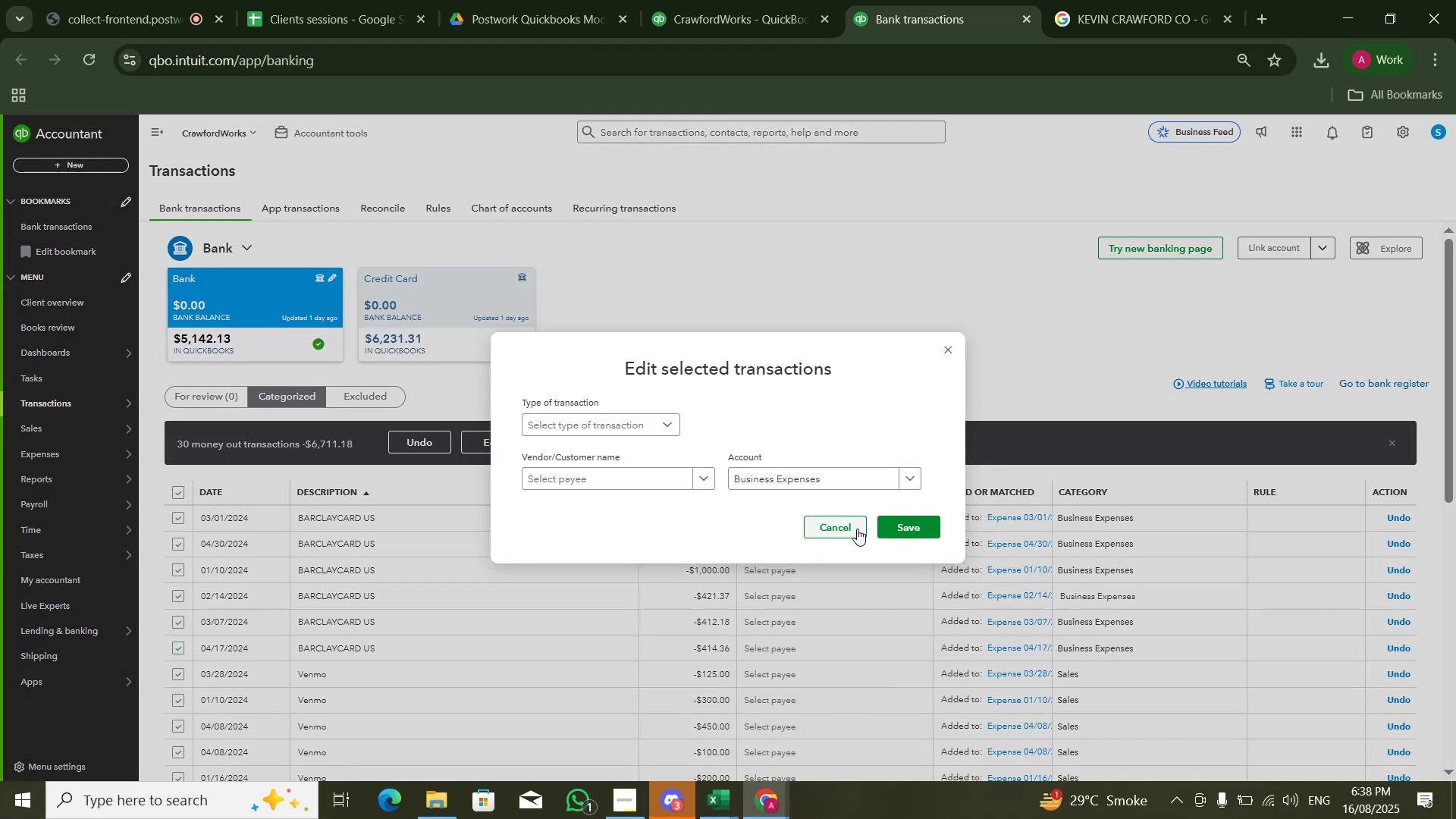 
left_click([905, 526])
 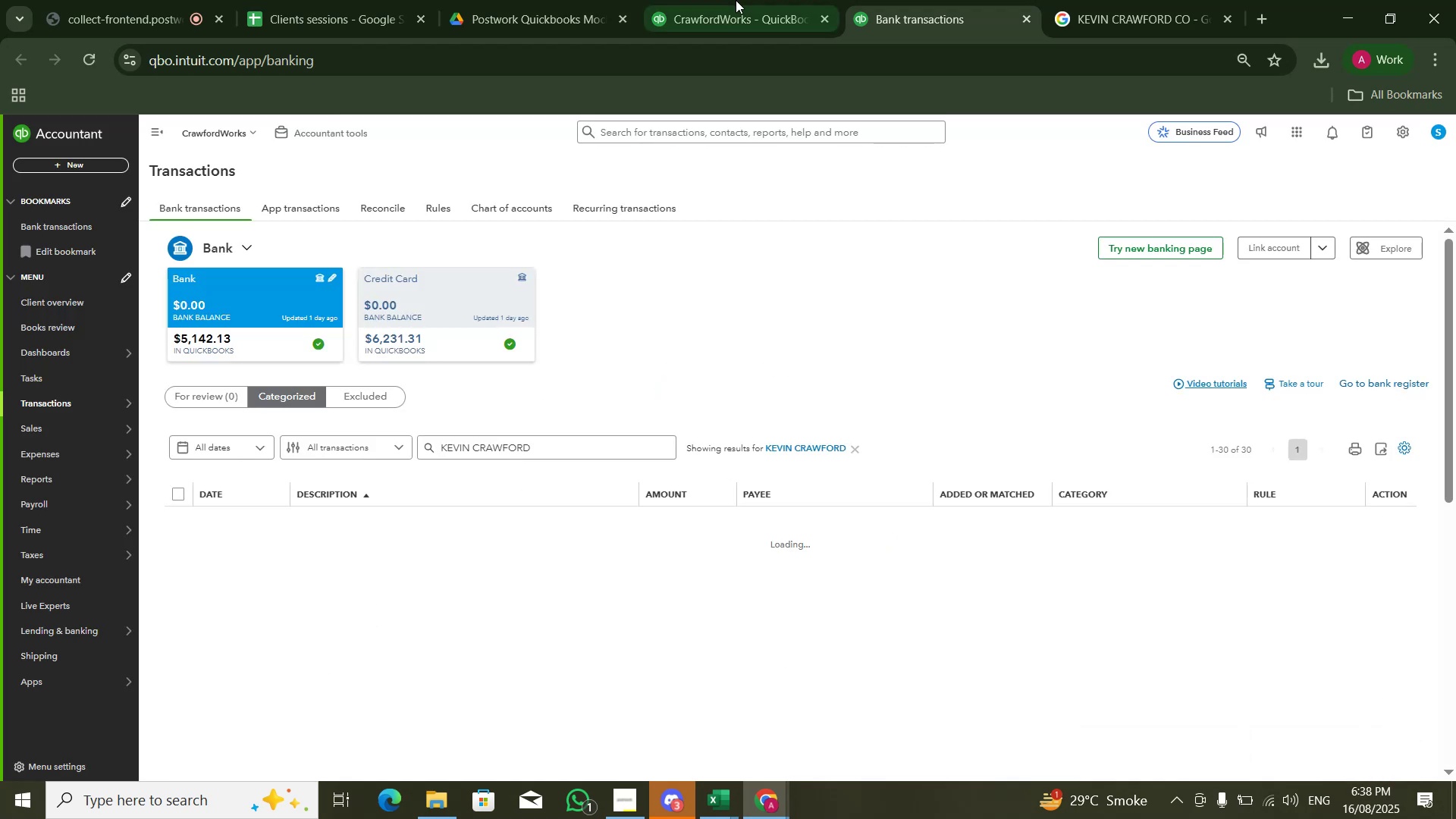 
wait(5.33)
 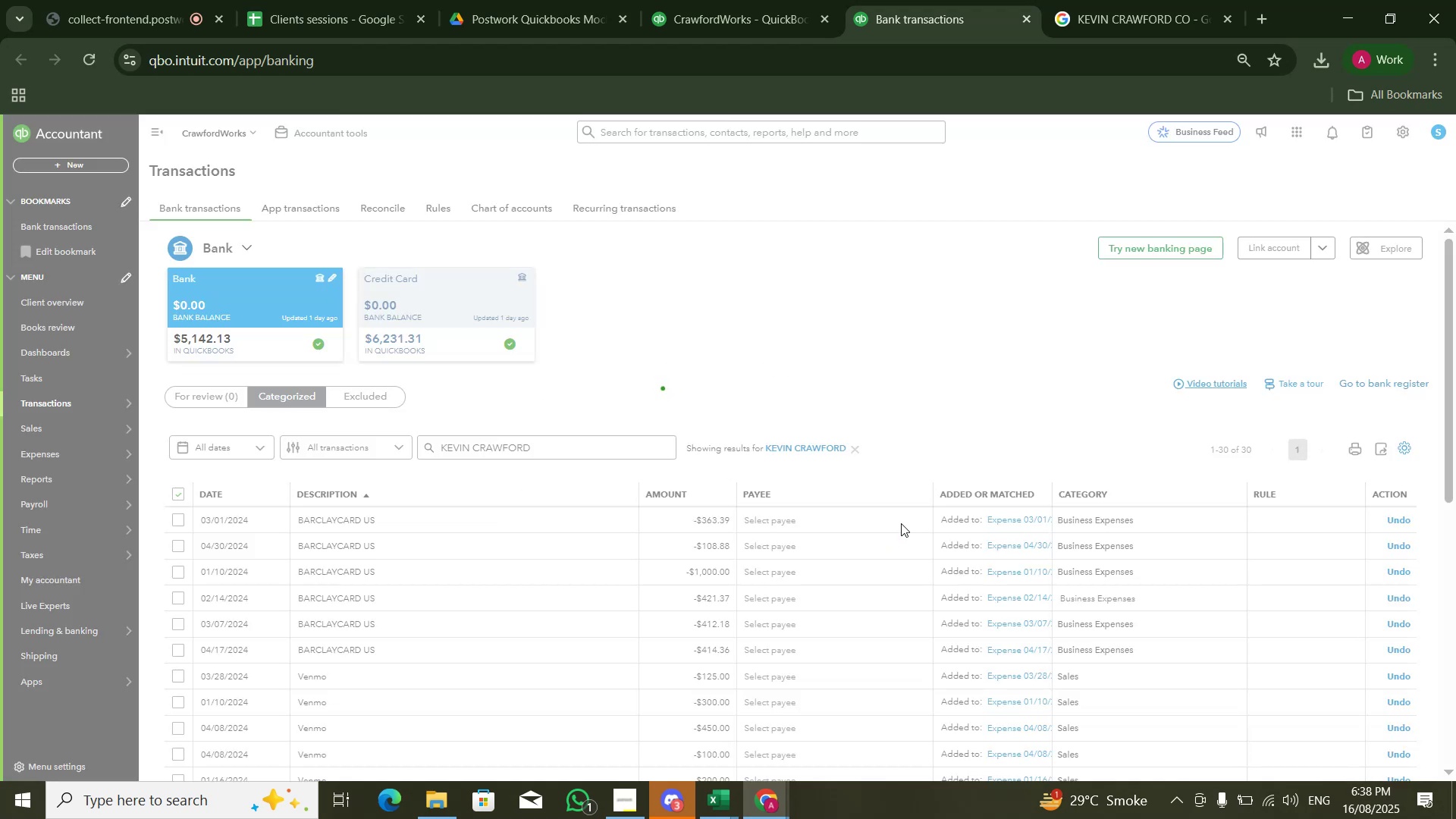 
scroll: coordinate [305, 263], scroll_direction: up, amount: 5.0
 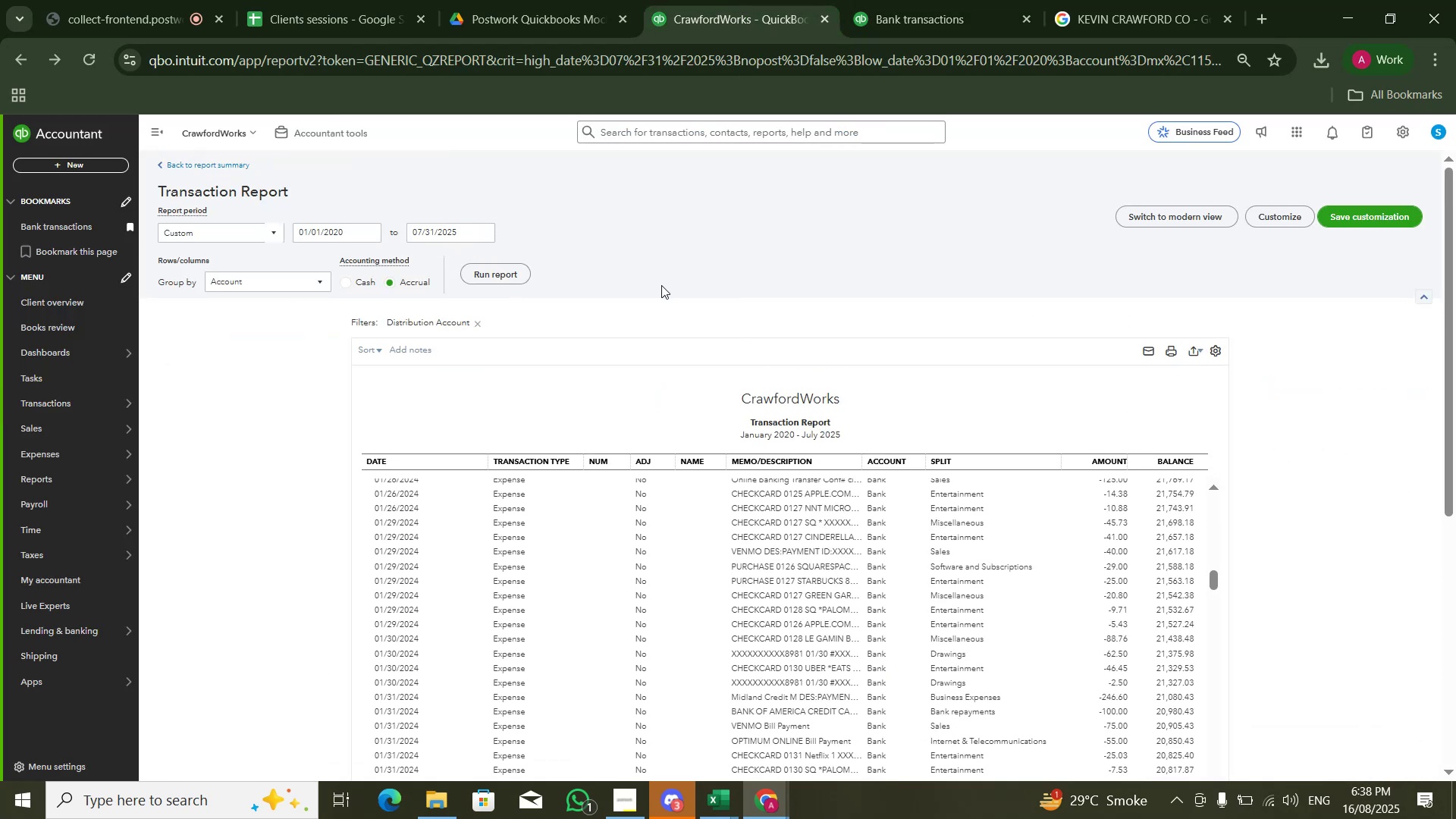 
left_click([503, 264])
 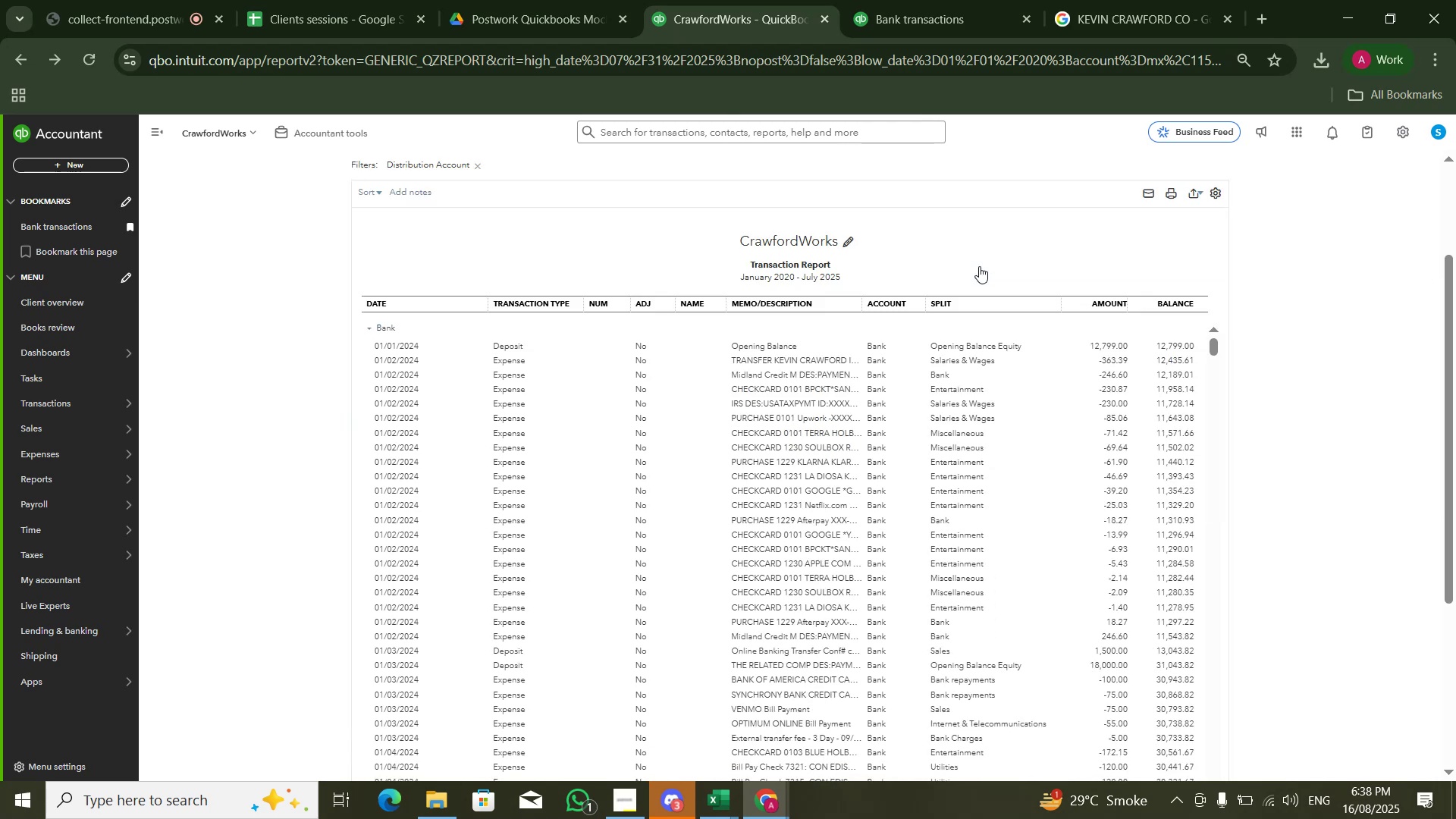 
wait(5.35)
 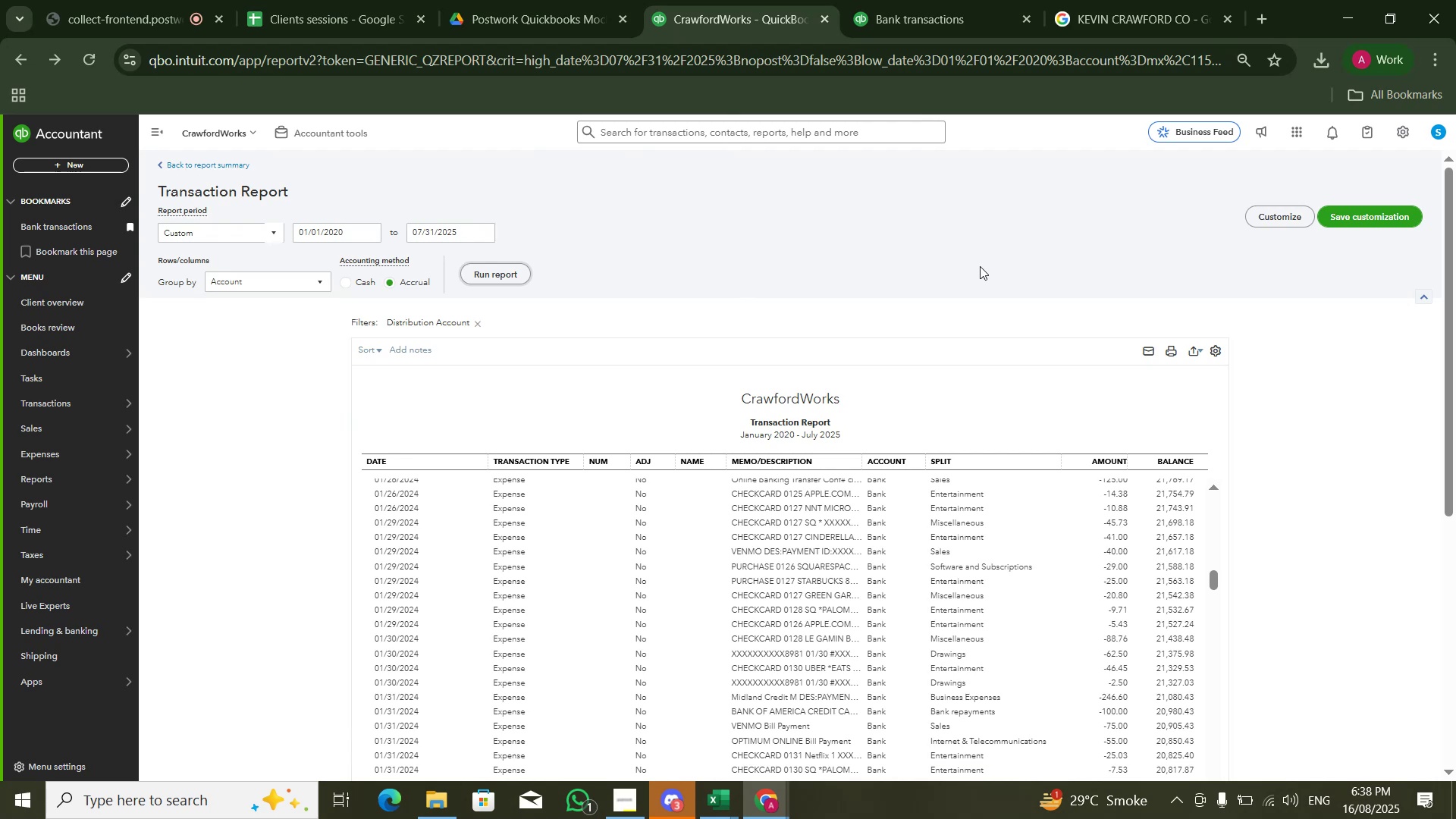 
left_click([1106, 375])
 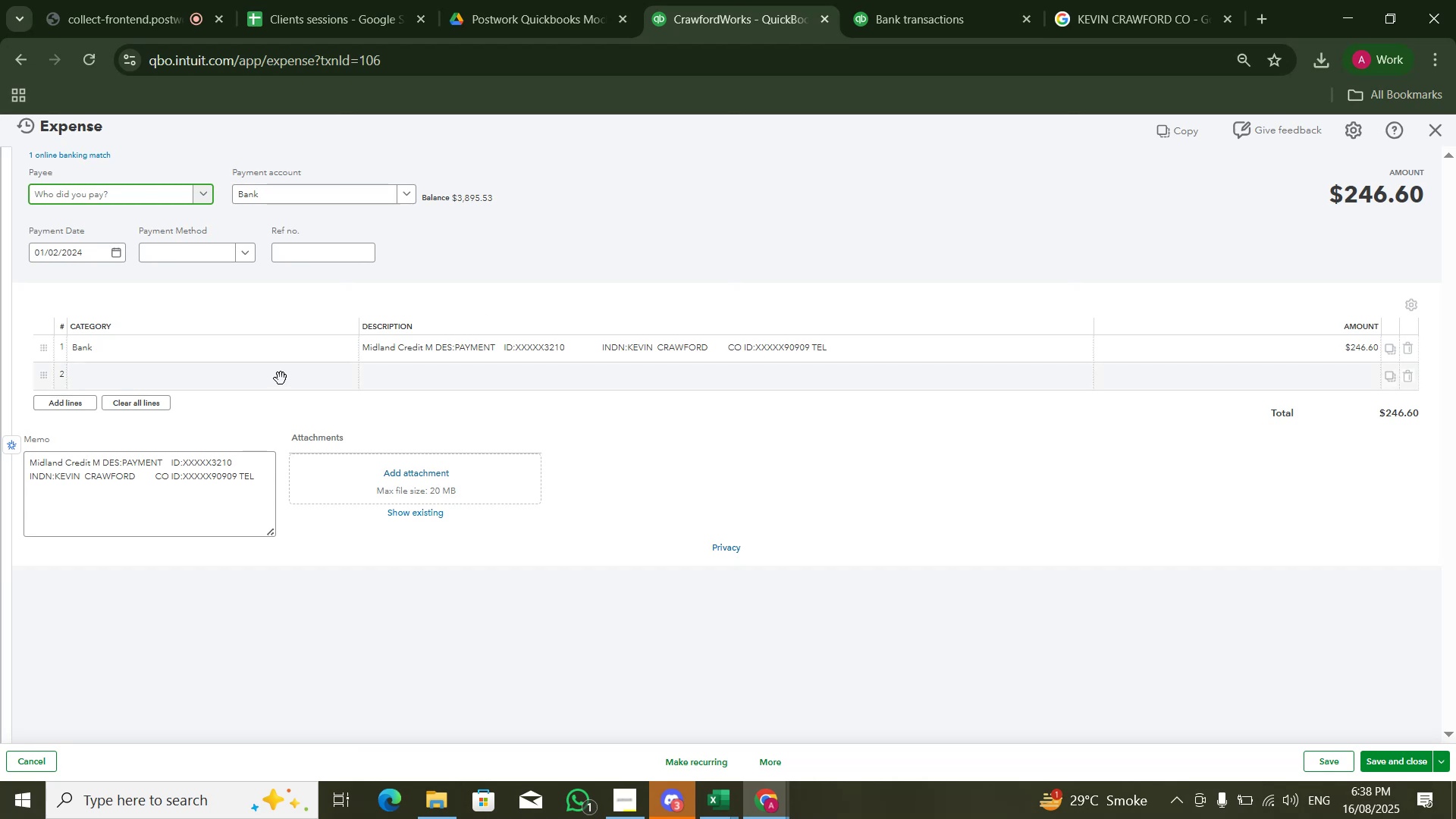 
wait(7.94)
 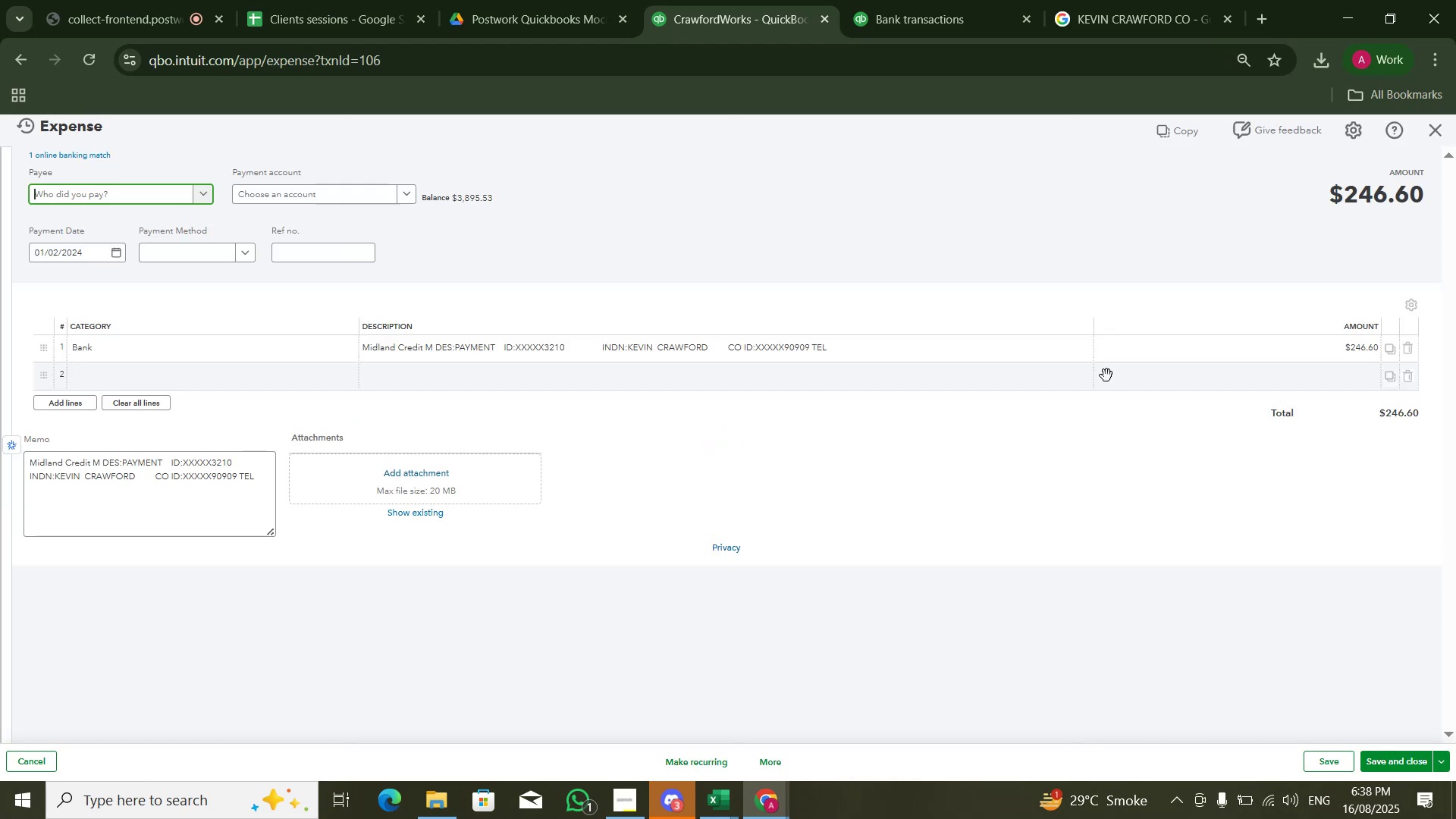 
scroll: coordinate [290, 471], scroll_direction: up, amount: 11.0
 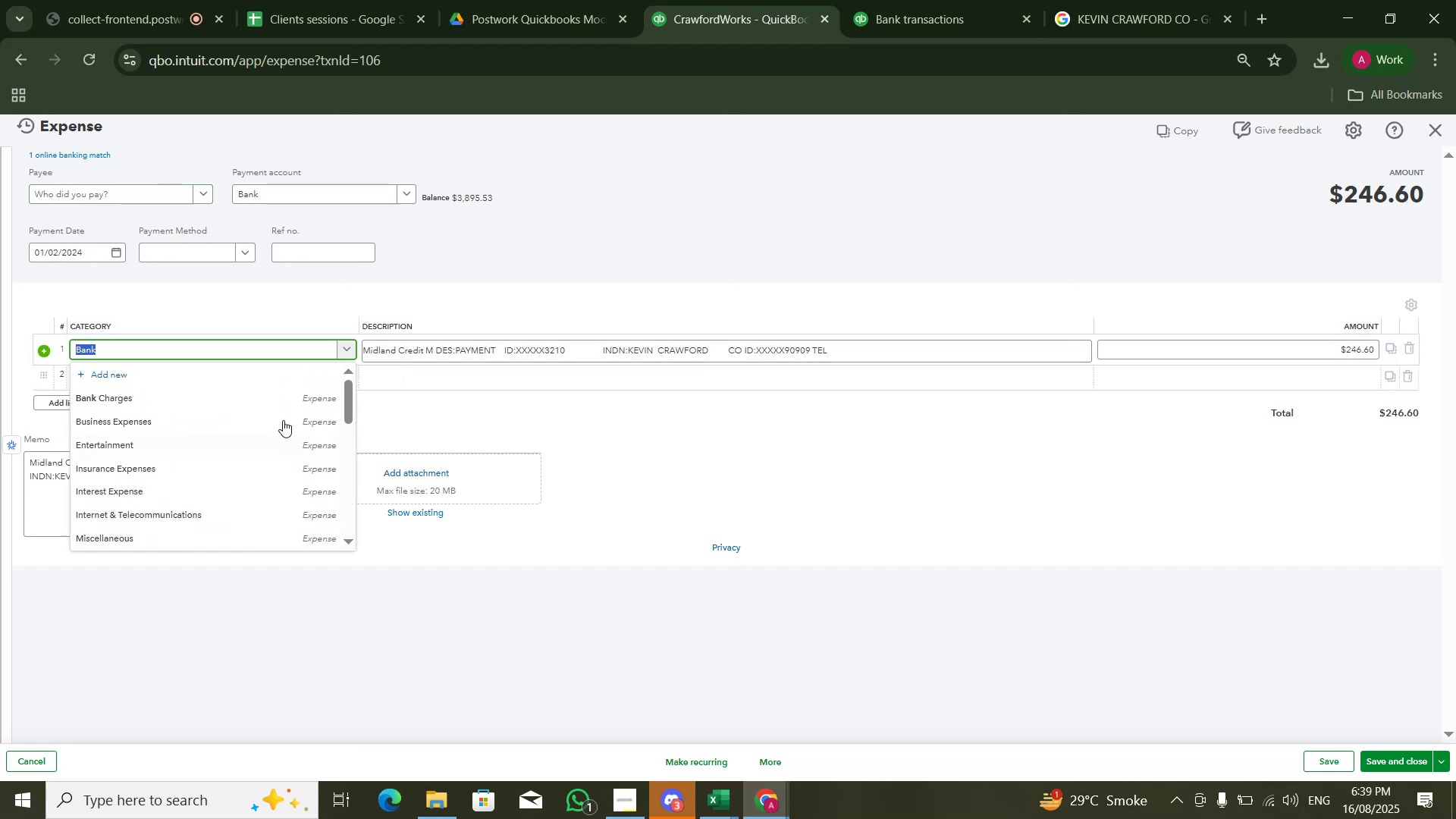 
left_click([281, 414])
 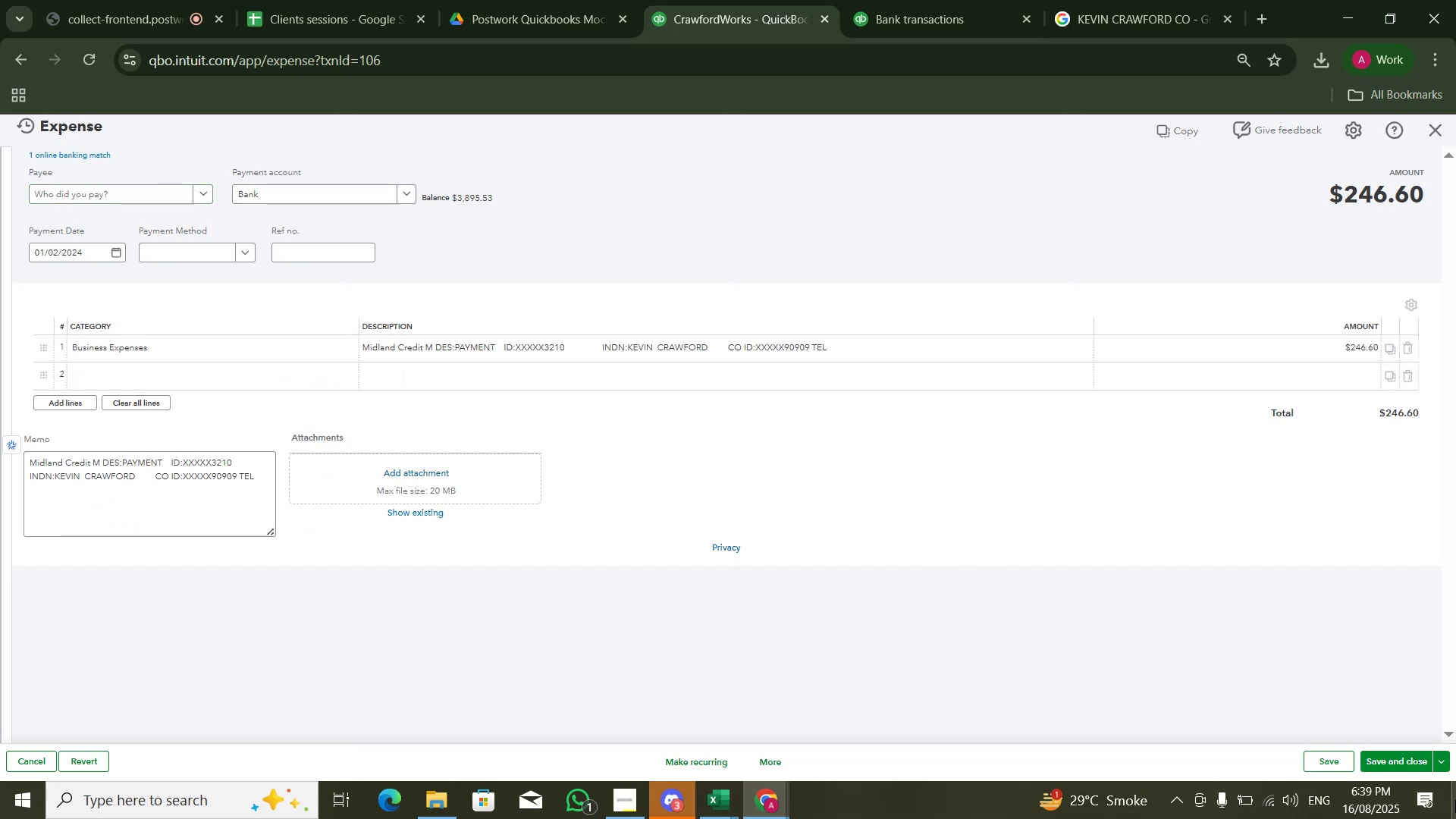 
left_click([1398, 751])
 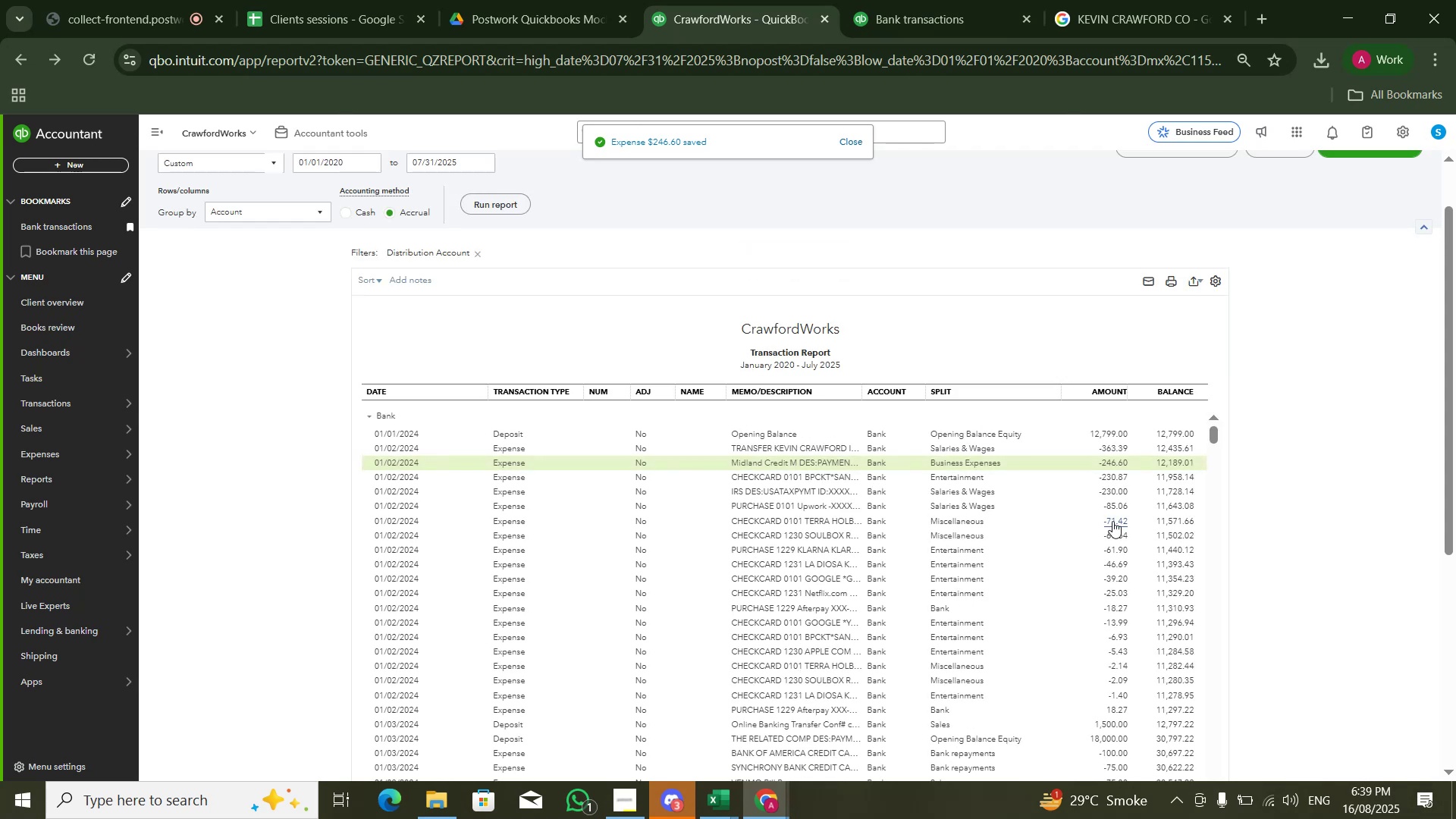 
wait(5.46)
 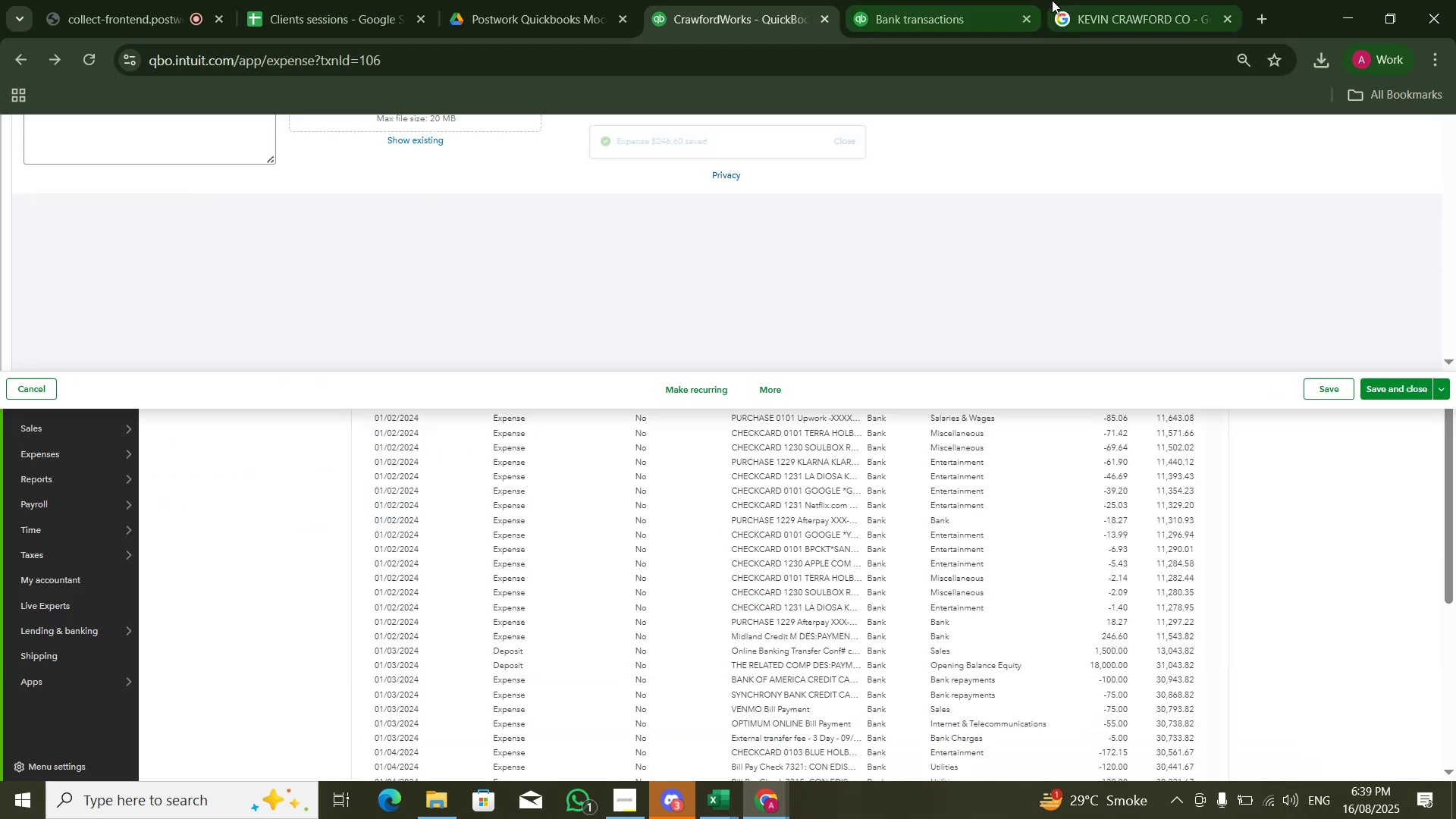 
left_click([1119, 607])
 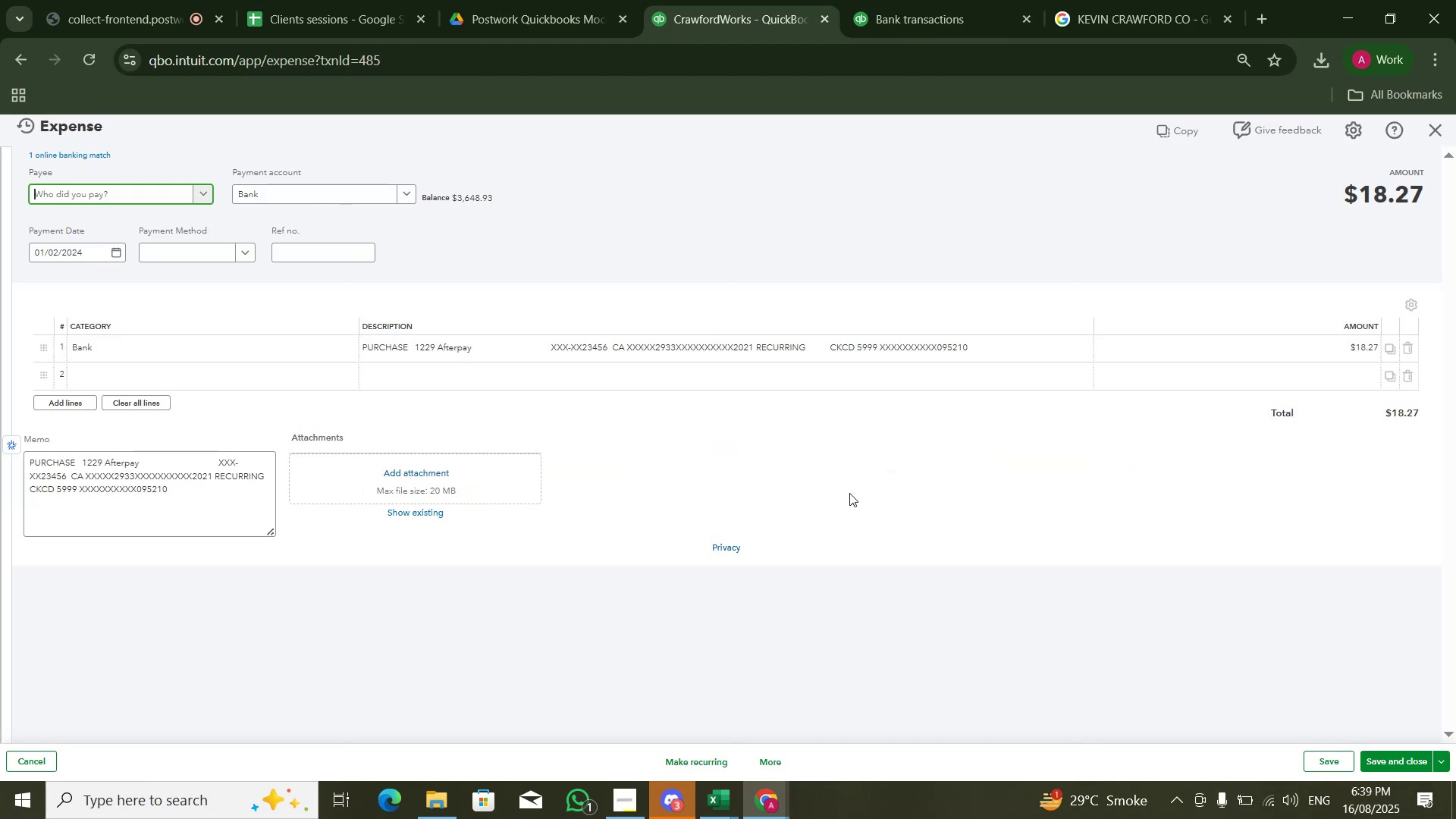 
left_click([328, 353])
 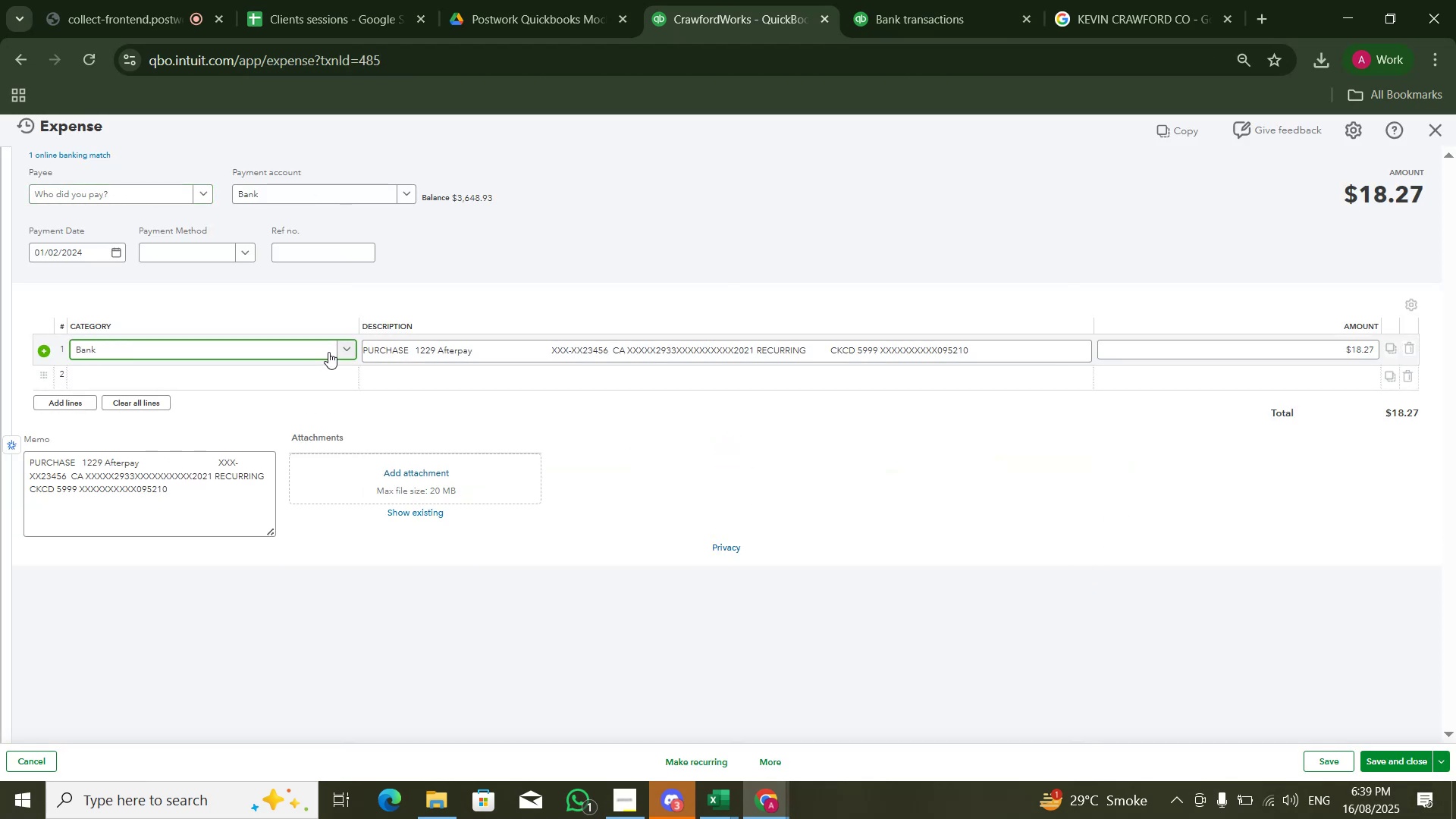 
key(Control+ControlLeft)
 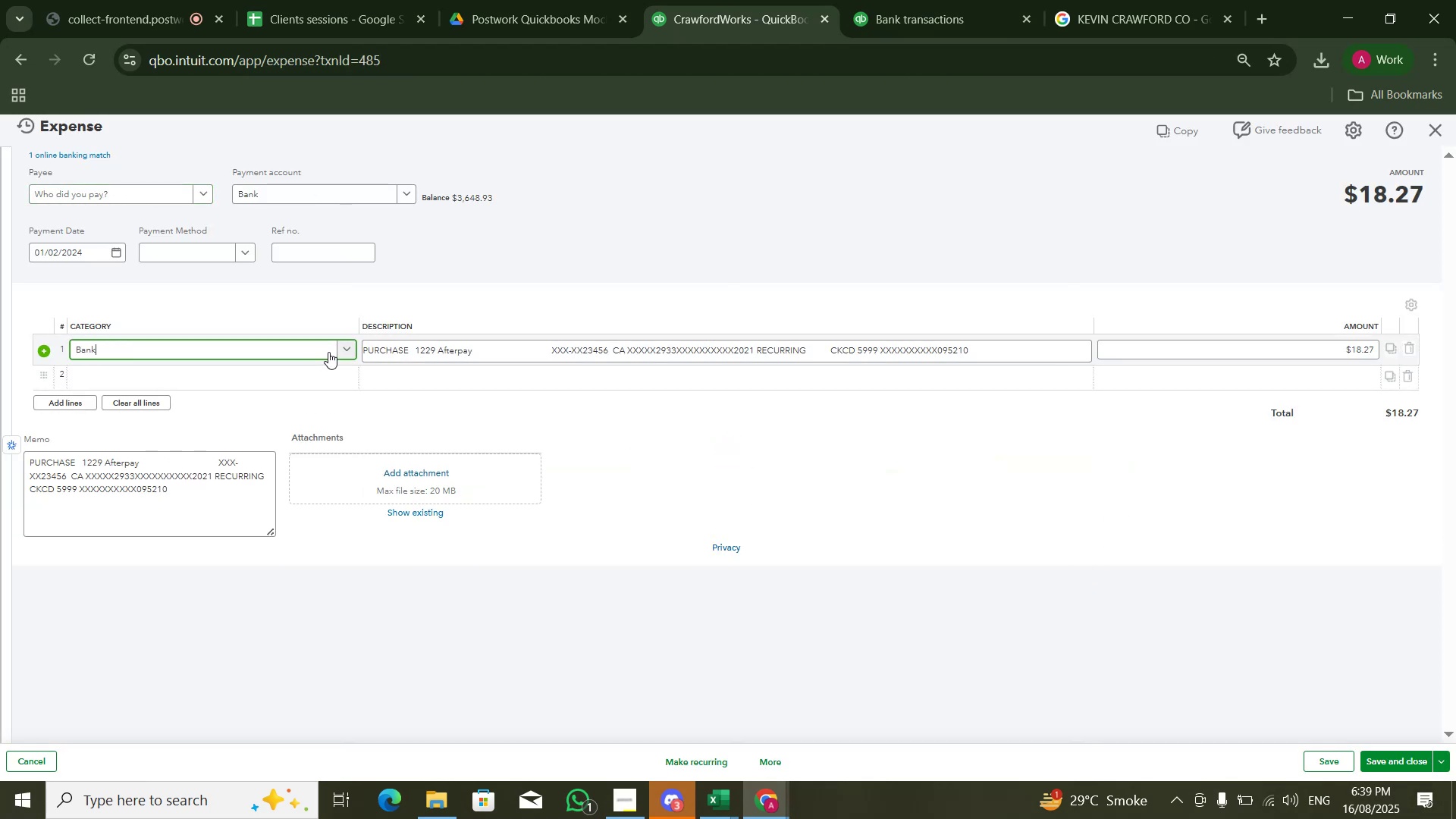 
key(Control+A)
 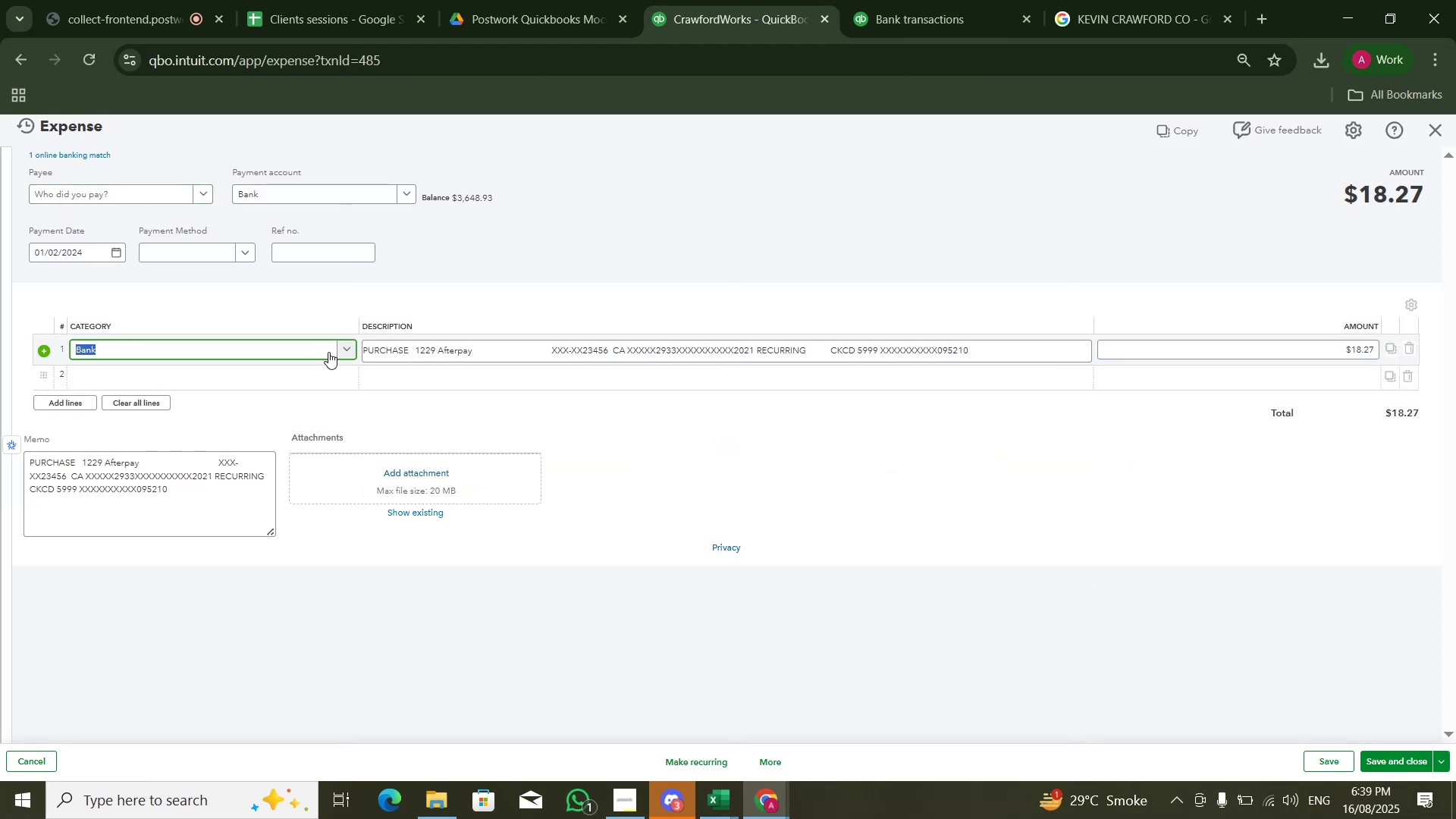 
type(misc)
 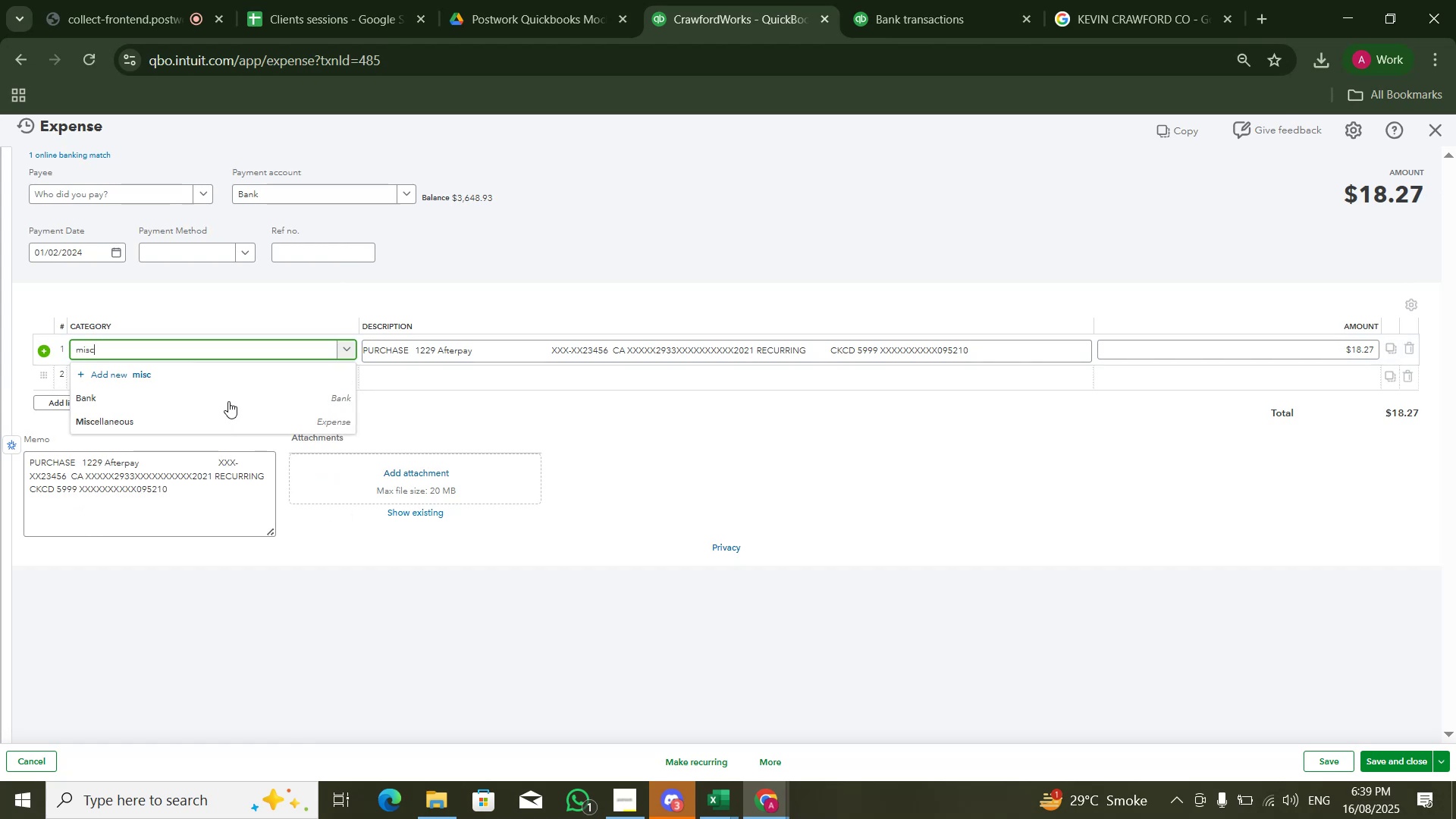 
left_click([218, 419])
 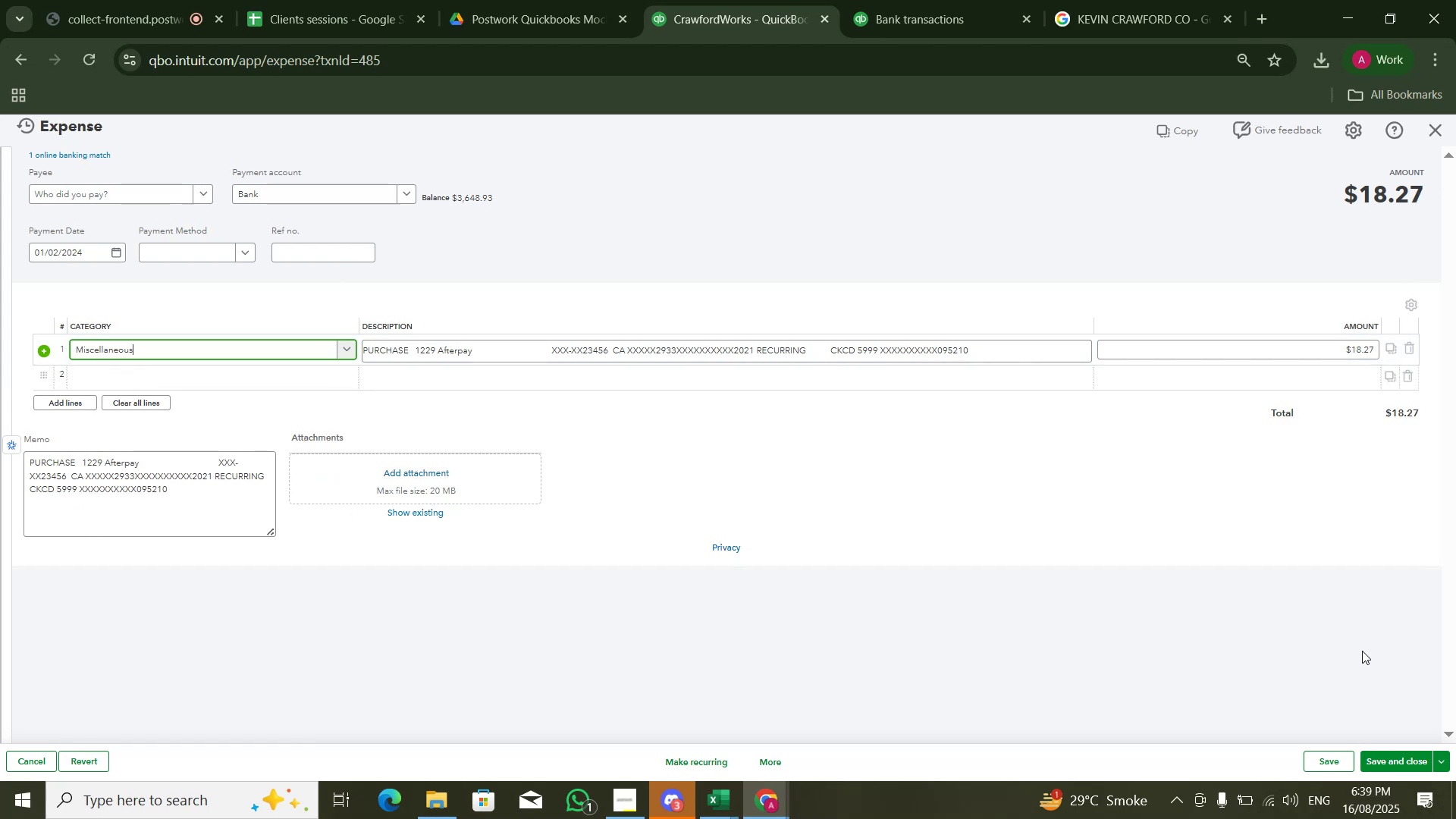 
left_click([1378, 766])
 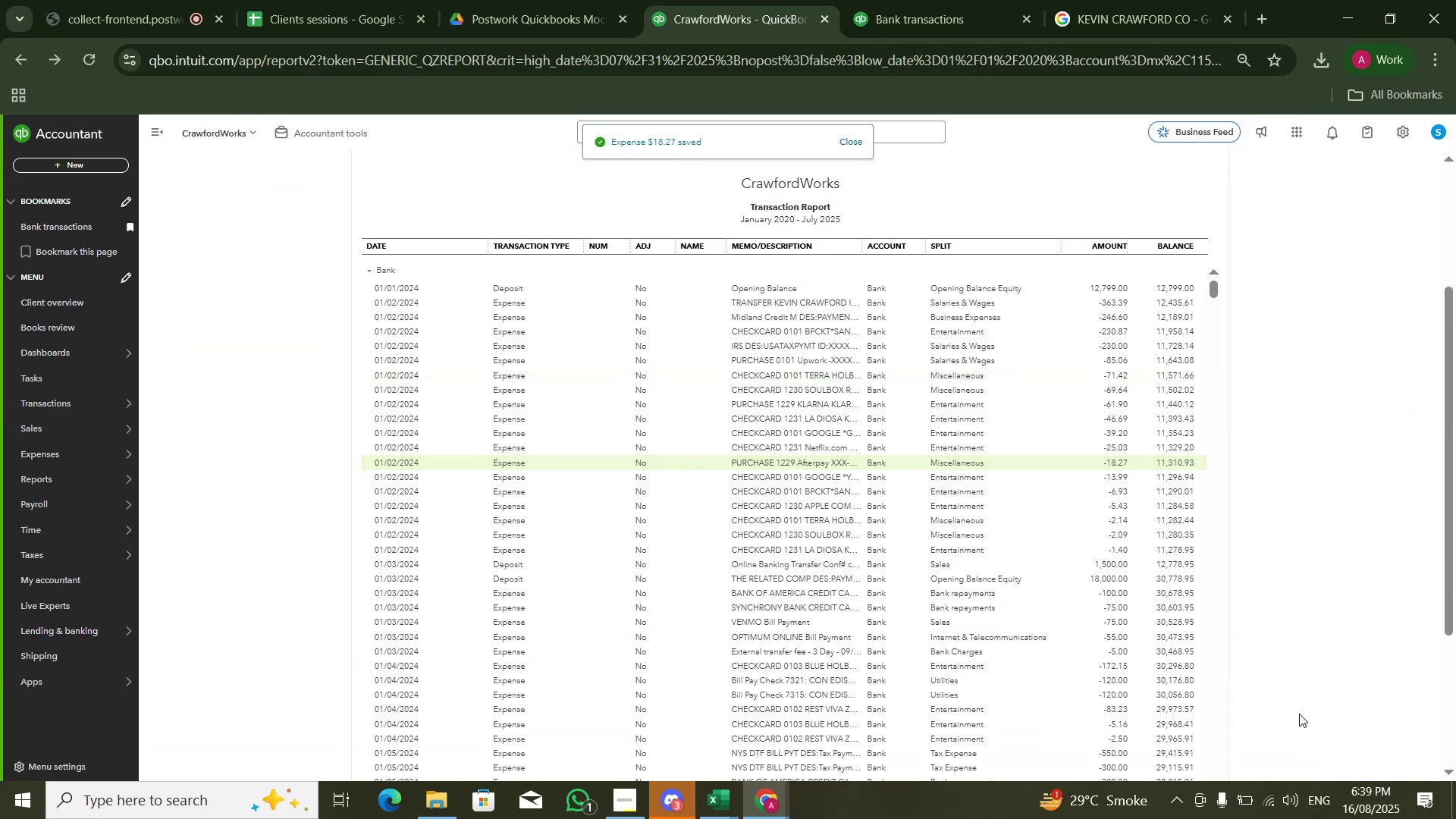 
wait(6.18)
 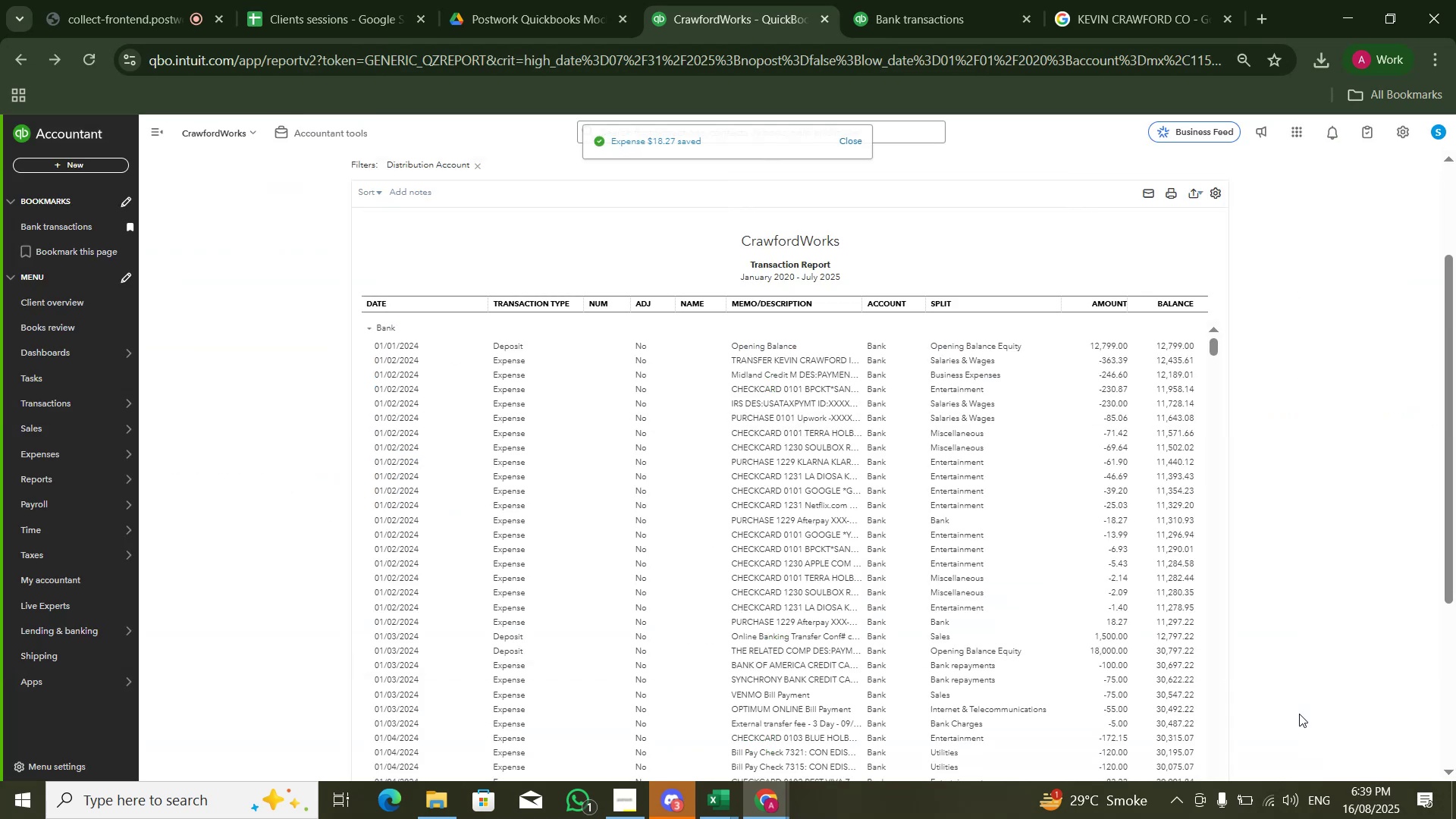 
scroll: coordinate [1009, 639], scroll_direction: none, amount: 0.0
 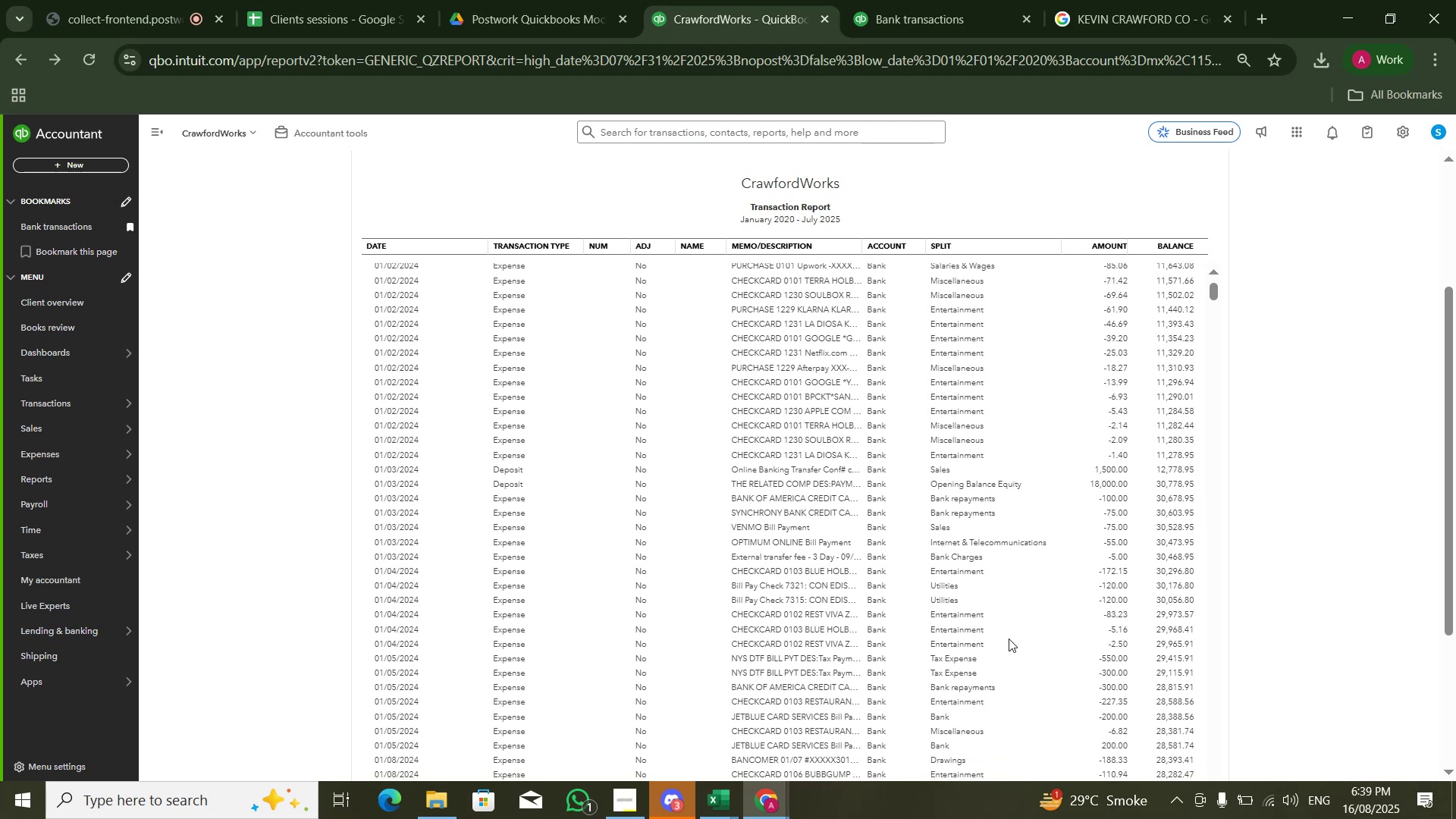 
scroll: coordinate [1009, 639], scroll_direction: down, amount: 2.0
 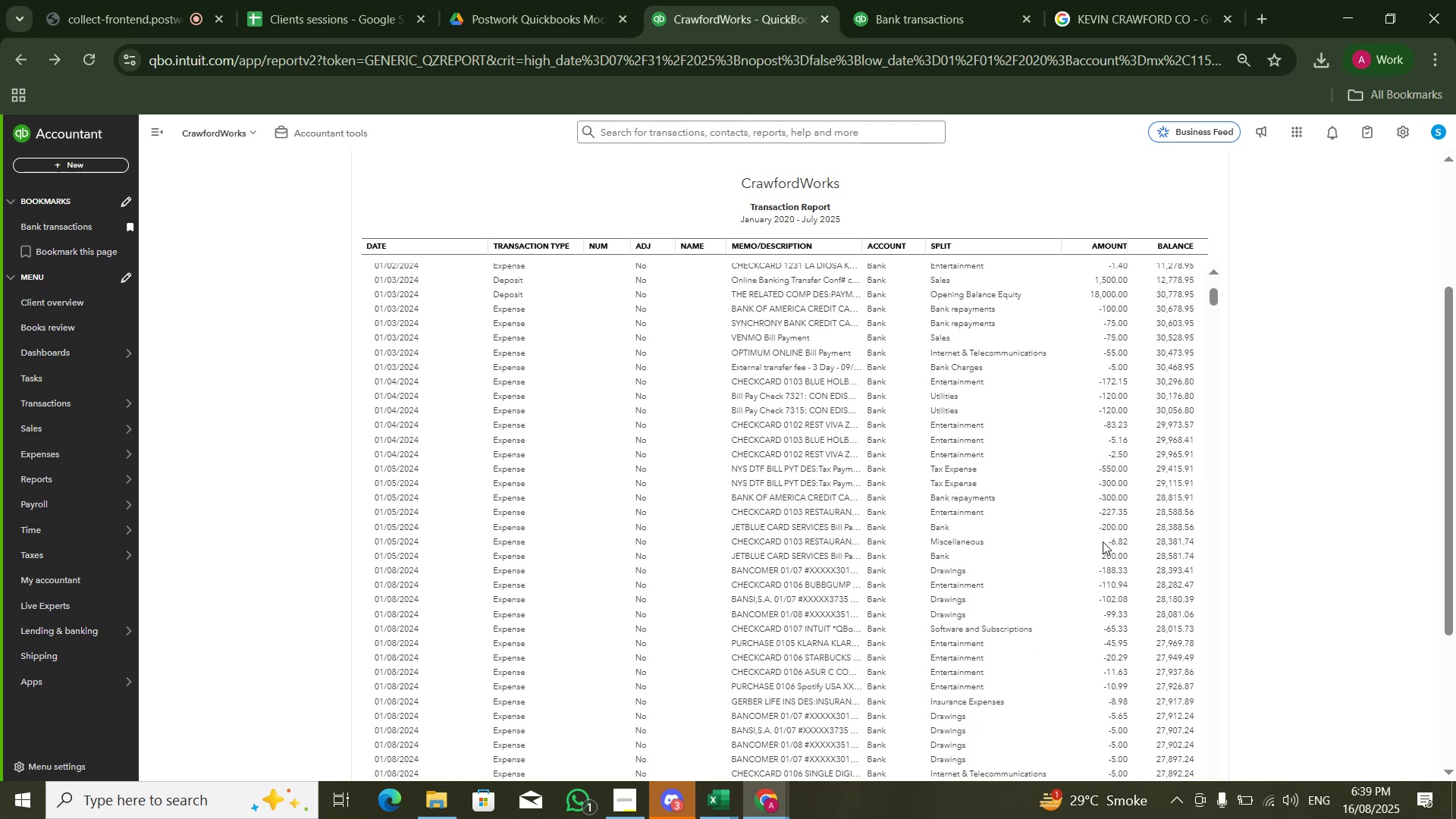 
left_click([1112, 529])
 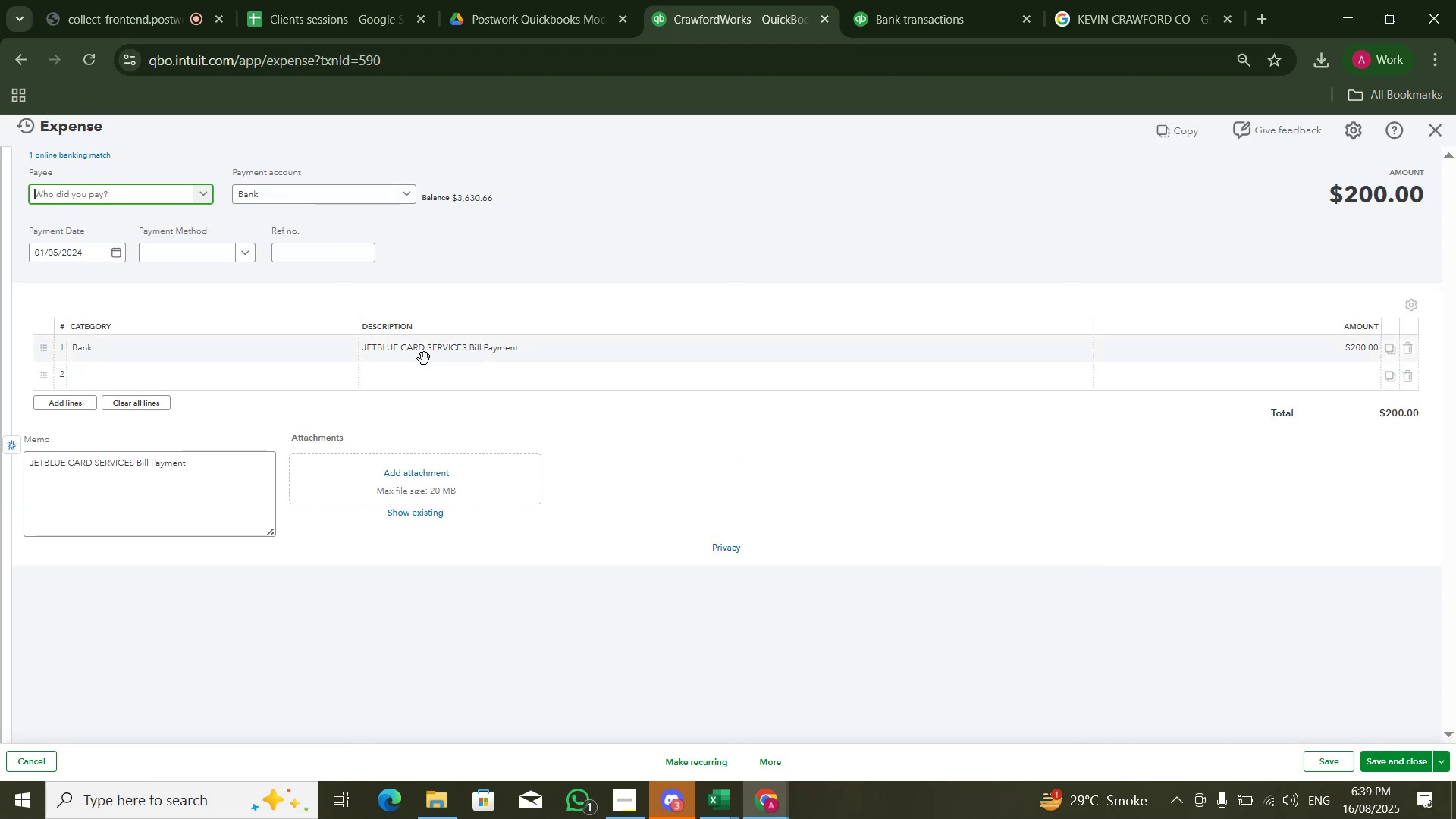 
wait(5.33)
 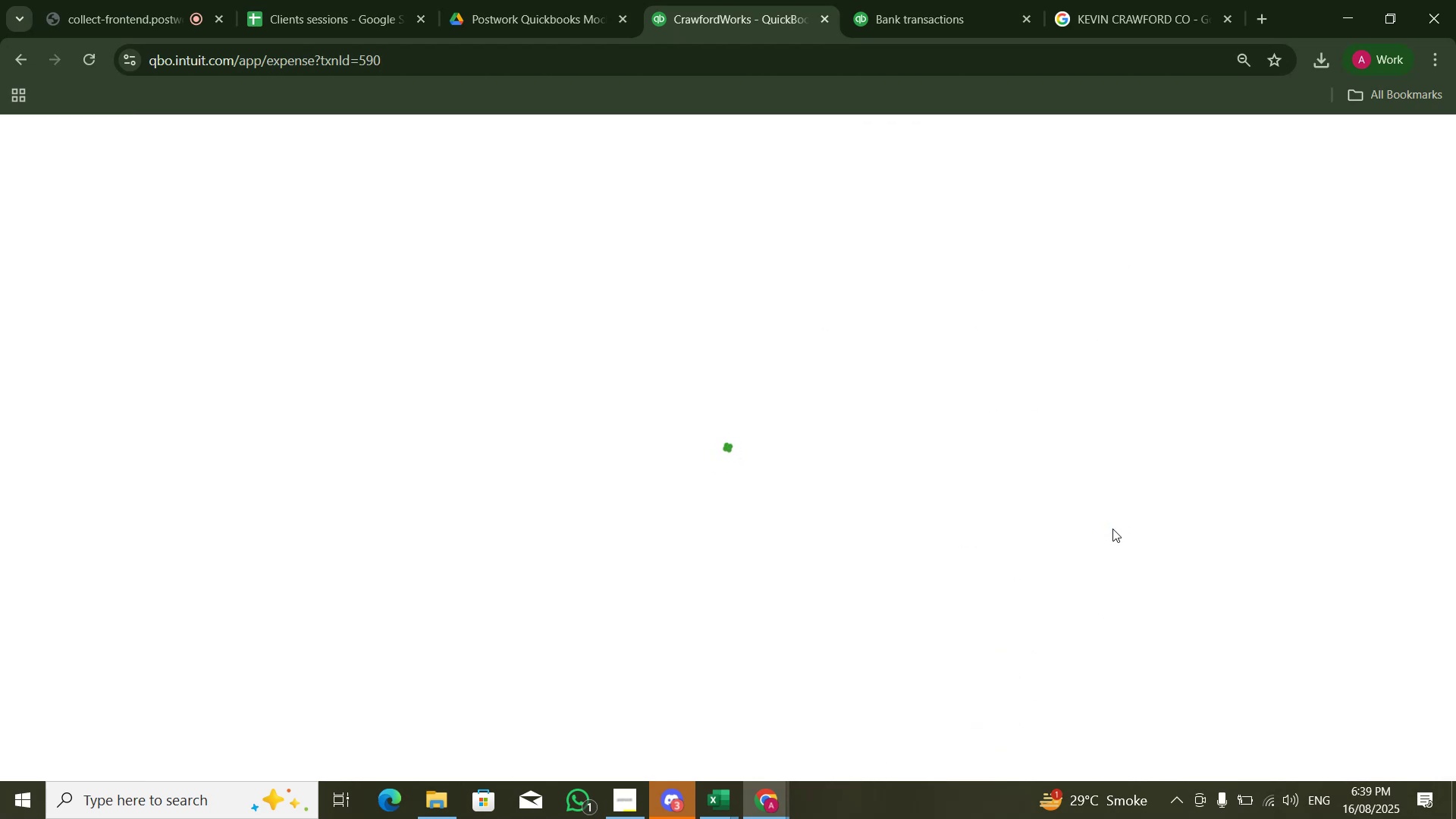 
left_click([316, 361])
 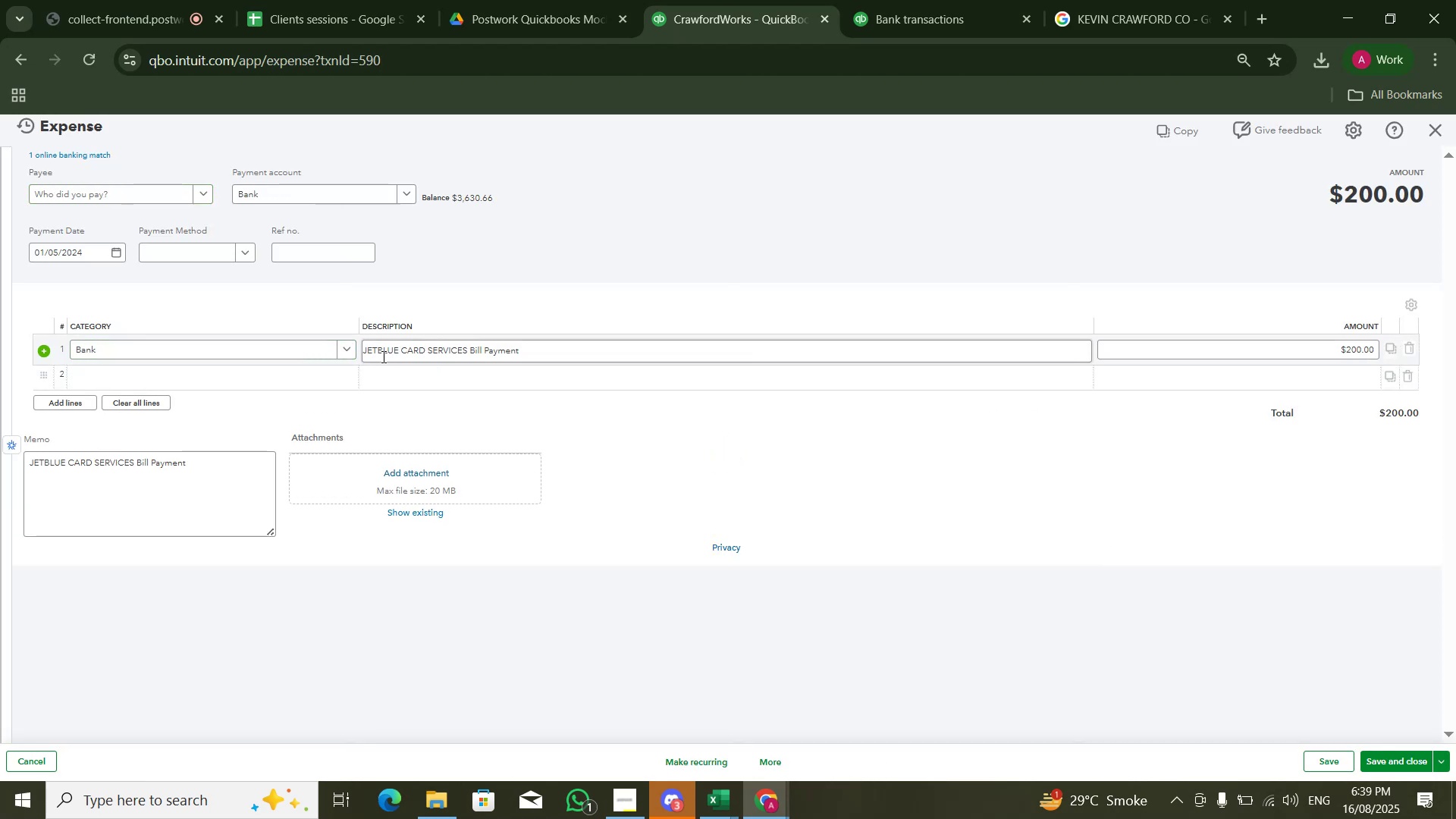 
double_click([383, 354])
 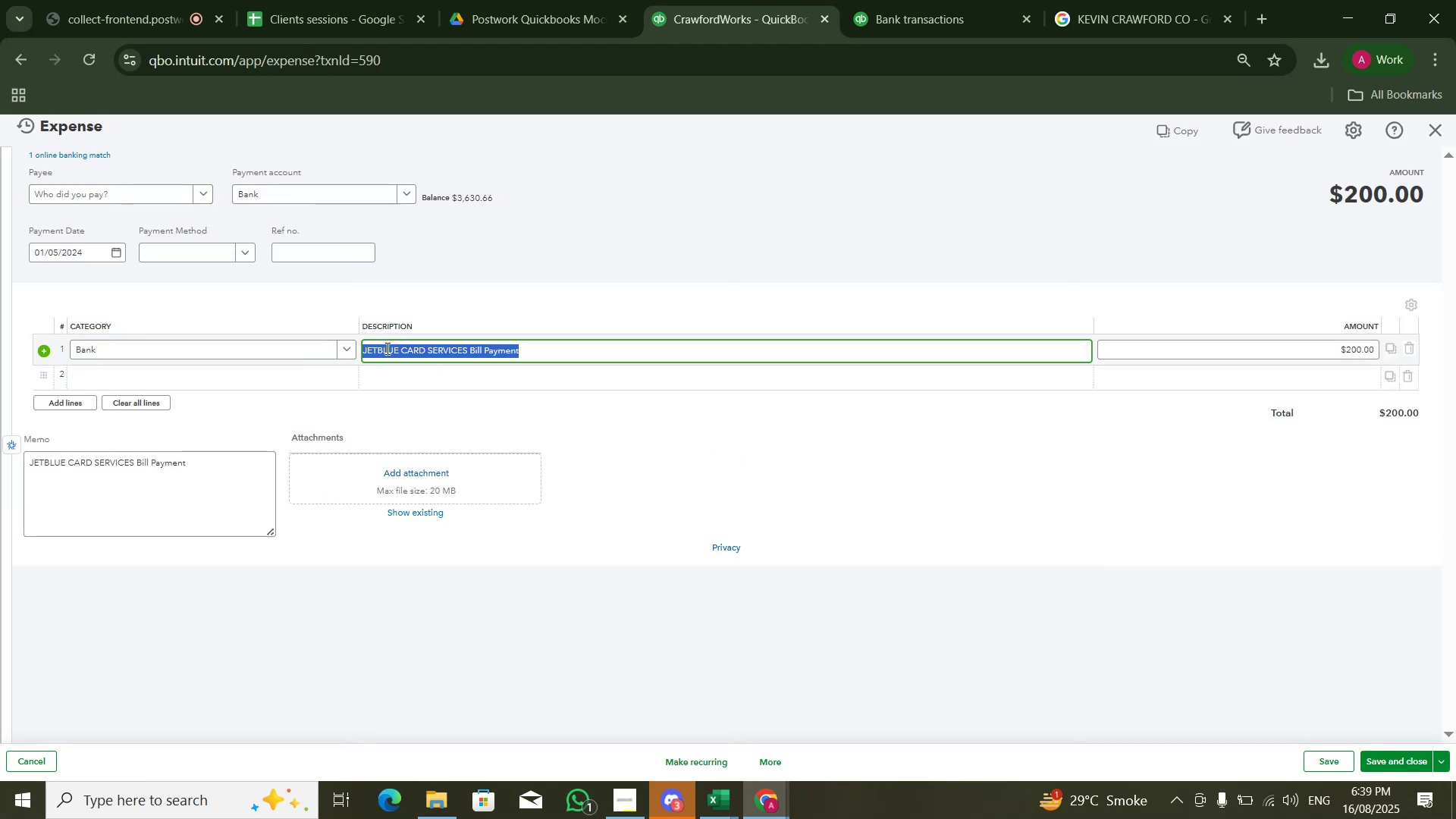 
key(Control+C)
 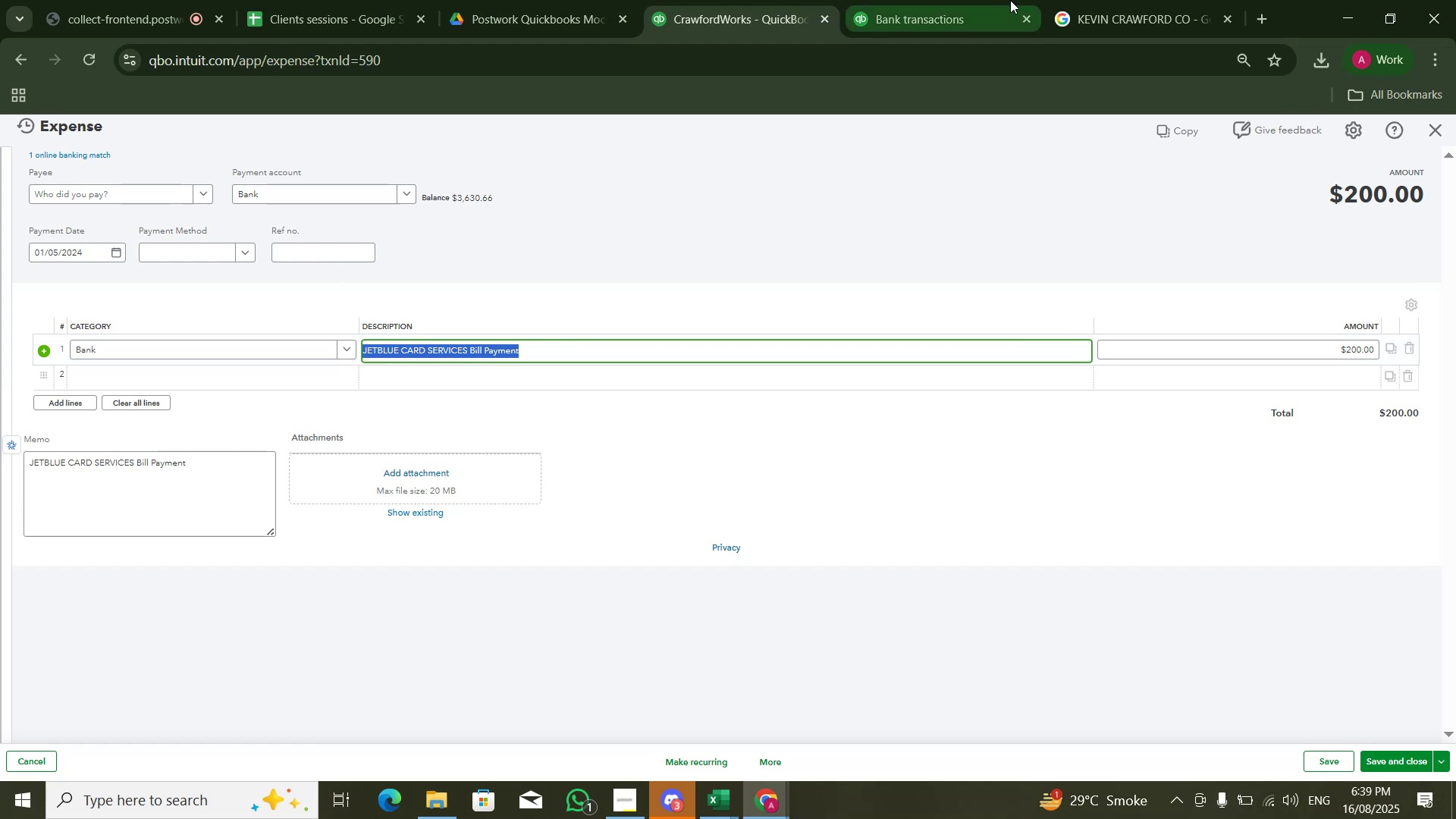 
left_click([1054, 0])
 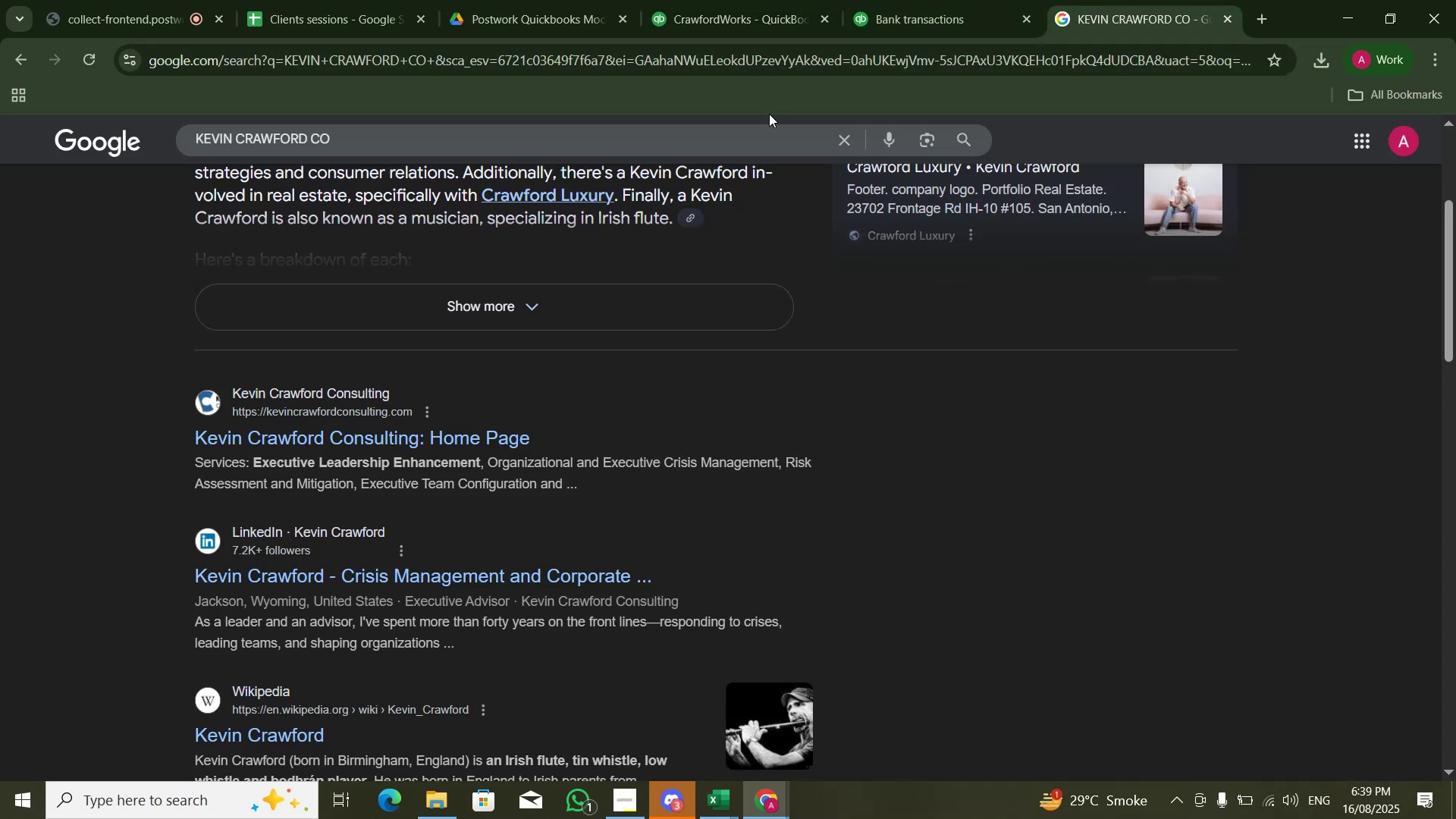 
double_click([747, 131])
 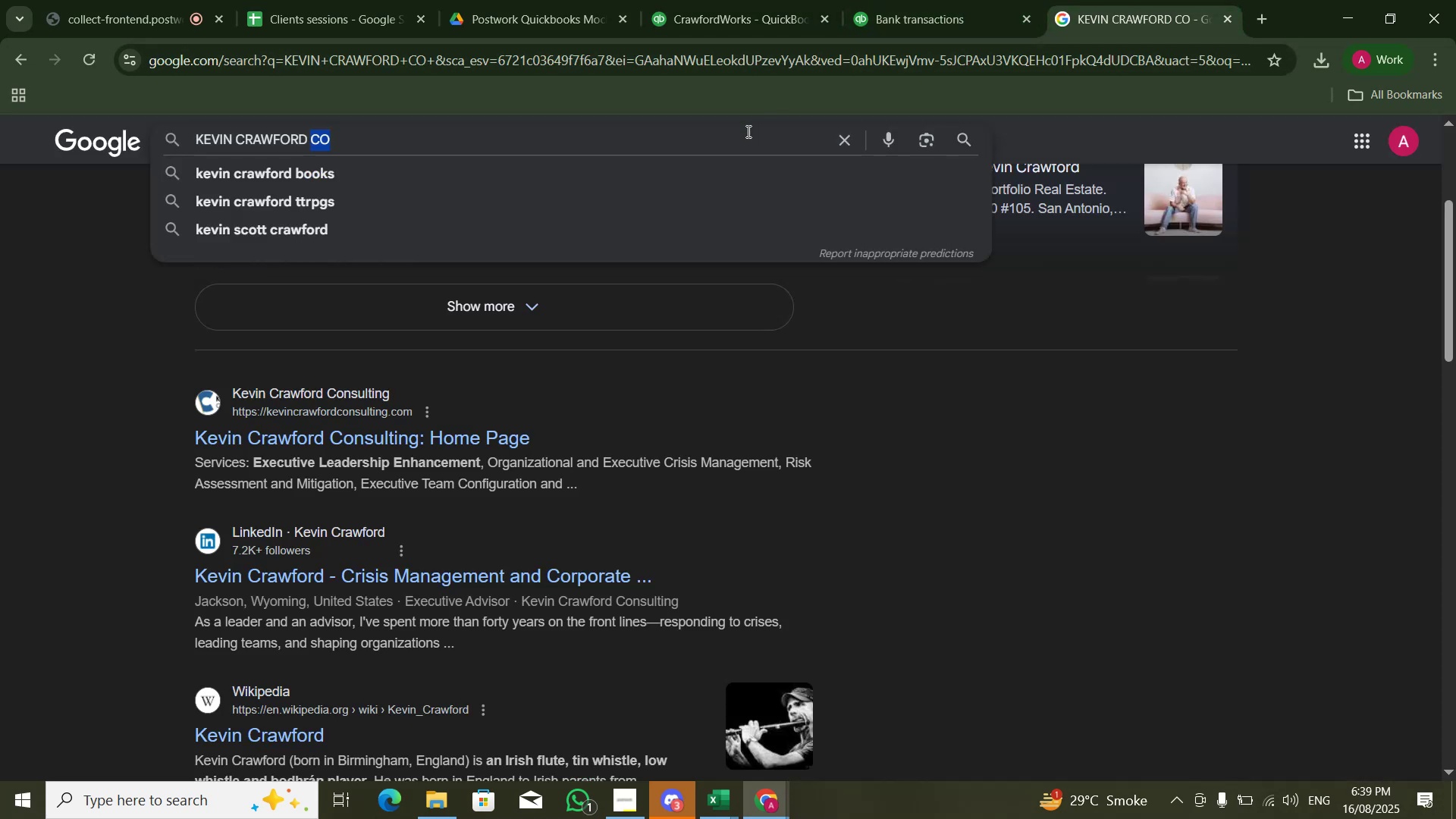 
triple_click([747, 131])
 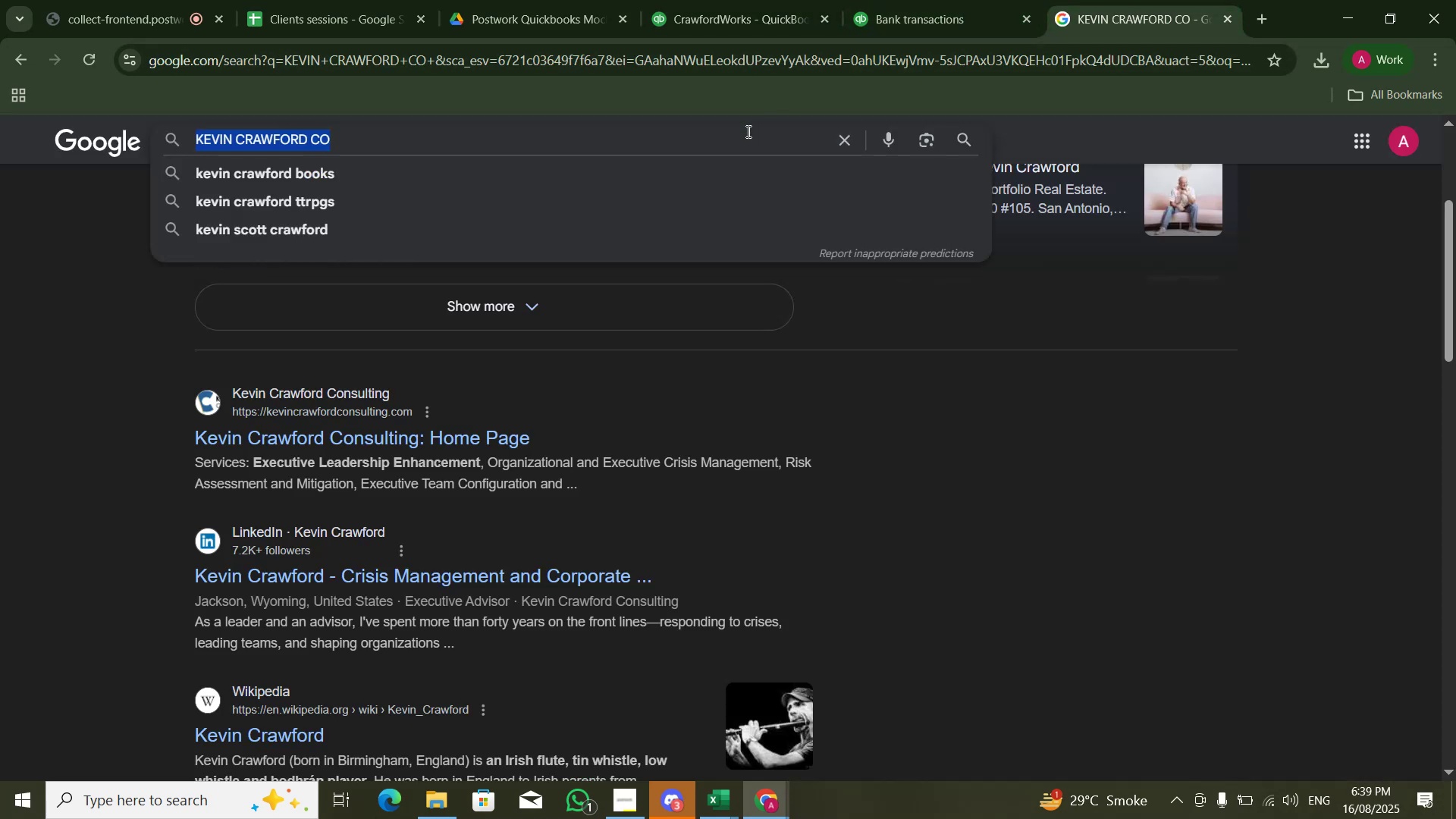 
key(Control+V)
 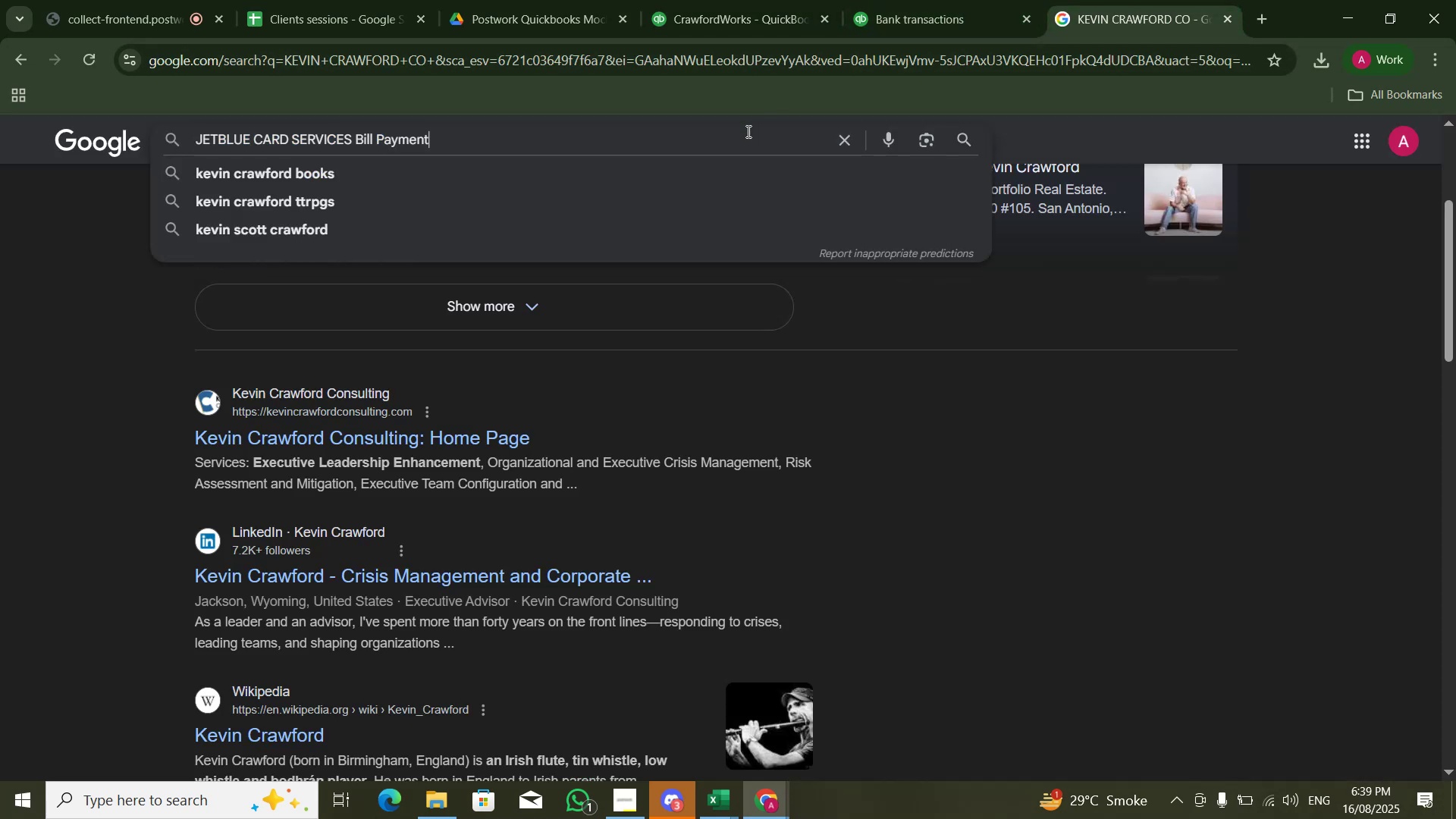 
key(NumpadEnter)
 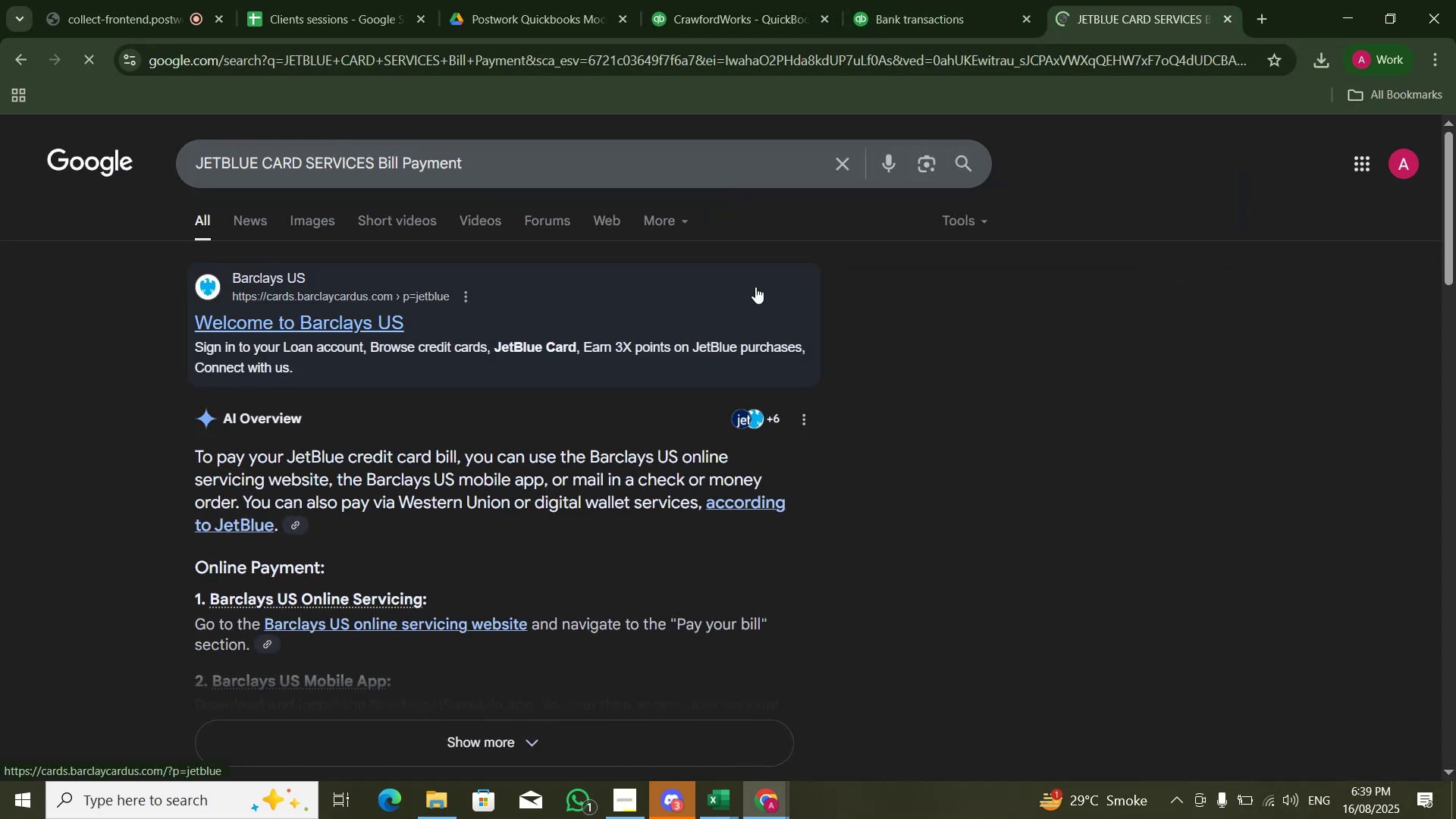 
wait(8.32)
 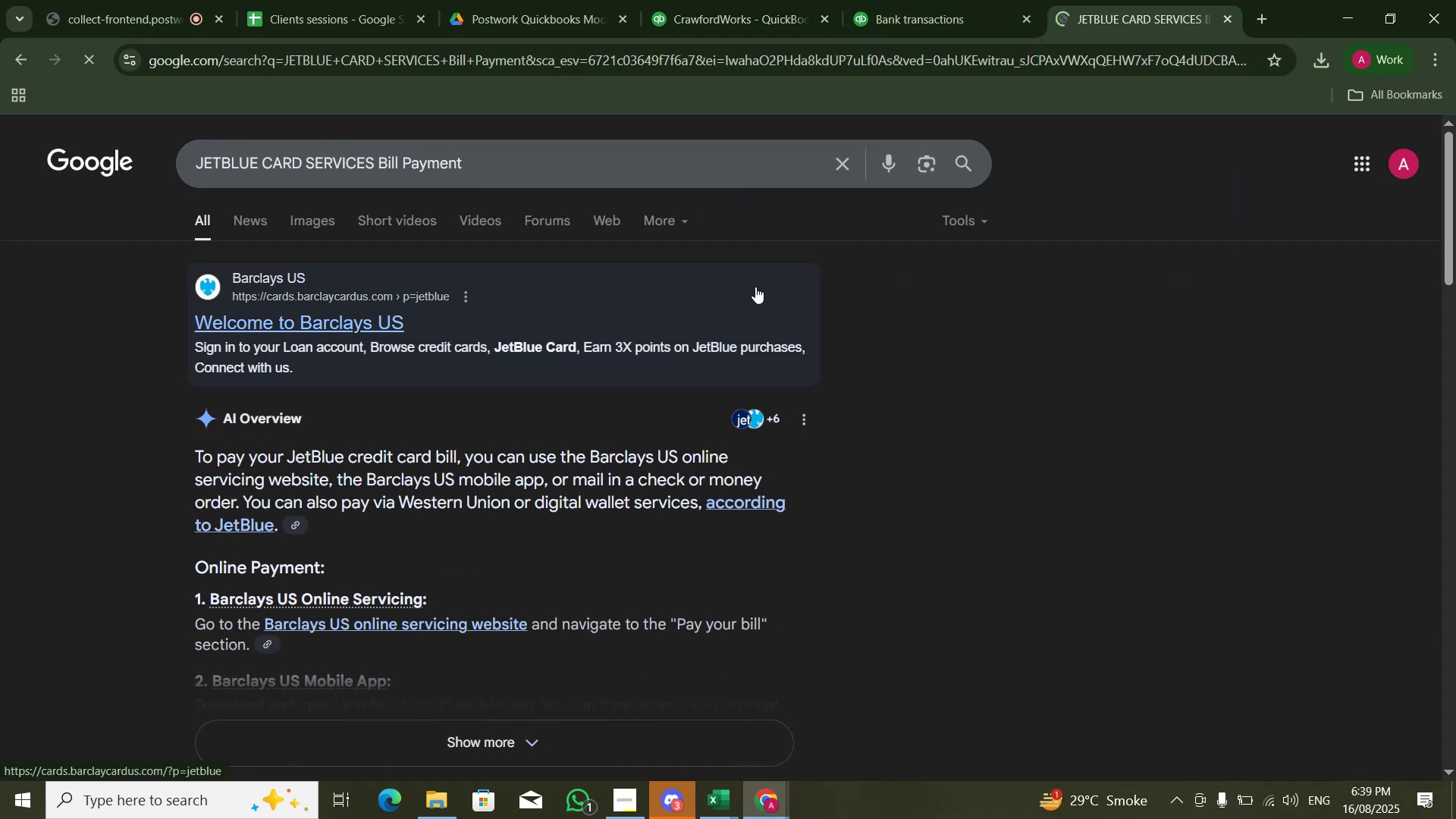 
left_click([712, 0])
 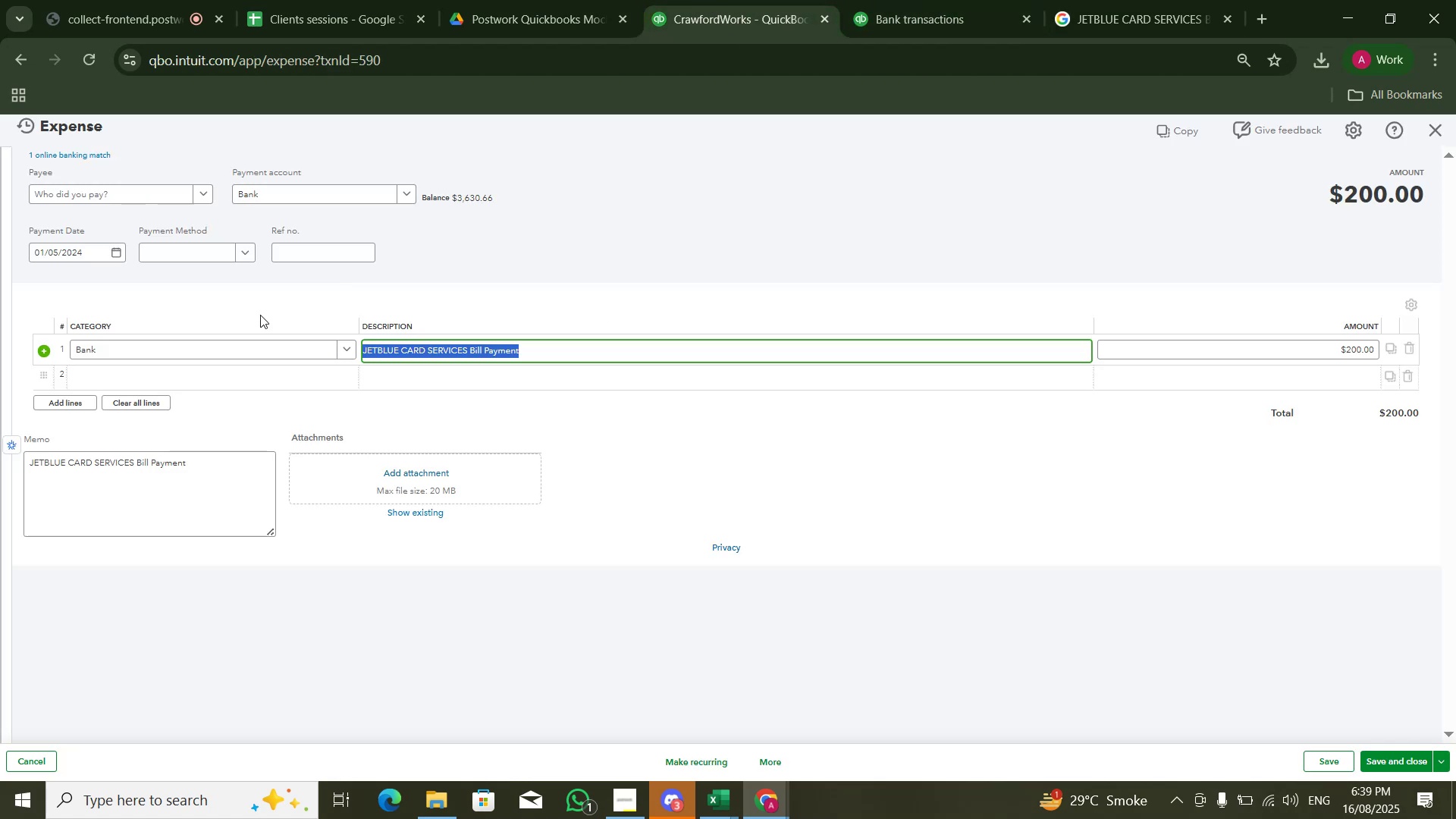 
left_click([243, 353])
 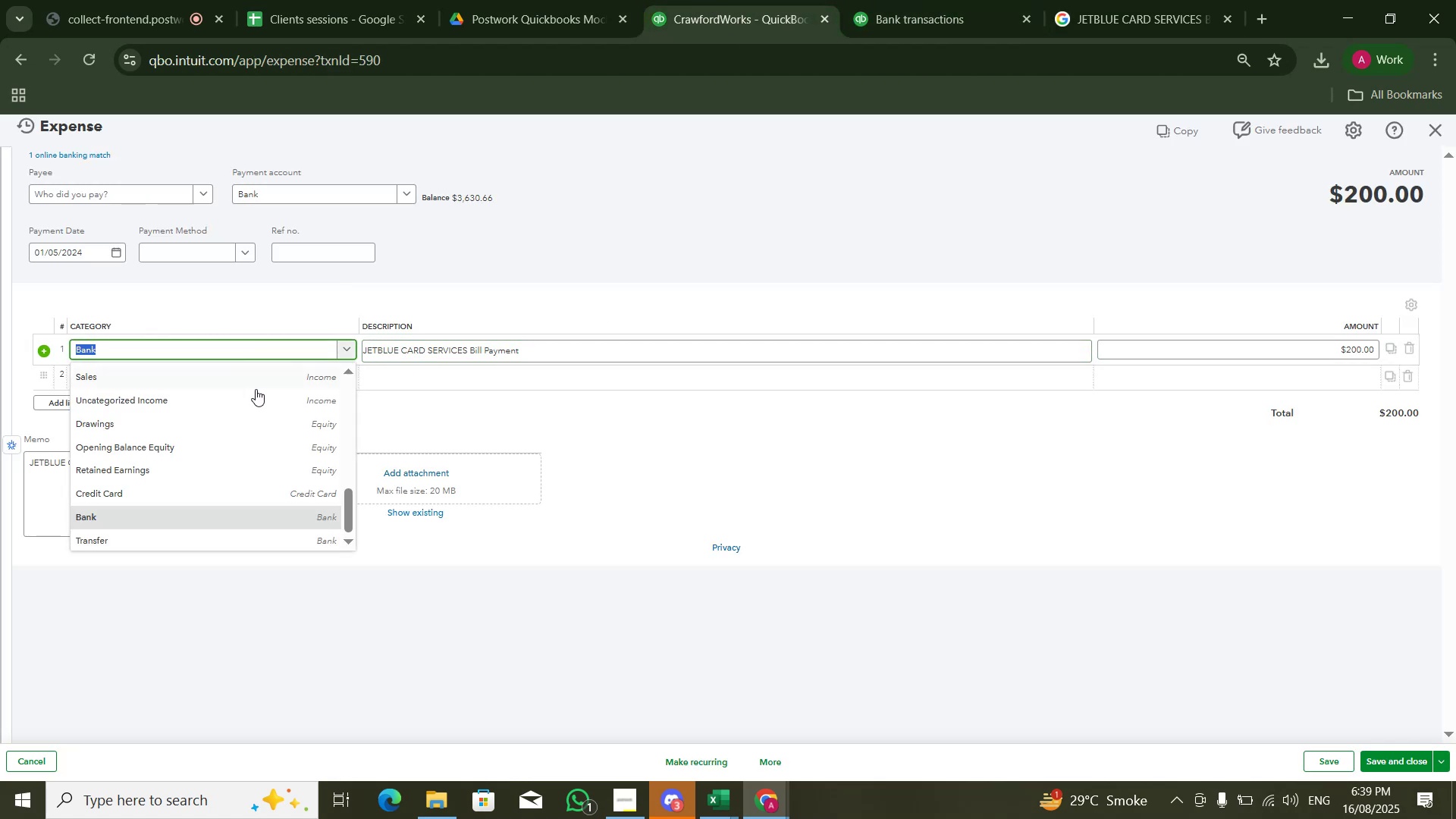 
scroll: coordinate [256, 390], scroll_direction: up, amount: 4.0
 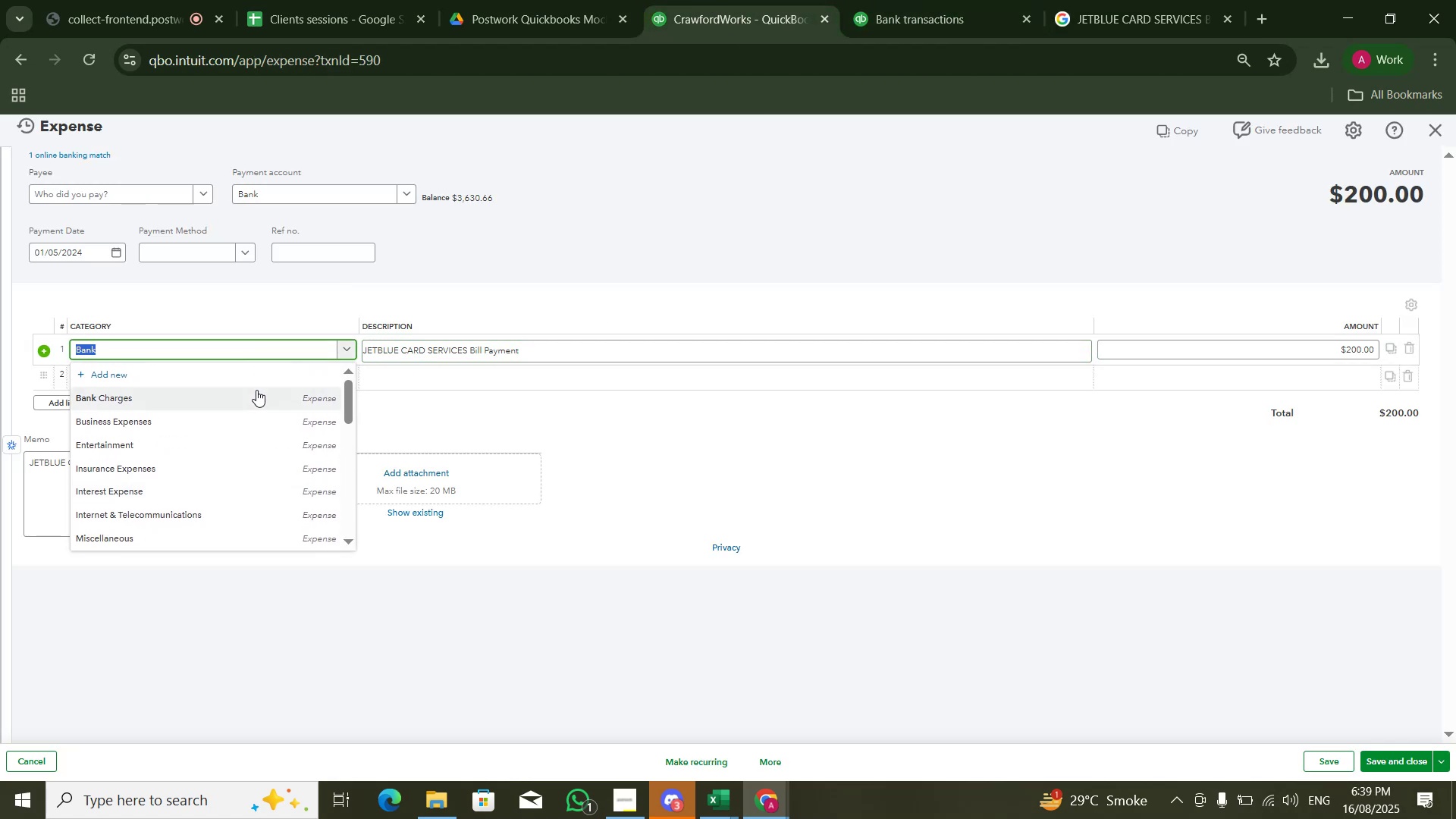 
left_click([256, 390])
 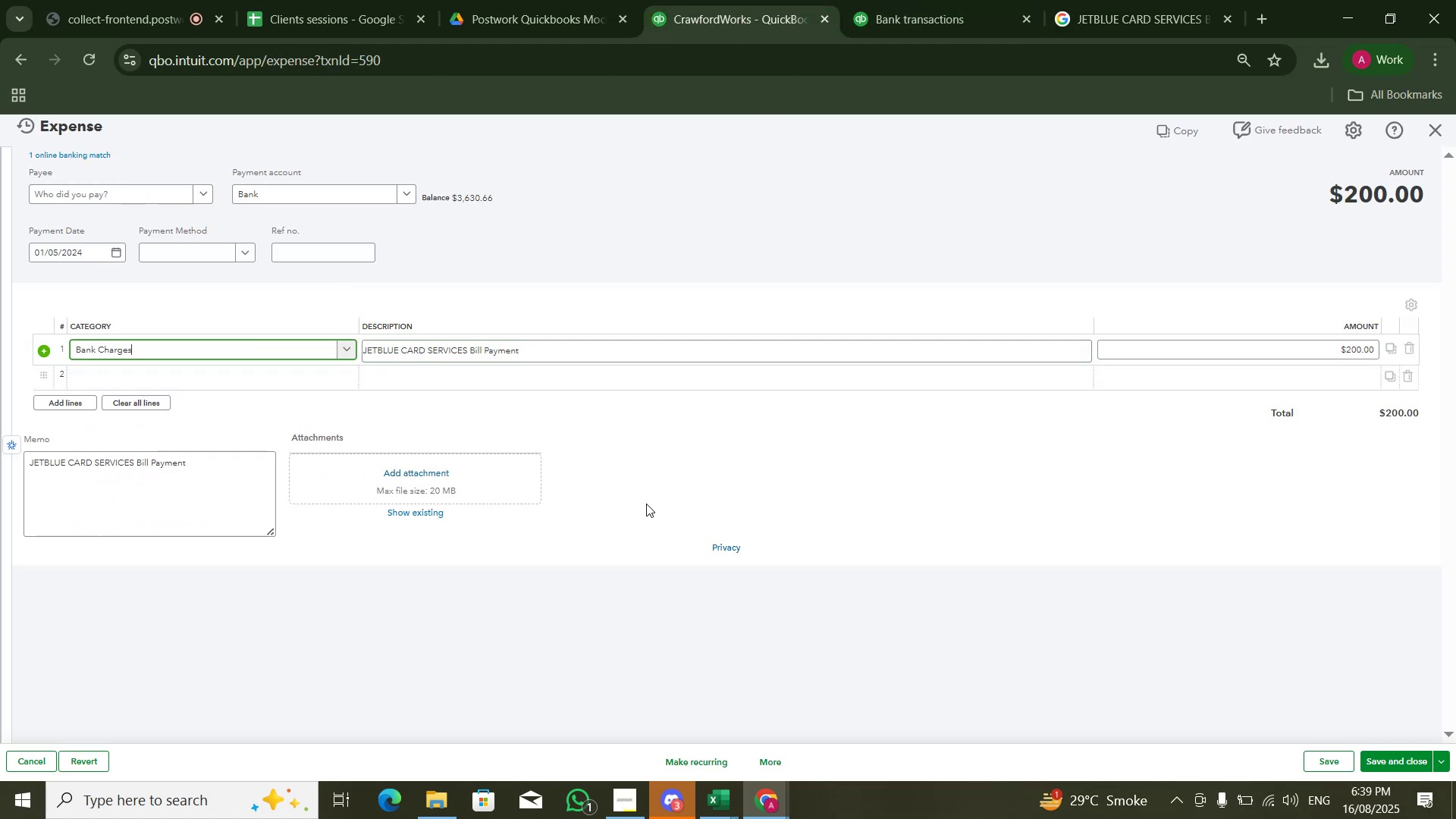 
left_click([1020, 576])
 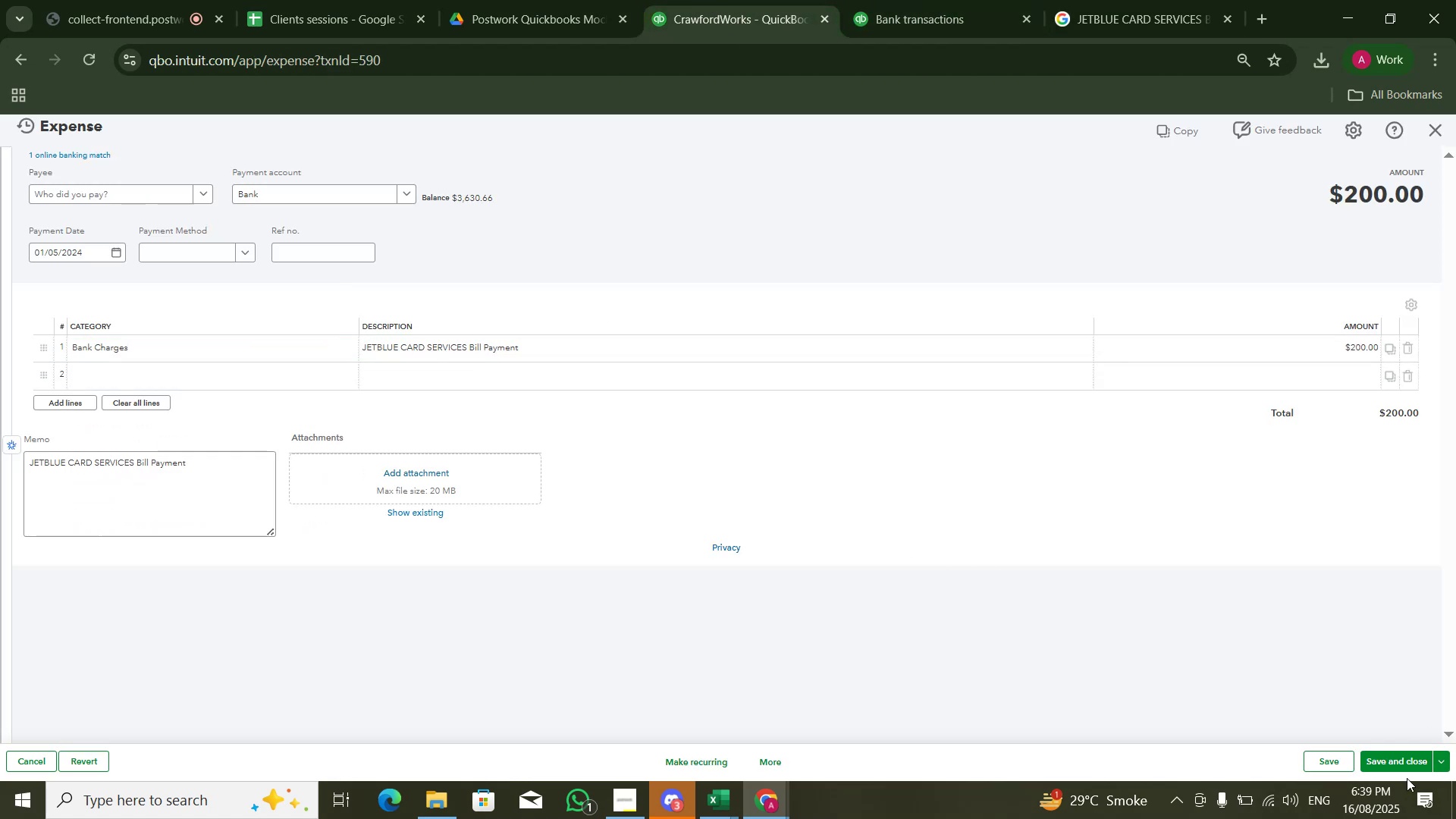 
left_click([1386, 761])
 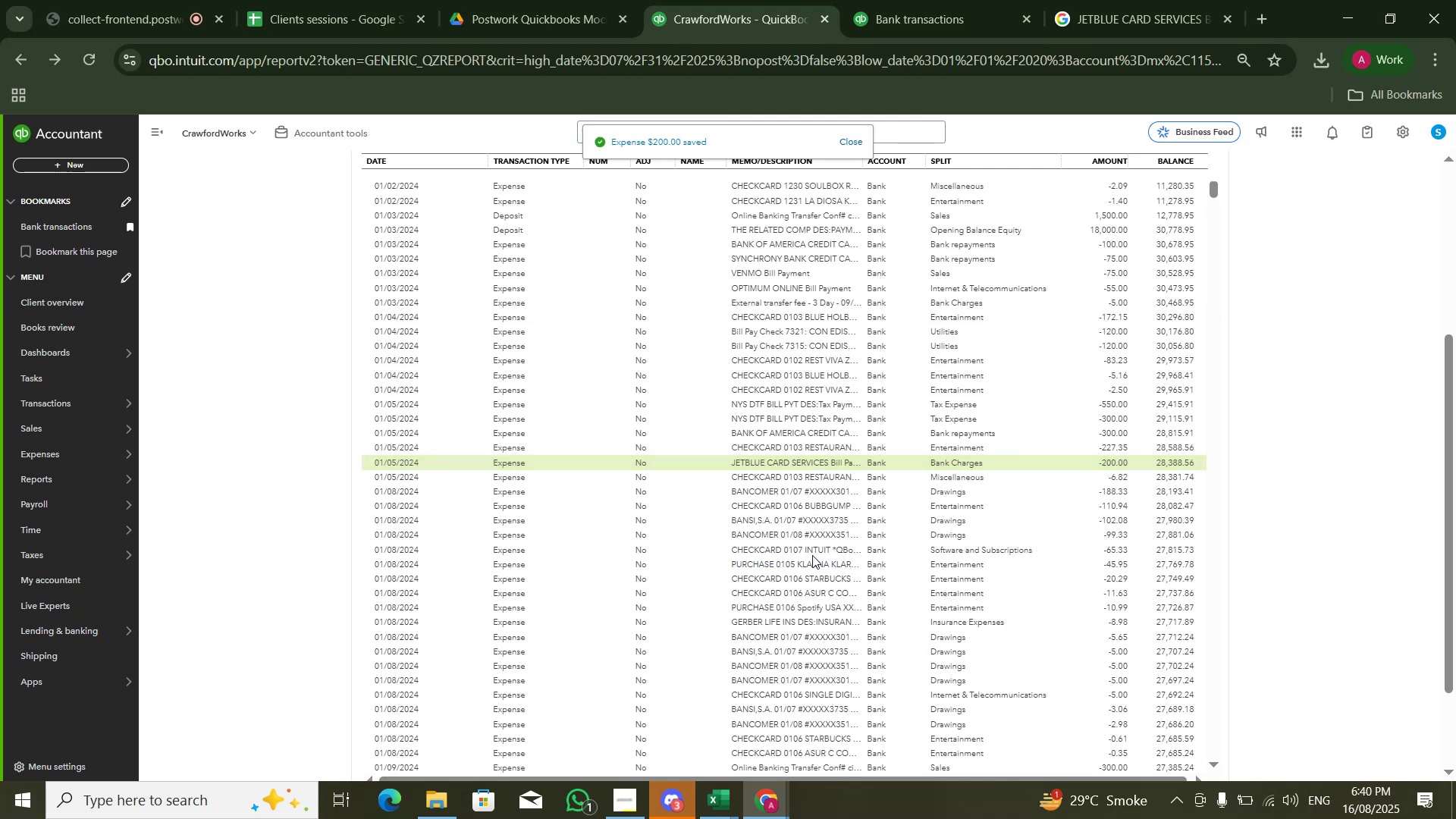 
wait(5.6)
 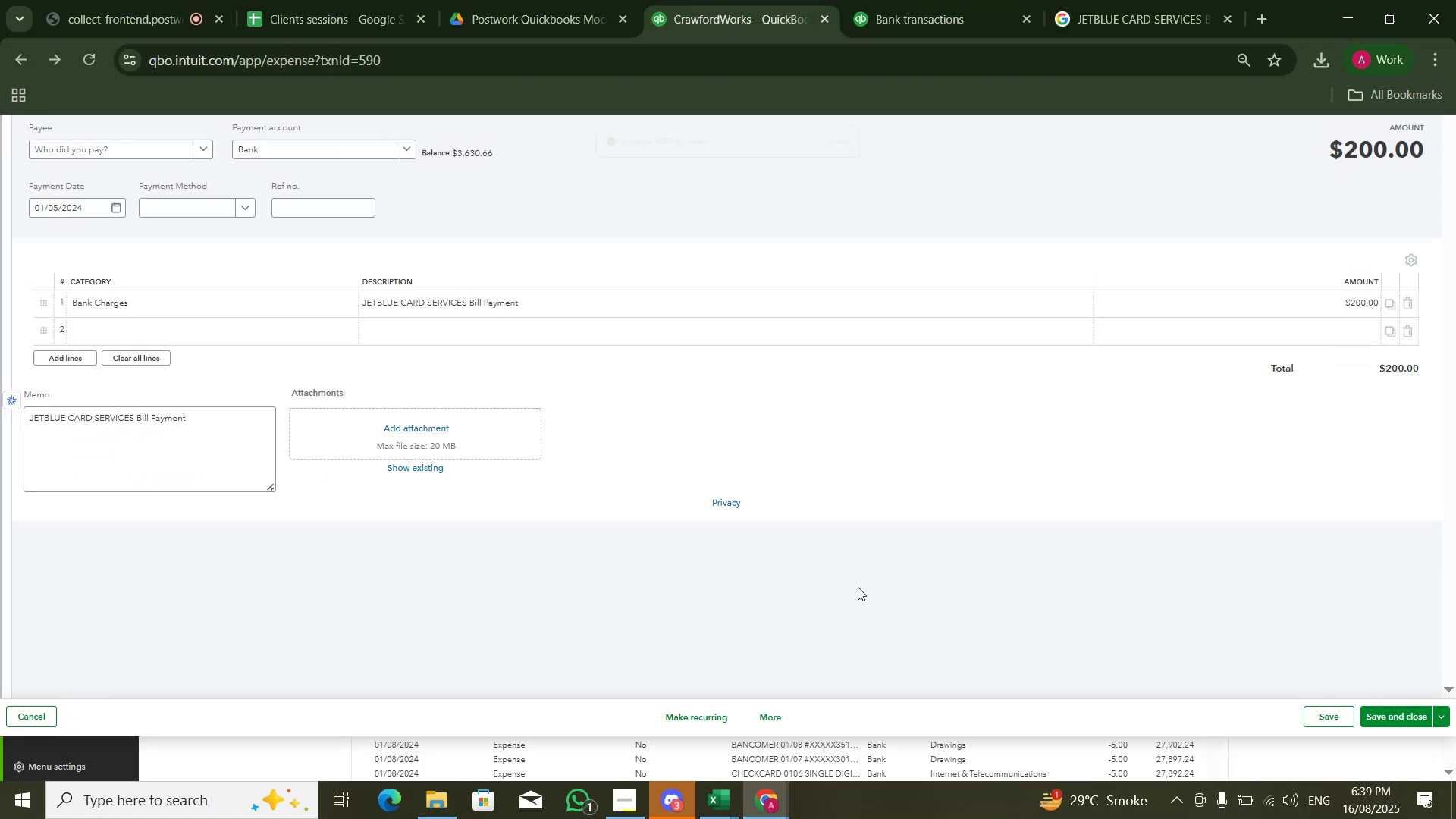 
scroll: coordinate [1005, 612], scroll_direction: down, amount: 4.0
 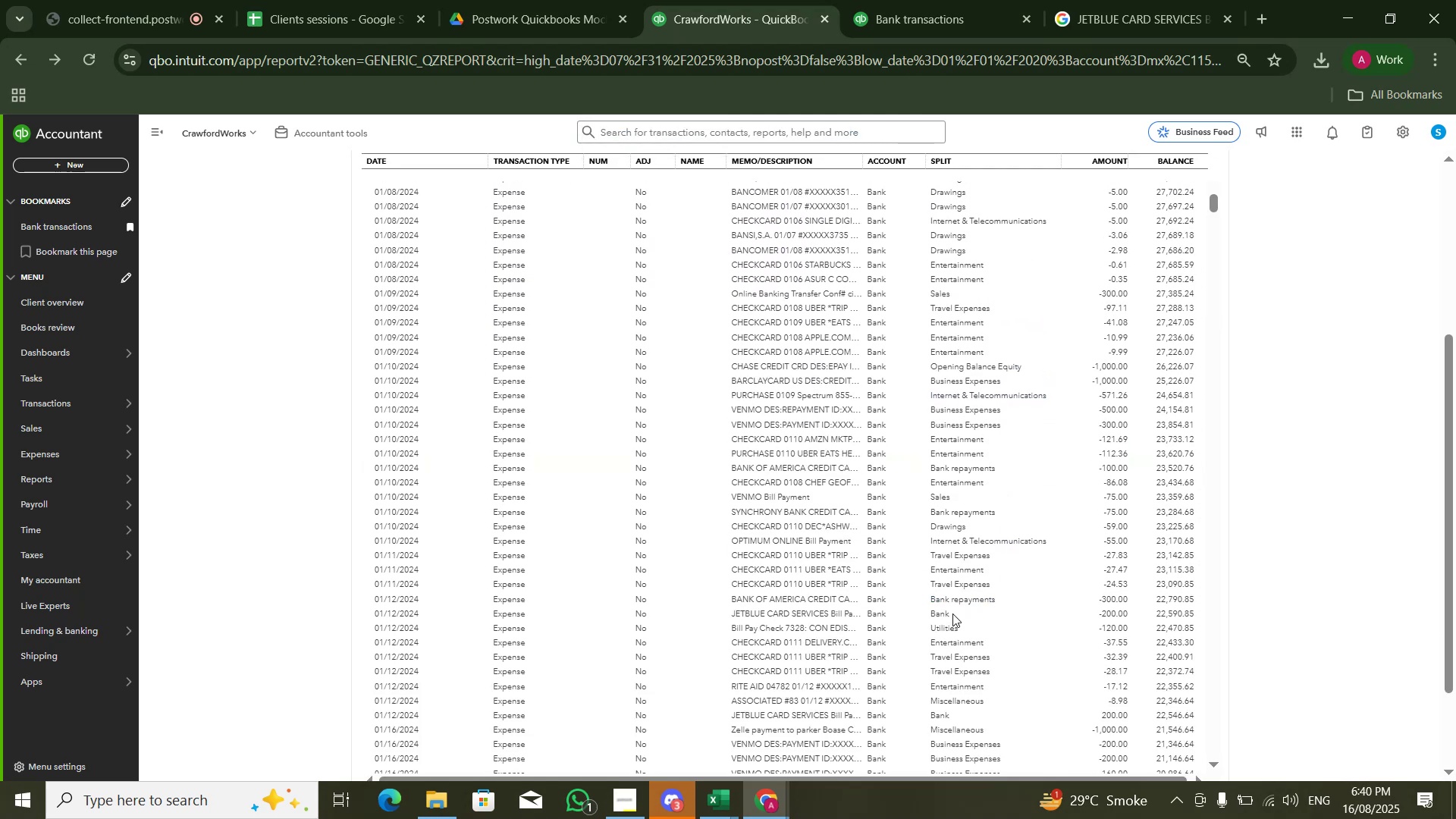 
left_click([941, 618])
 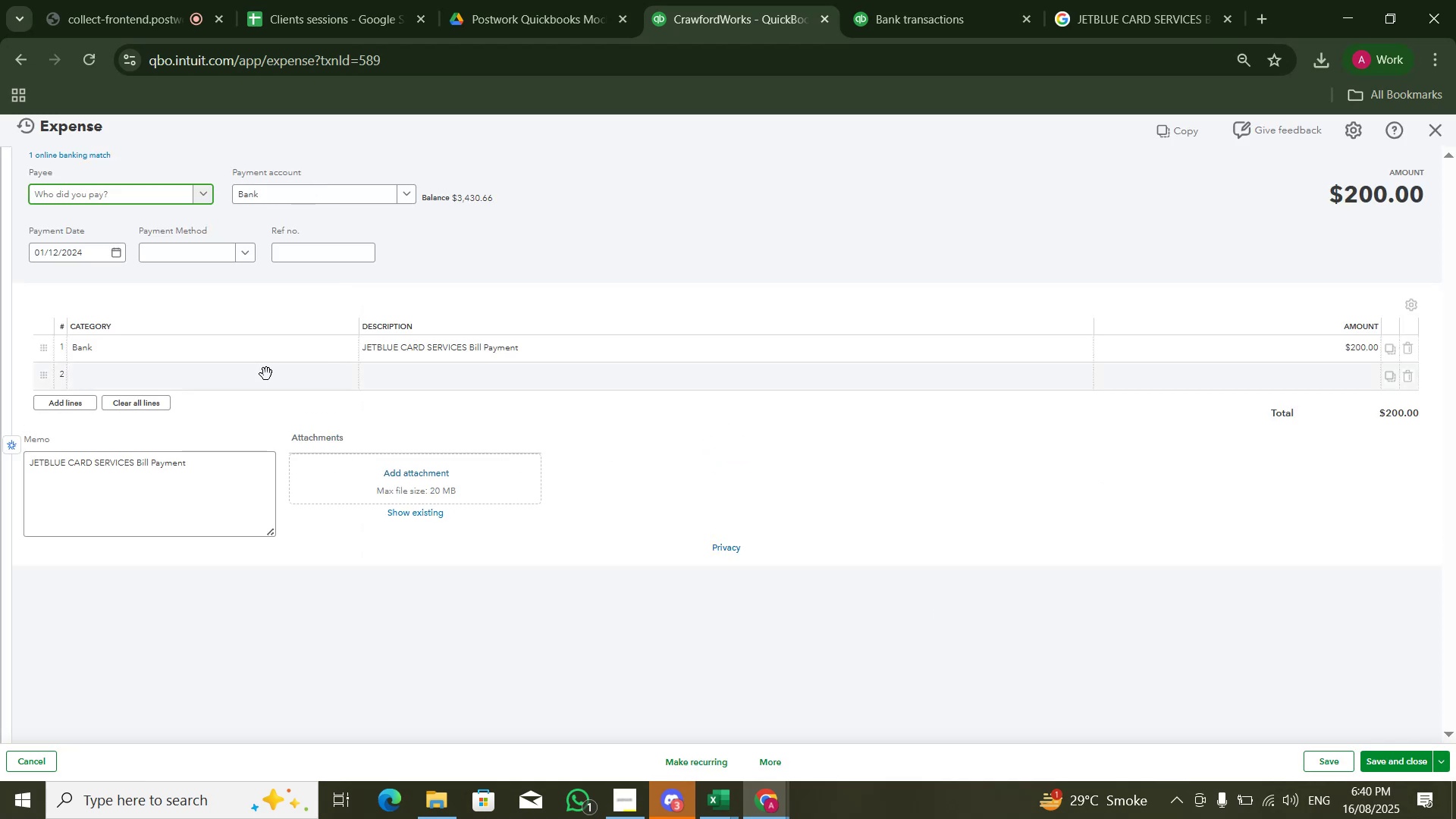 
left_click([262, 354])
 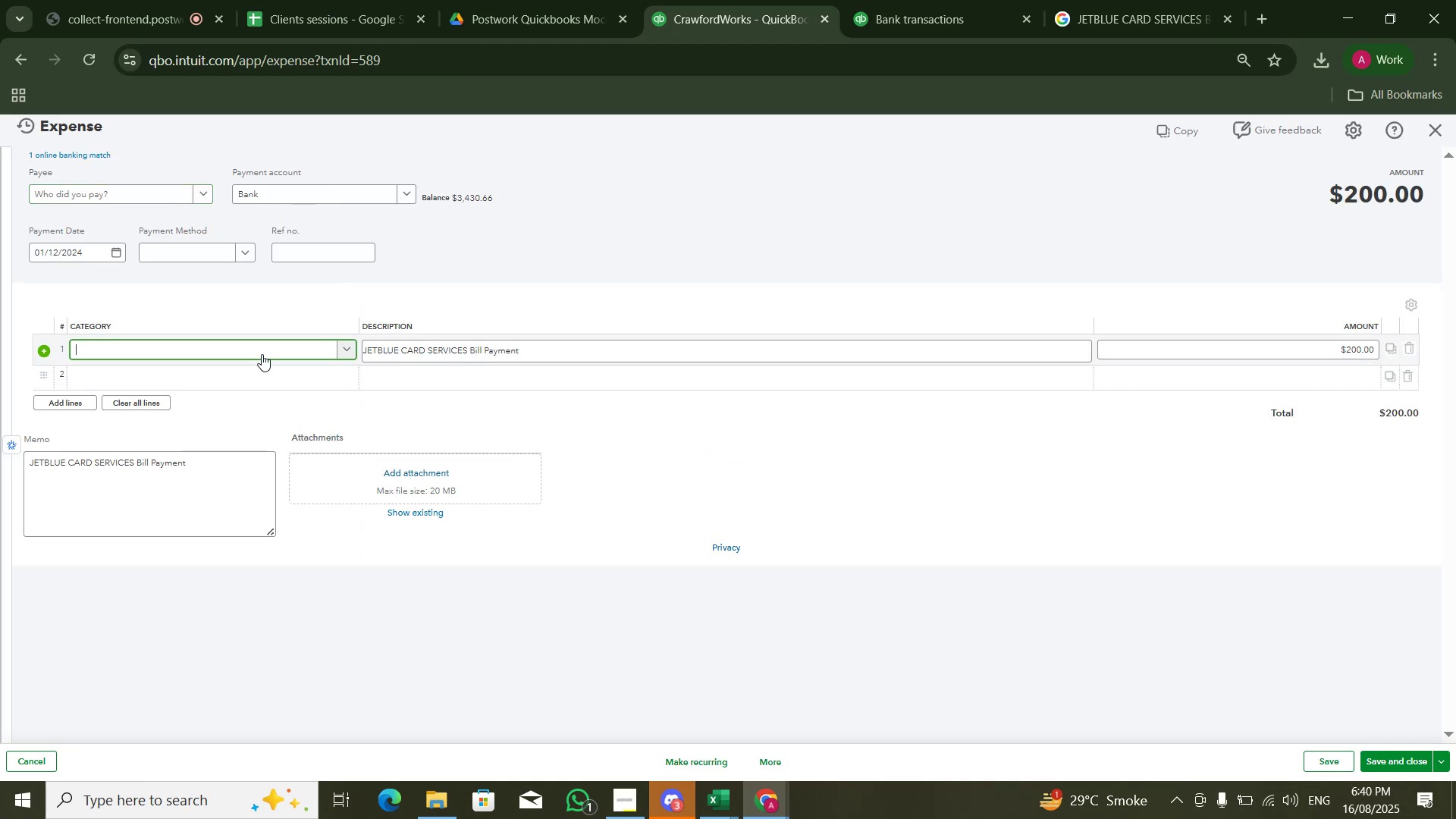 
left_click([262, 354])
 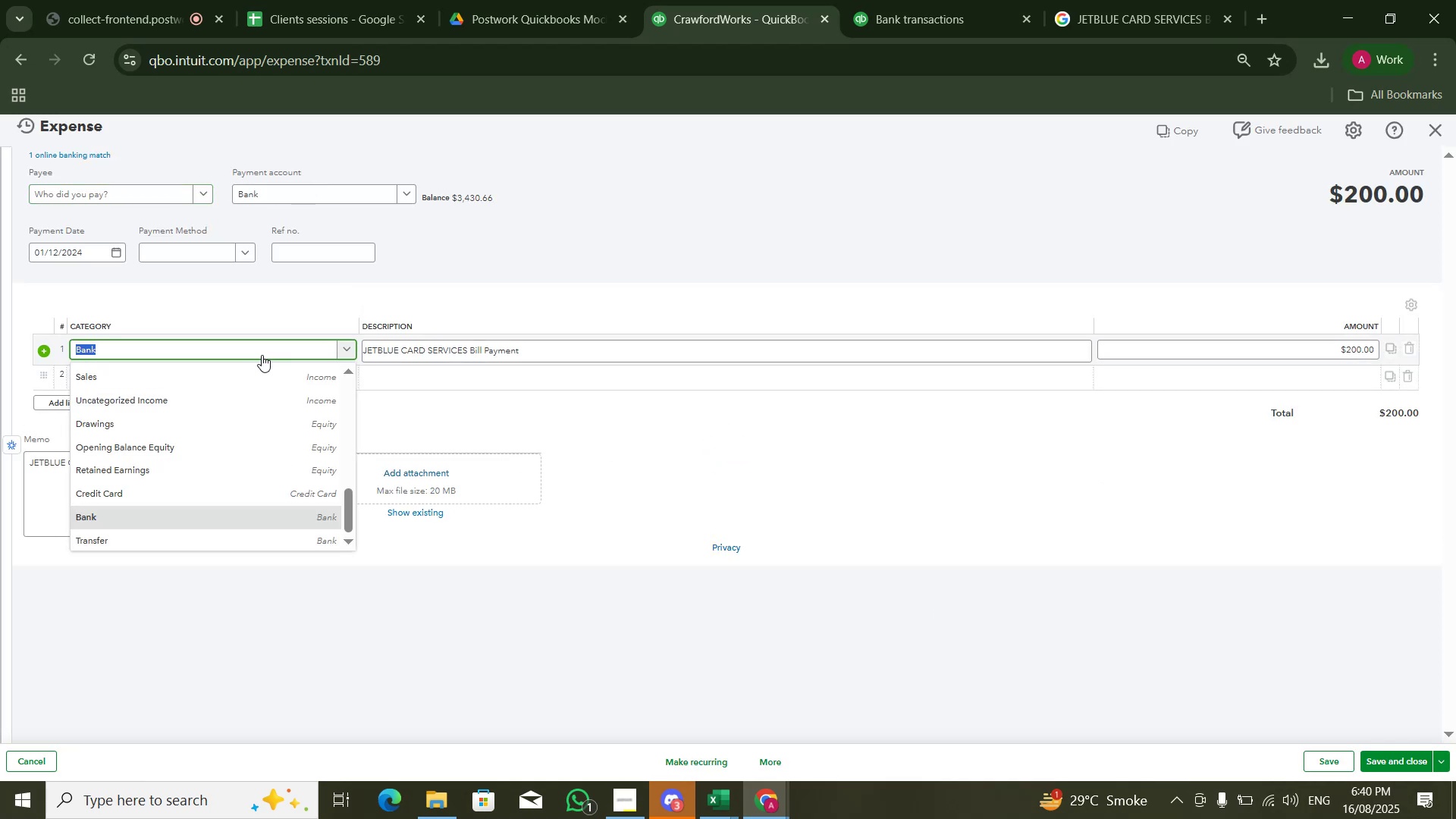 
scroll: coordinate [281, 434], scroll_direction: up, amount: 4.0
 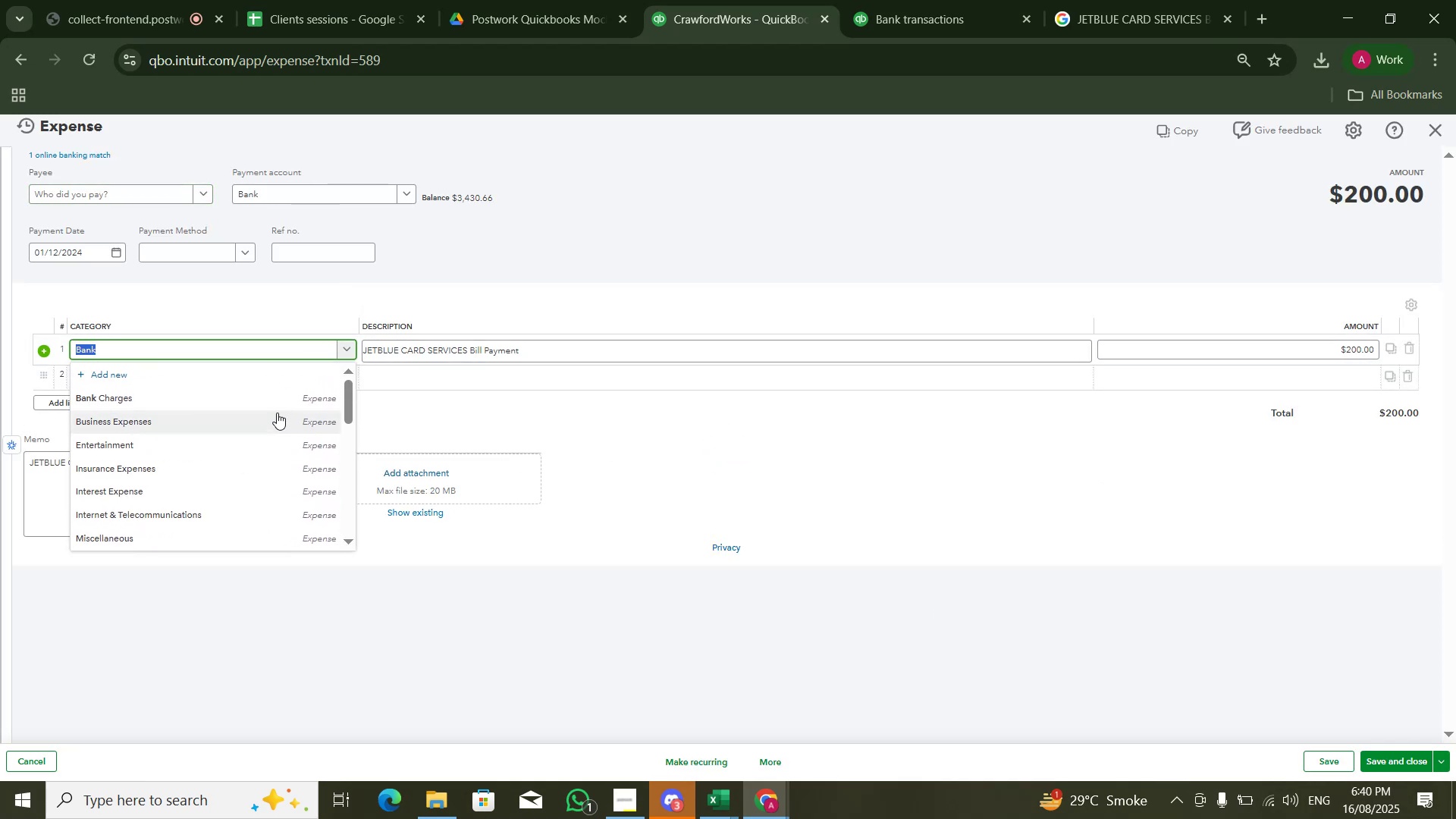 
left_click([273, 403])
 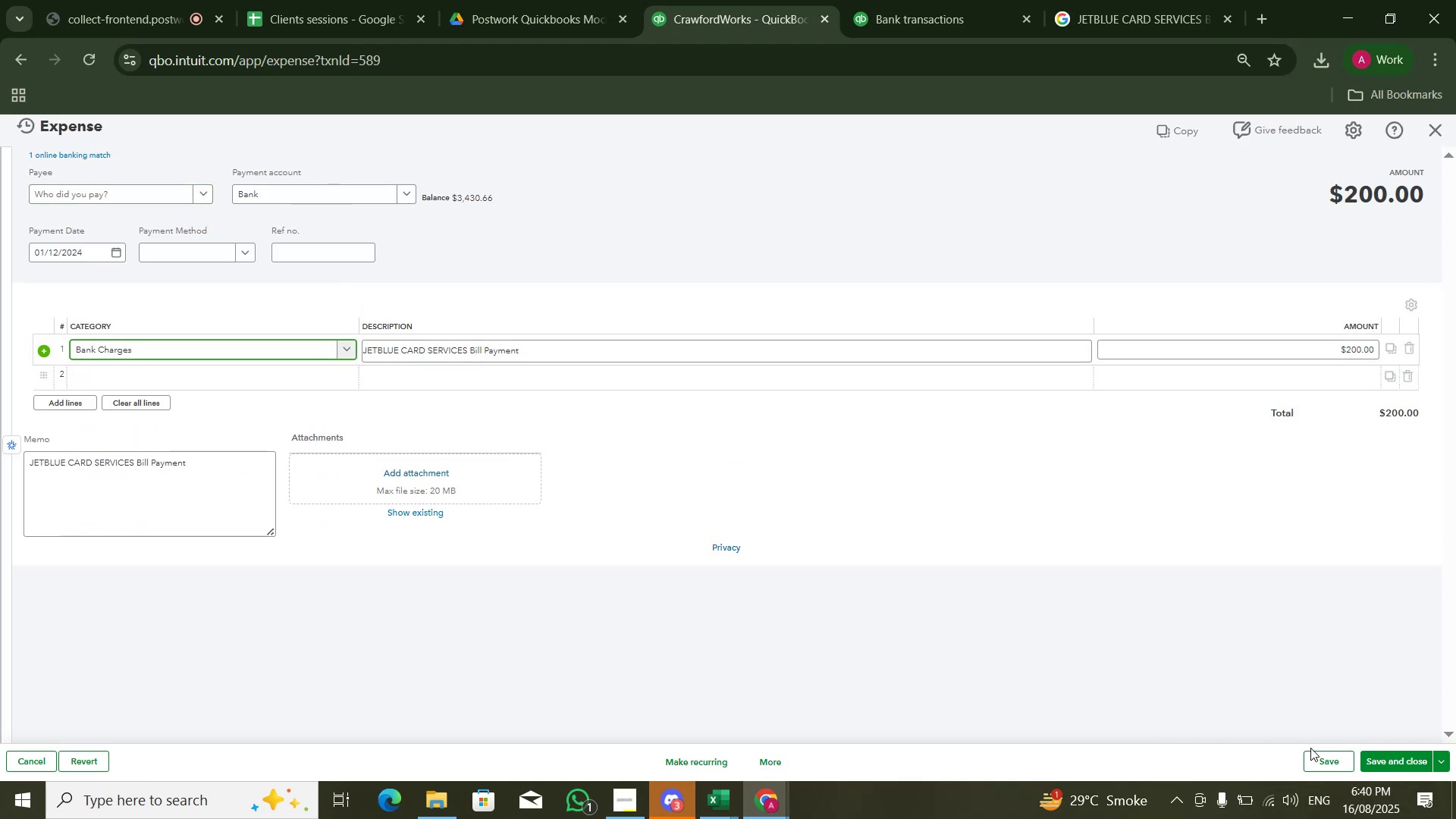 
left_click([1380, 754])
 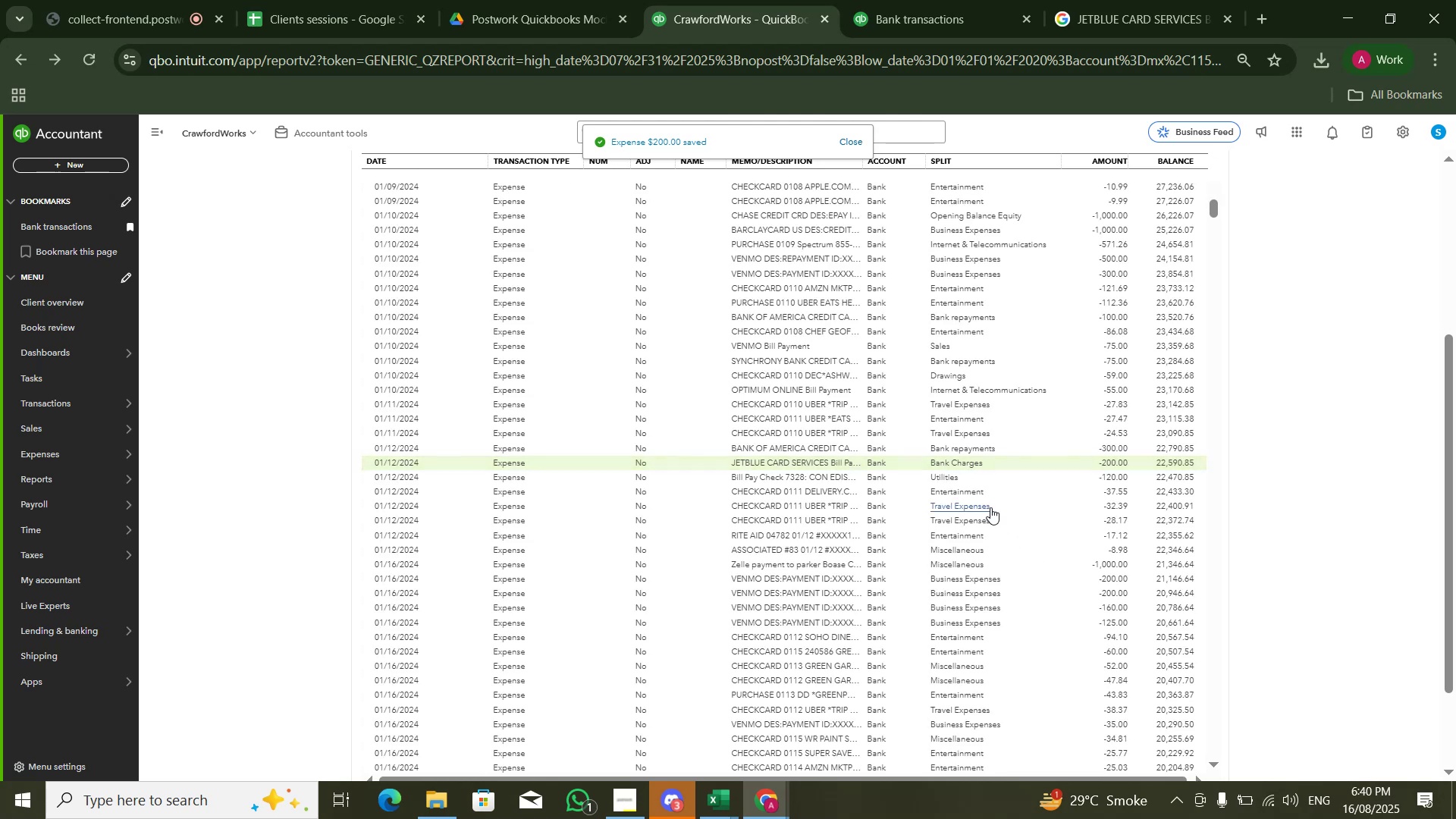 
wait(6.32)
 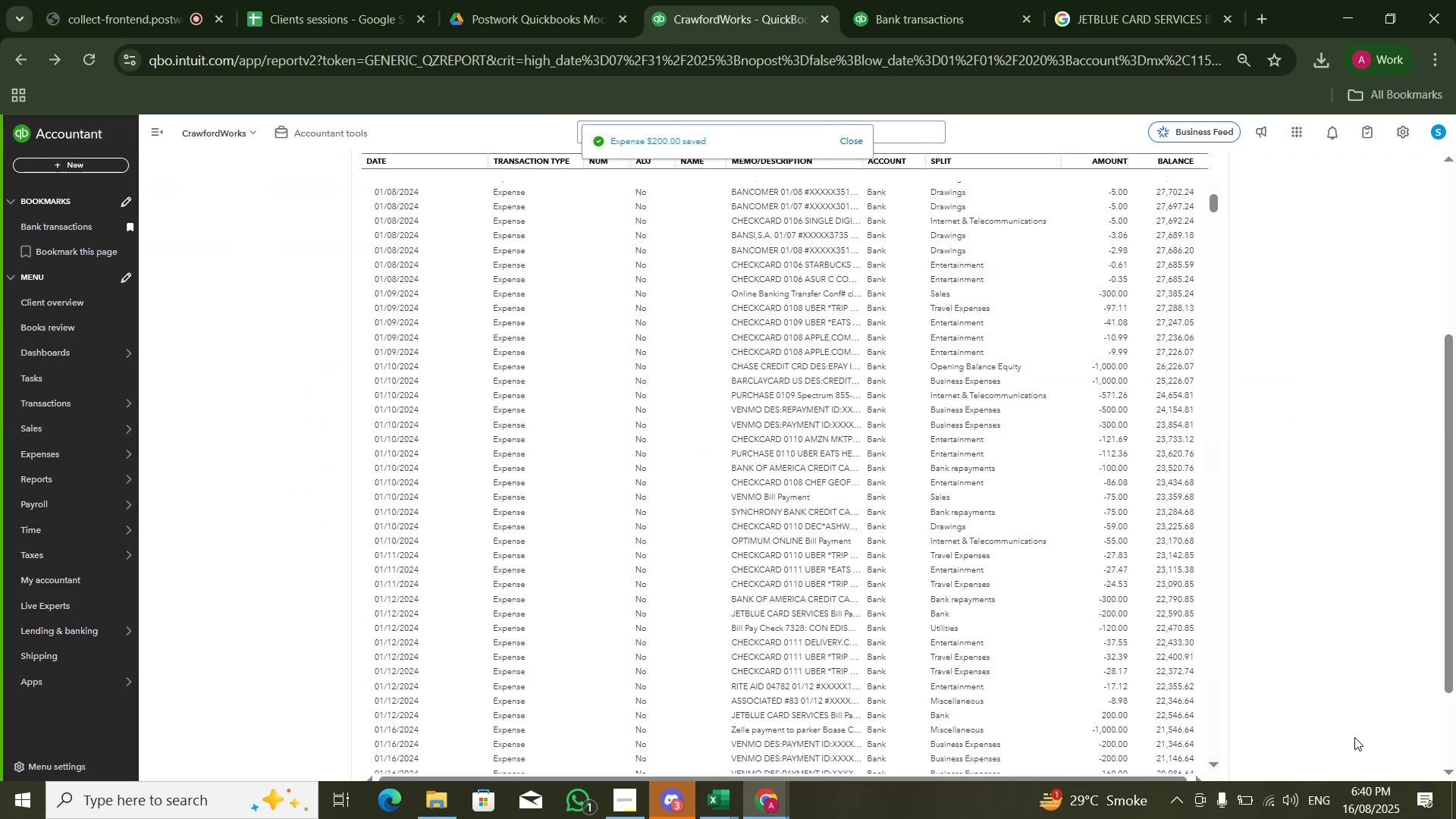 
scroll: coordinate [1122, 526], scroll_direction: none, amount: 0.0
 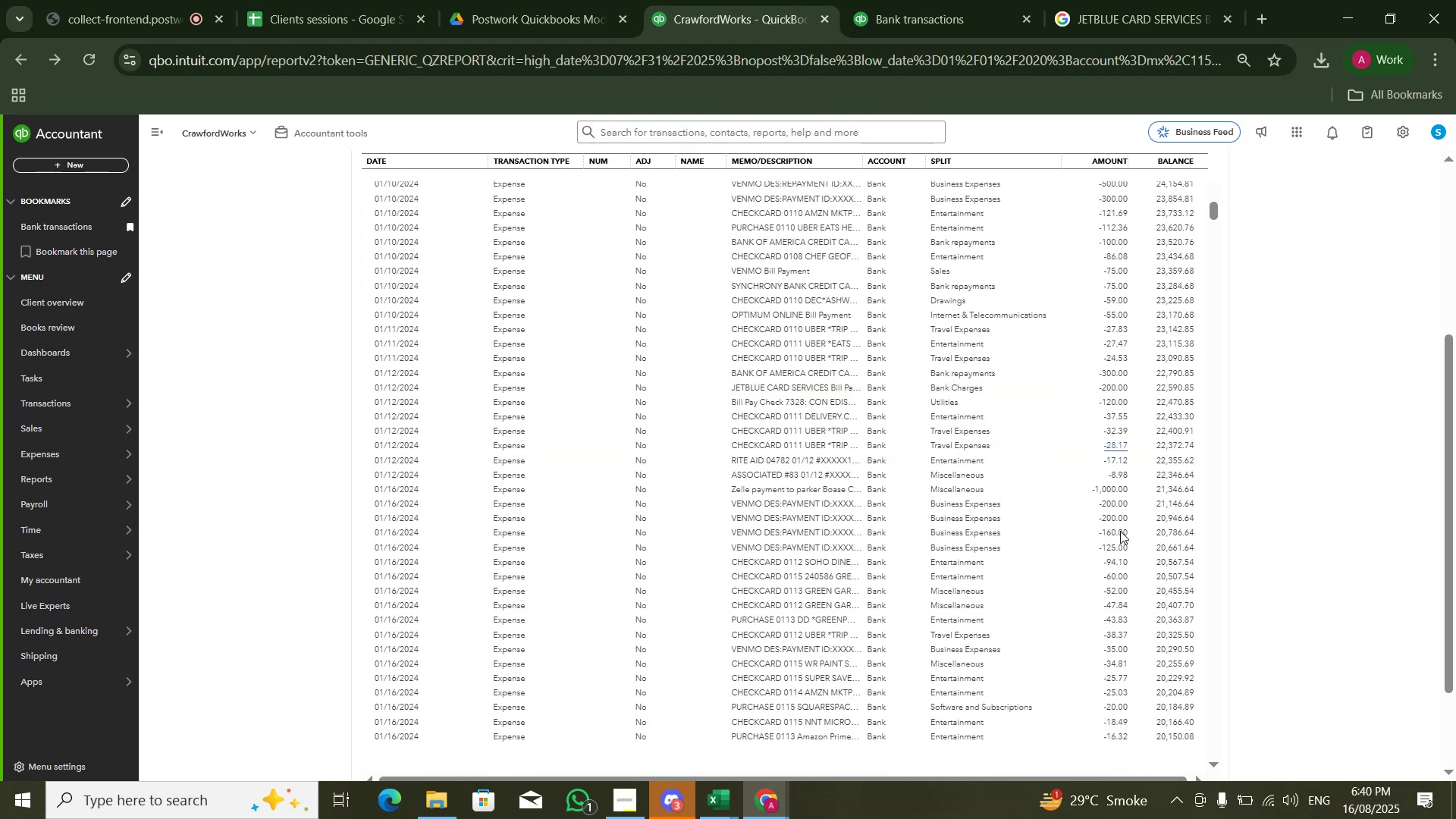 
scroll: coordinate [1106, 547], scroll_direction: down, amount: 5.0
 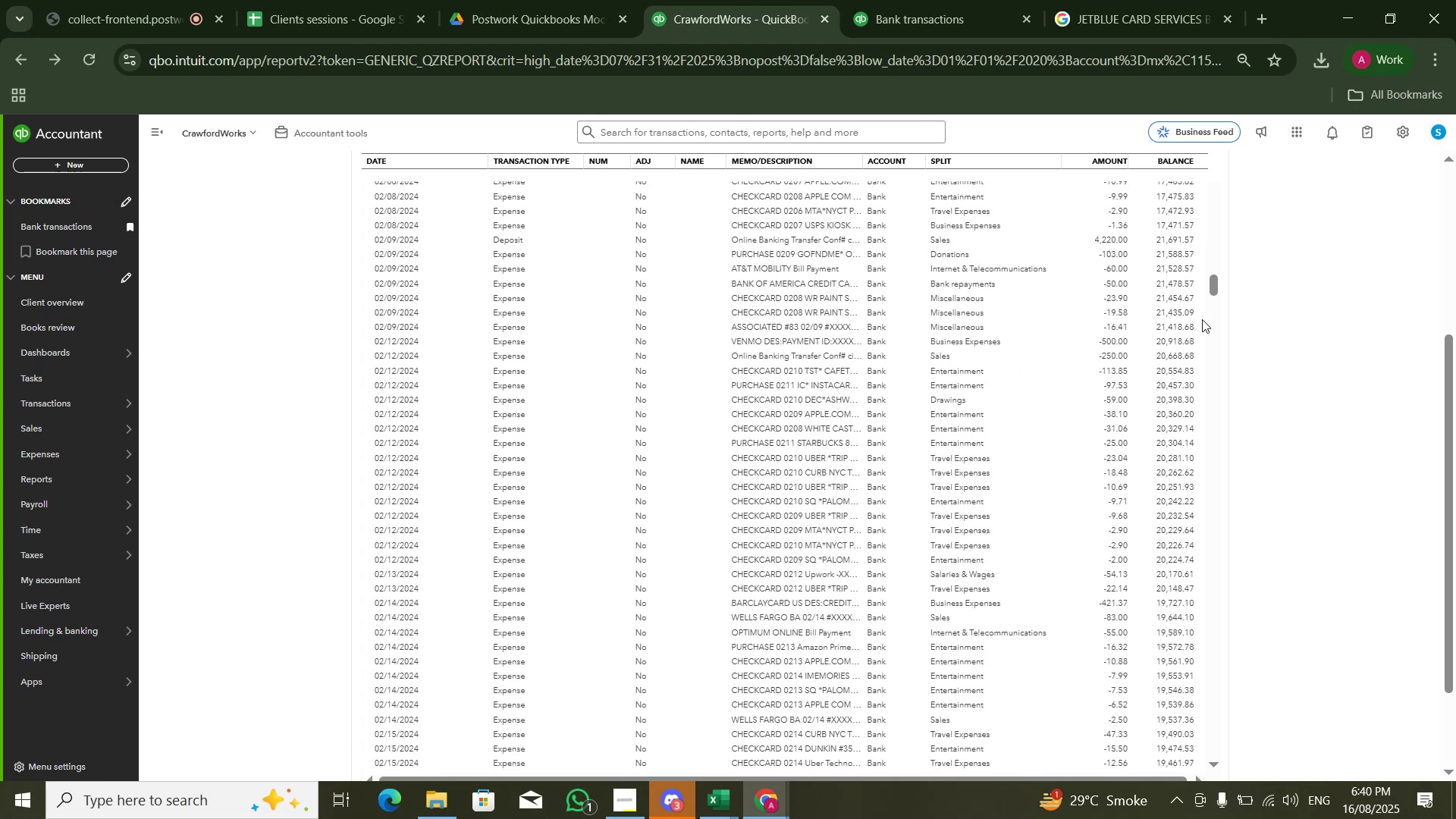 
left_click_drag(start_coordinate=[1213, 294], to_coordinate=[1217, 818])
 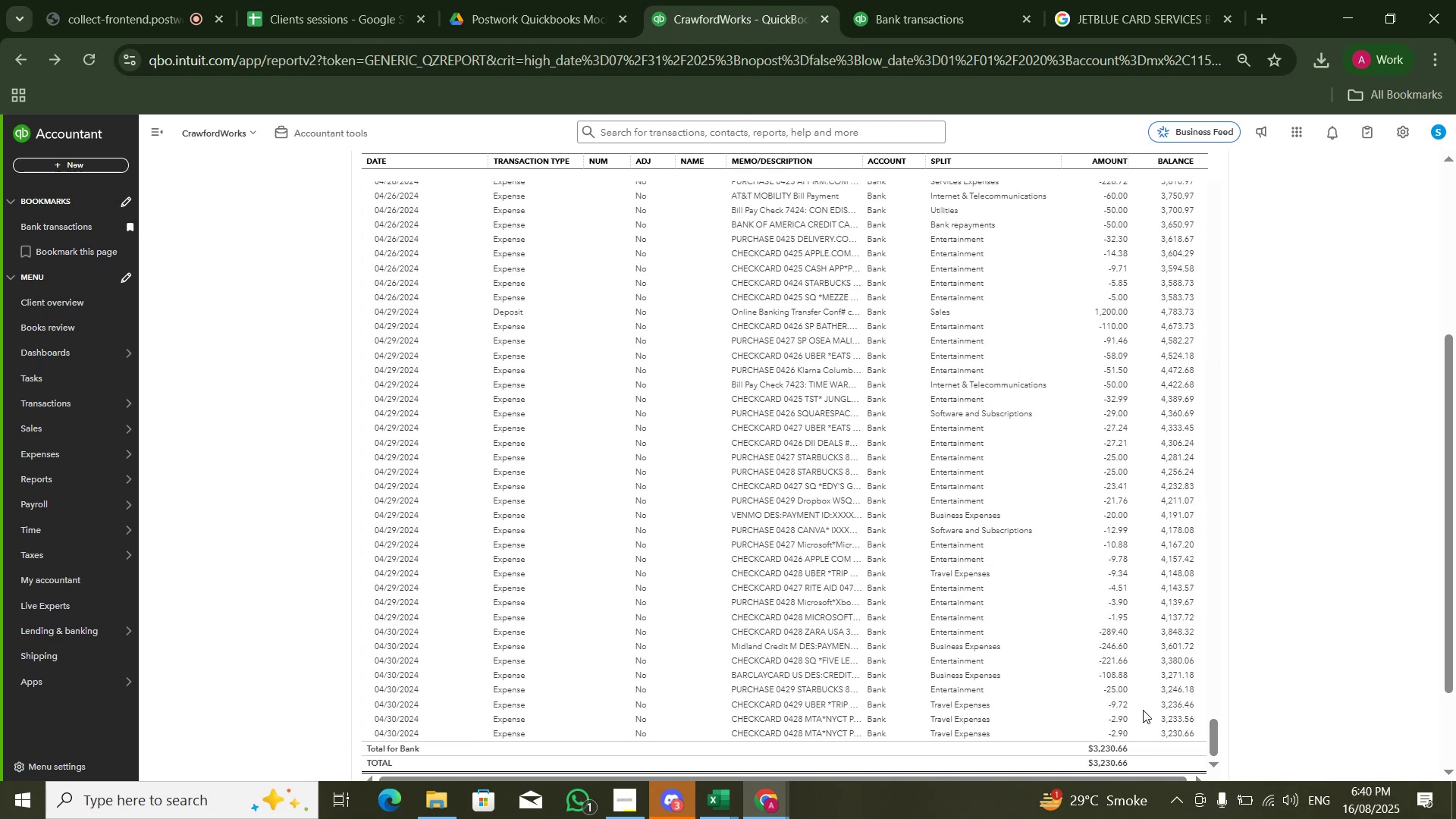 
key(Alt+Tab)
 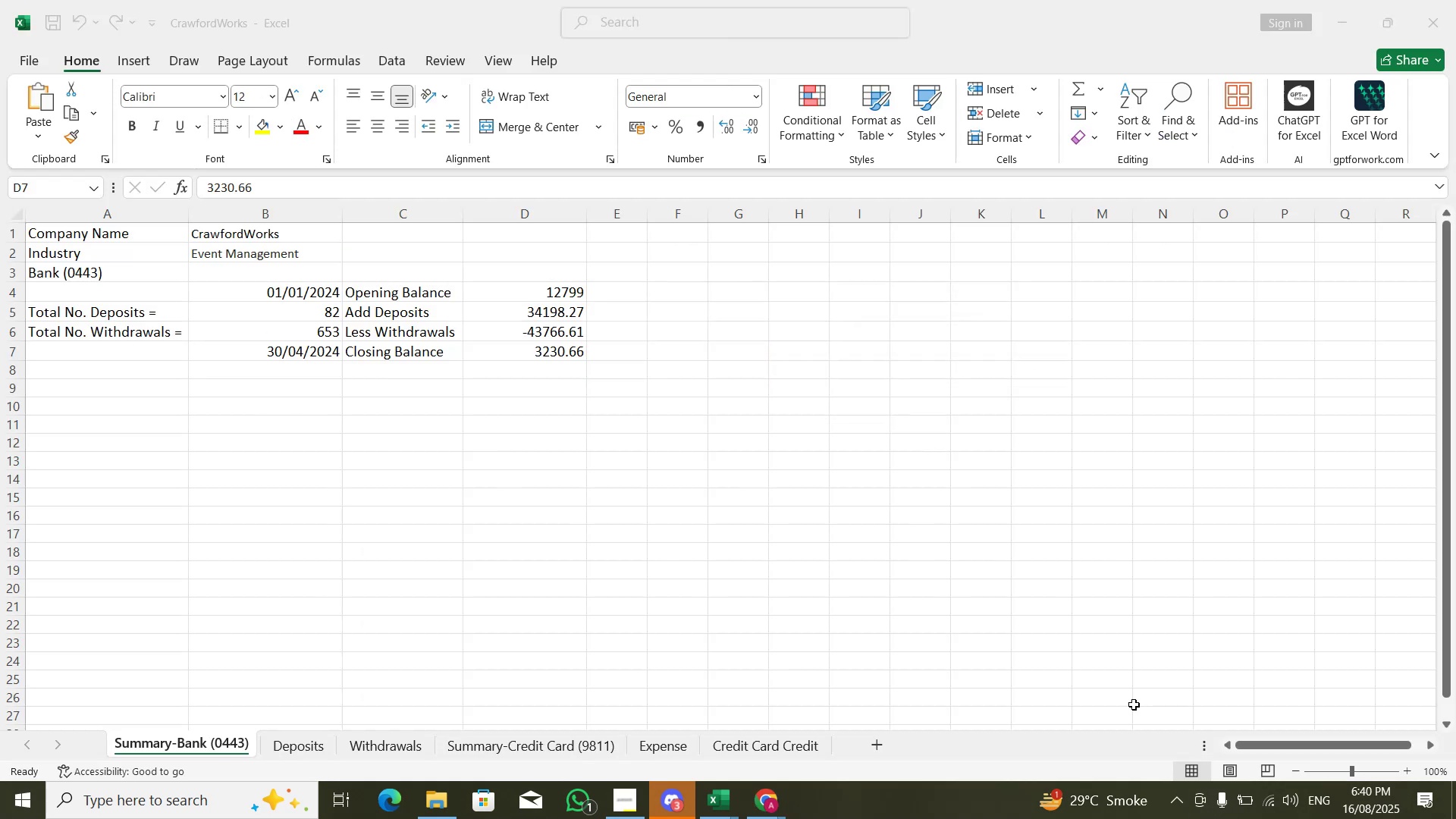 
key(Alt+AltLeft)
 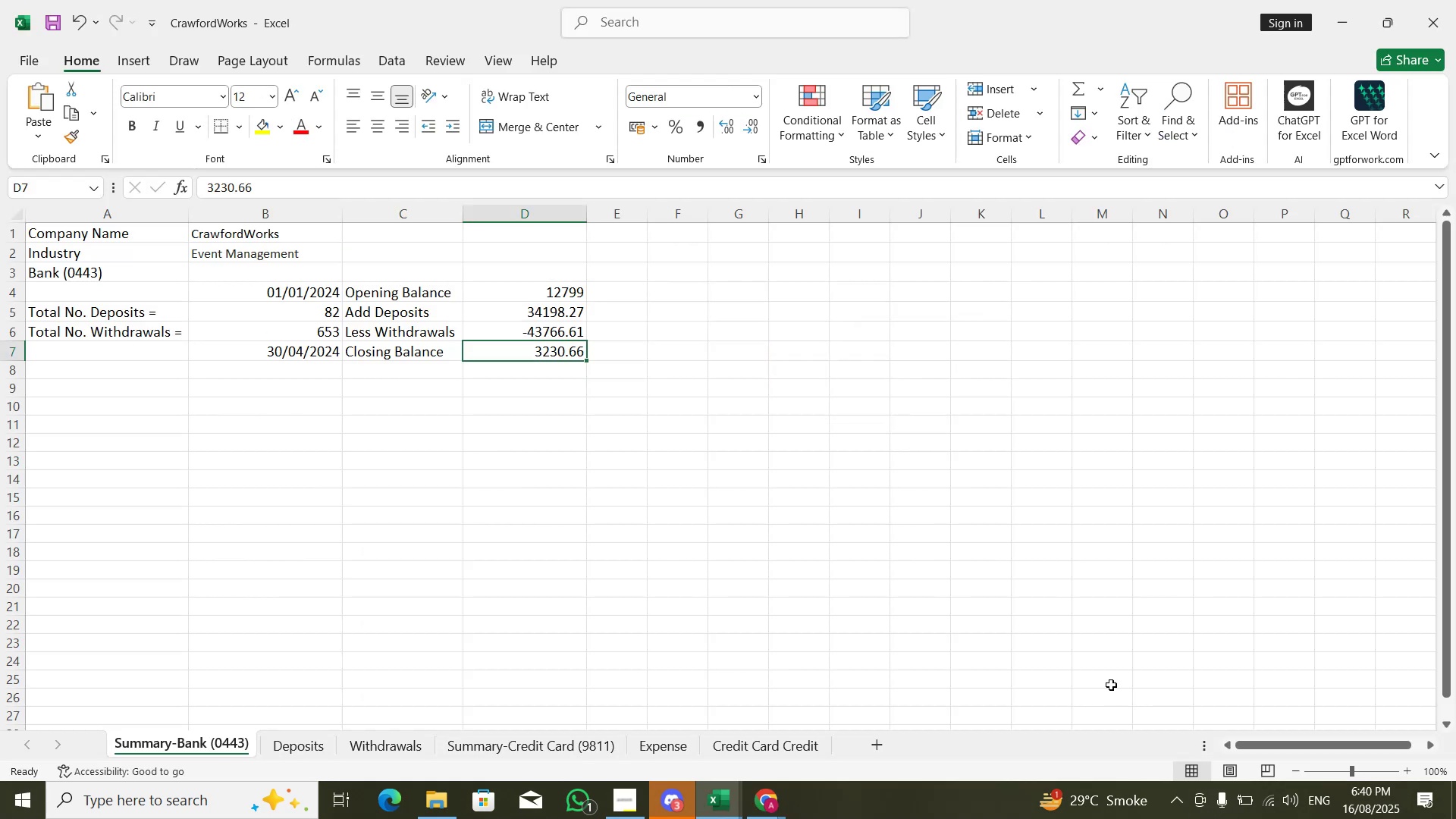 
key(Alt+Tab)
 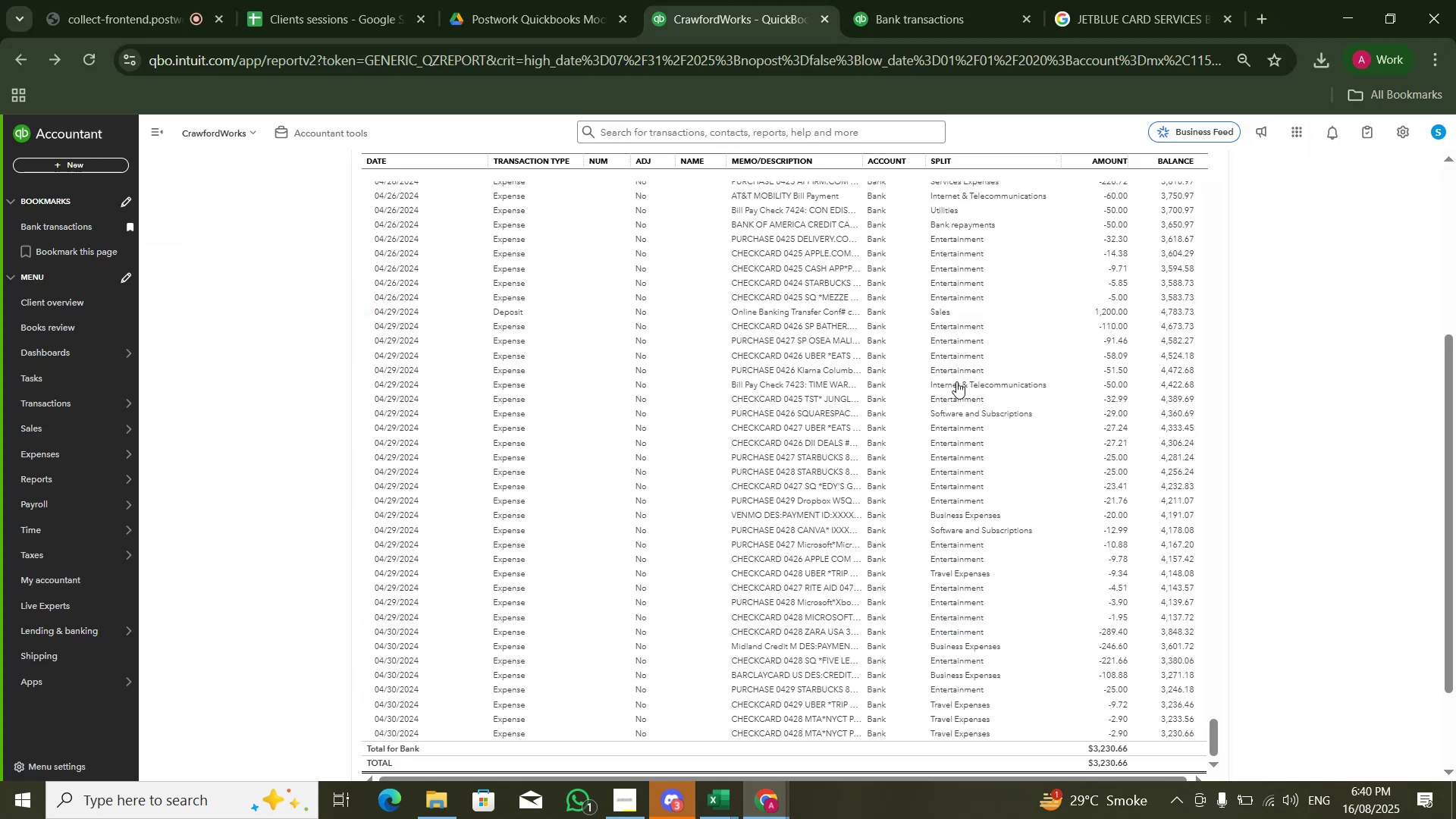 
scroll: coordinate [224, 199], scroll_direction: up, amount: 7.0
 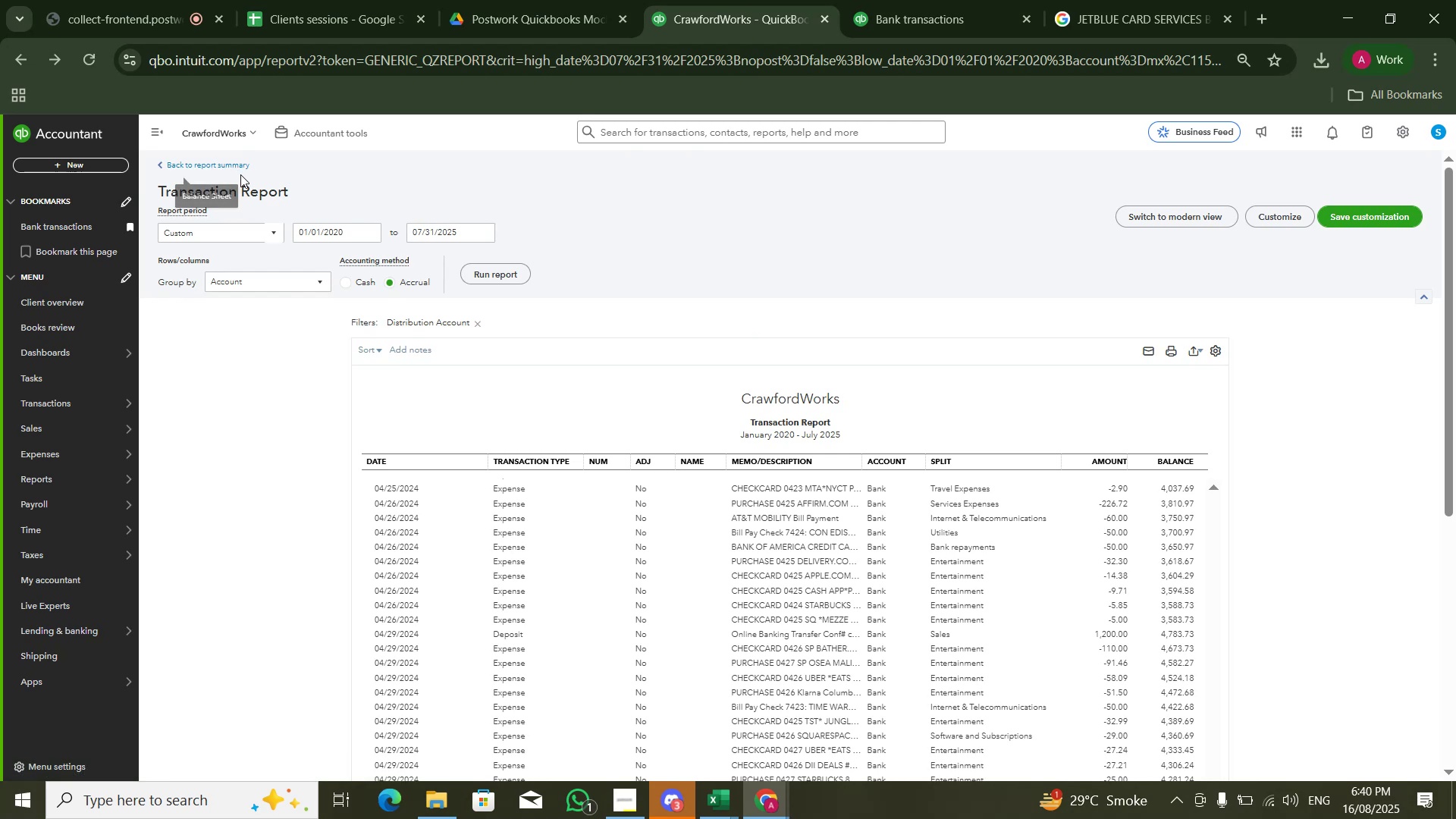 
double_click([240, 172])
 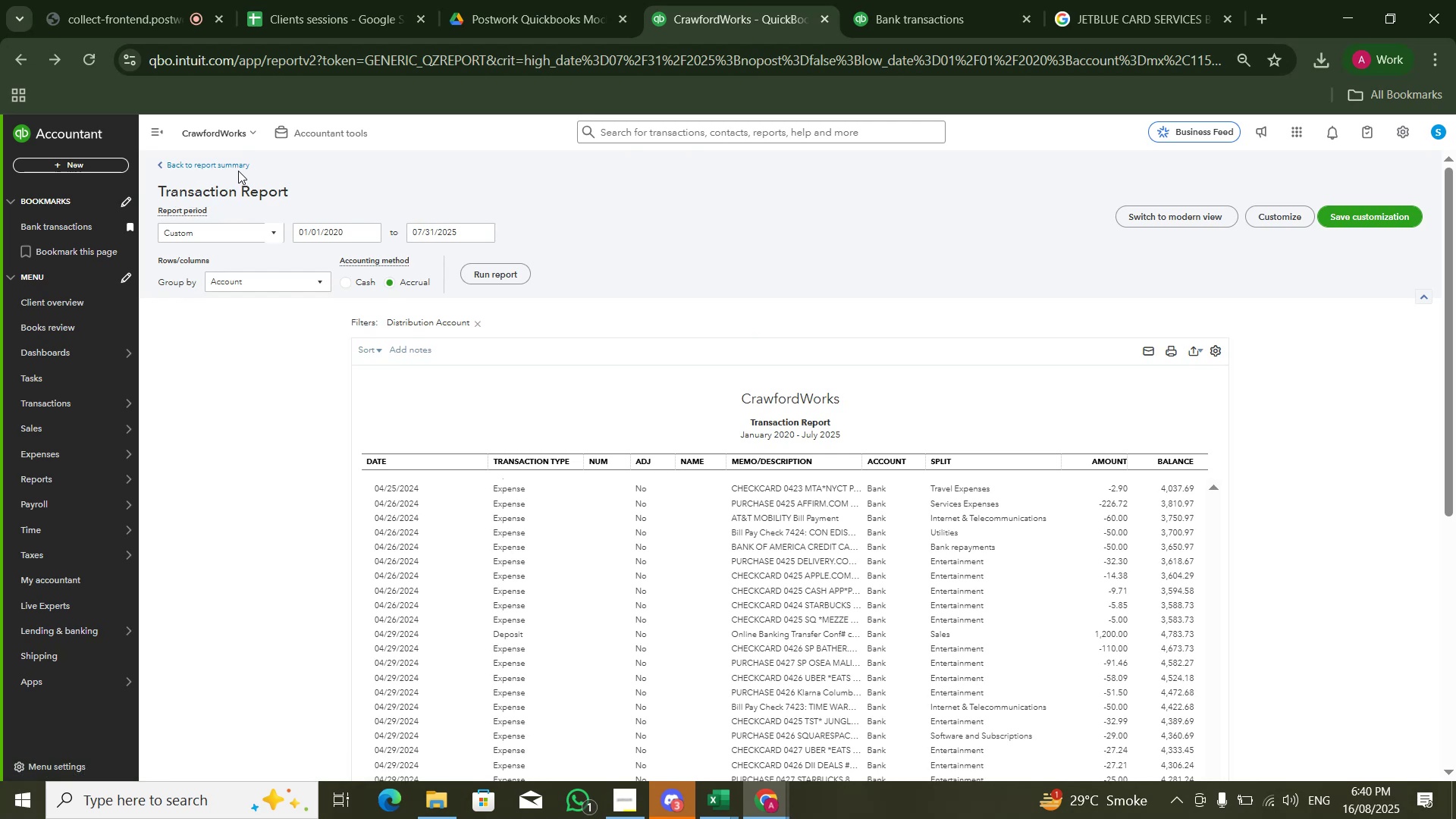 
triple_click([236, 166])
 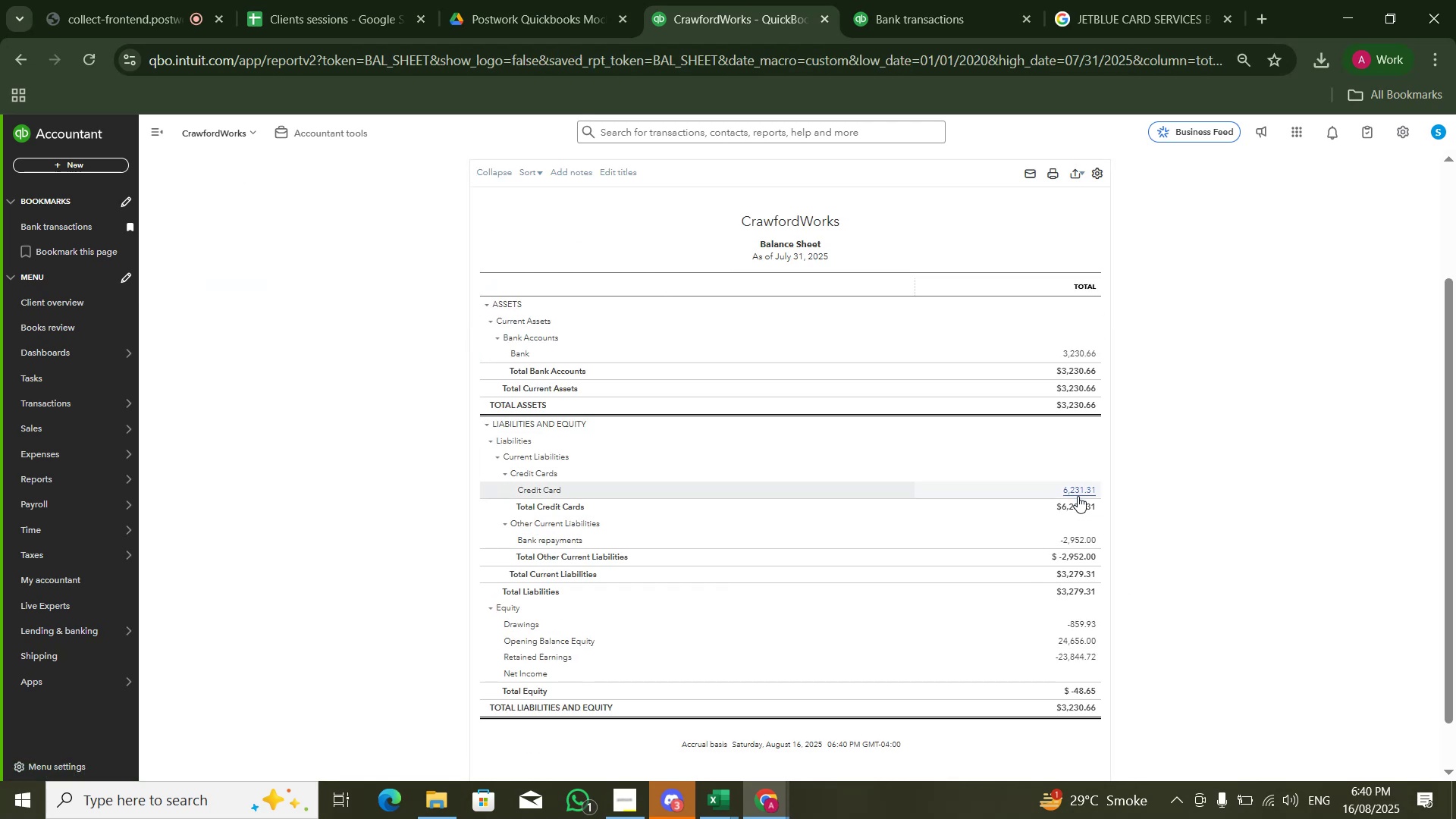 
left_click([1071, 491])
 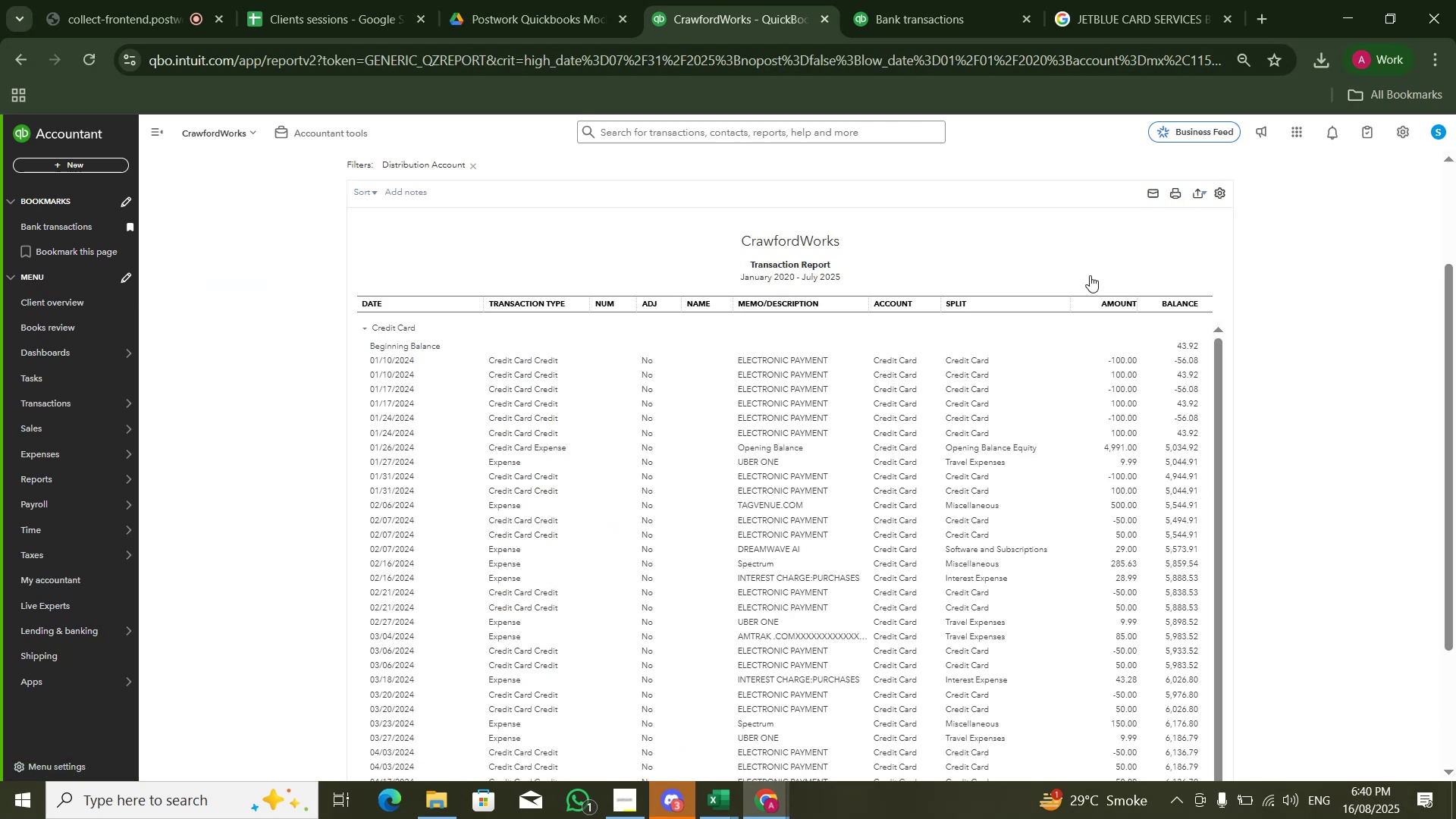 
left_click([1222, 193])
 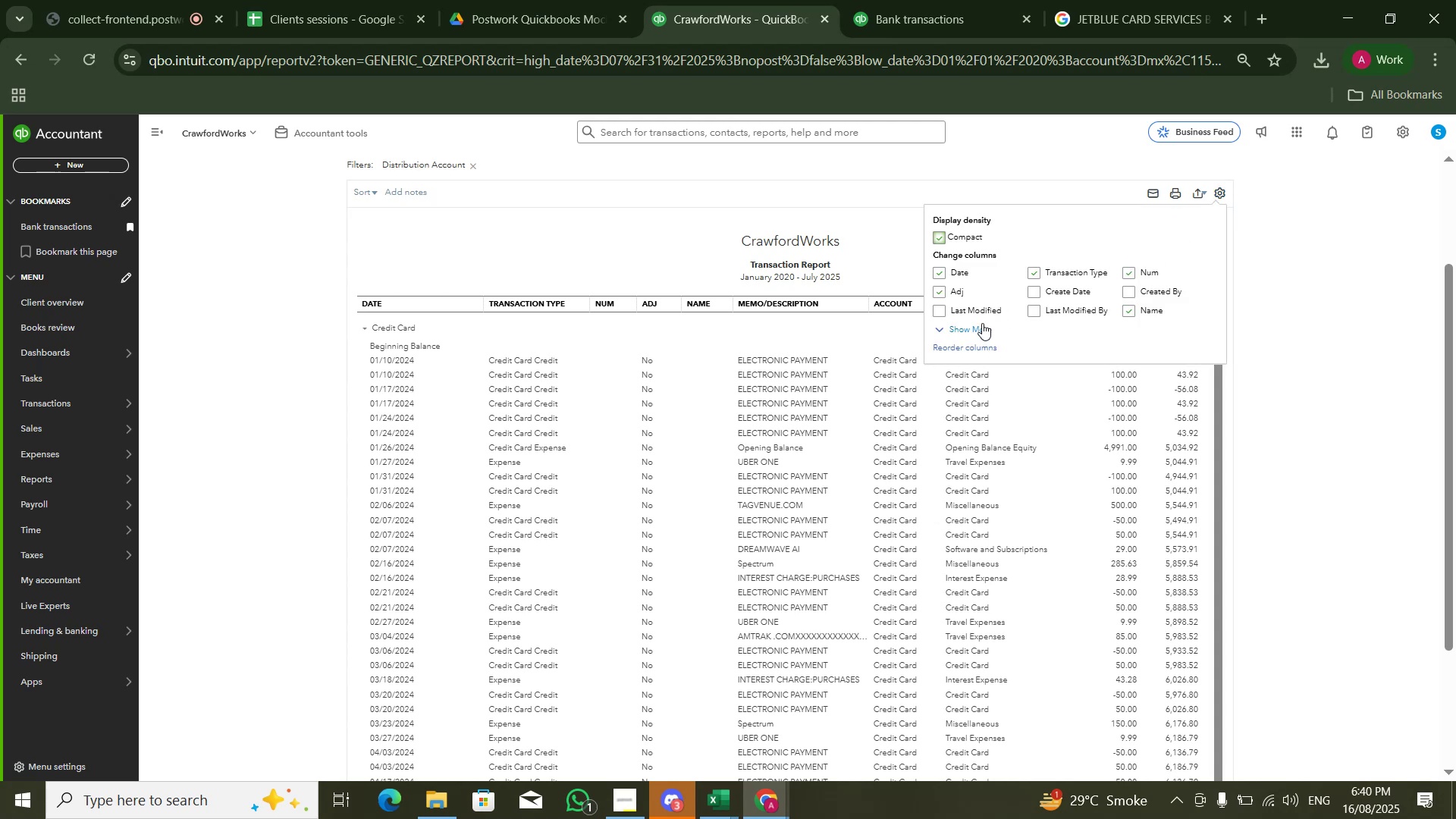 
left_click([949, 329])
 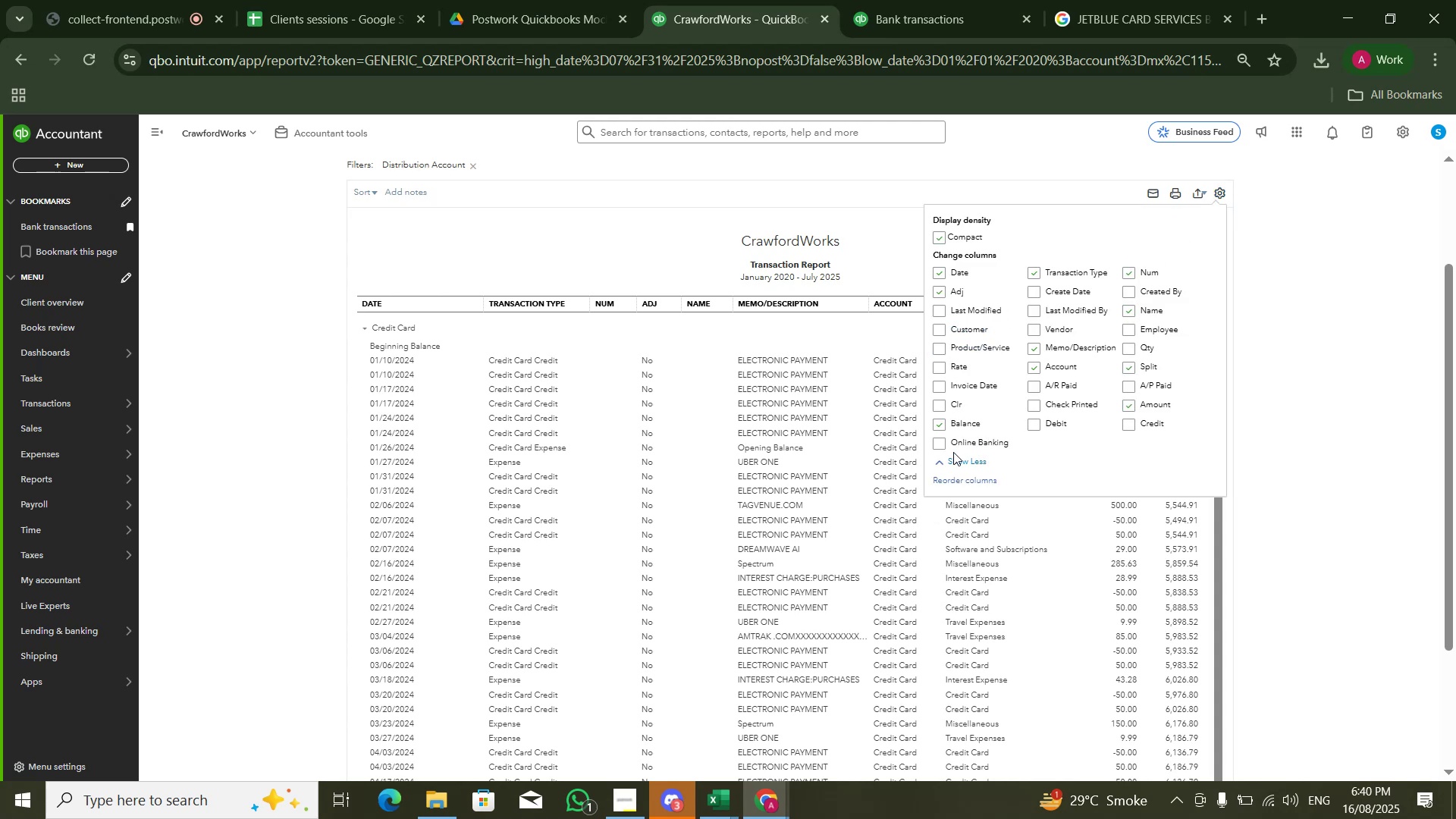 
left_click([934, 438])
 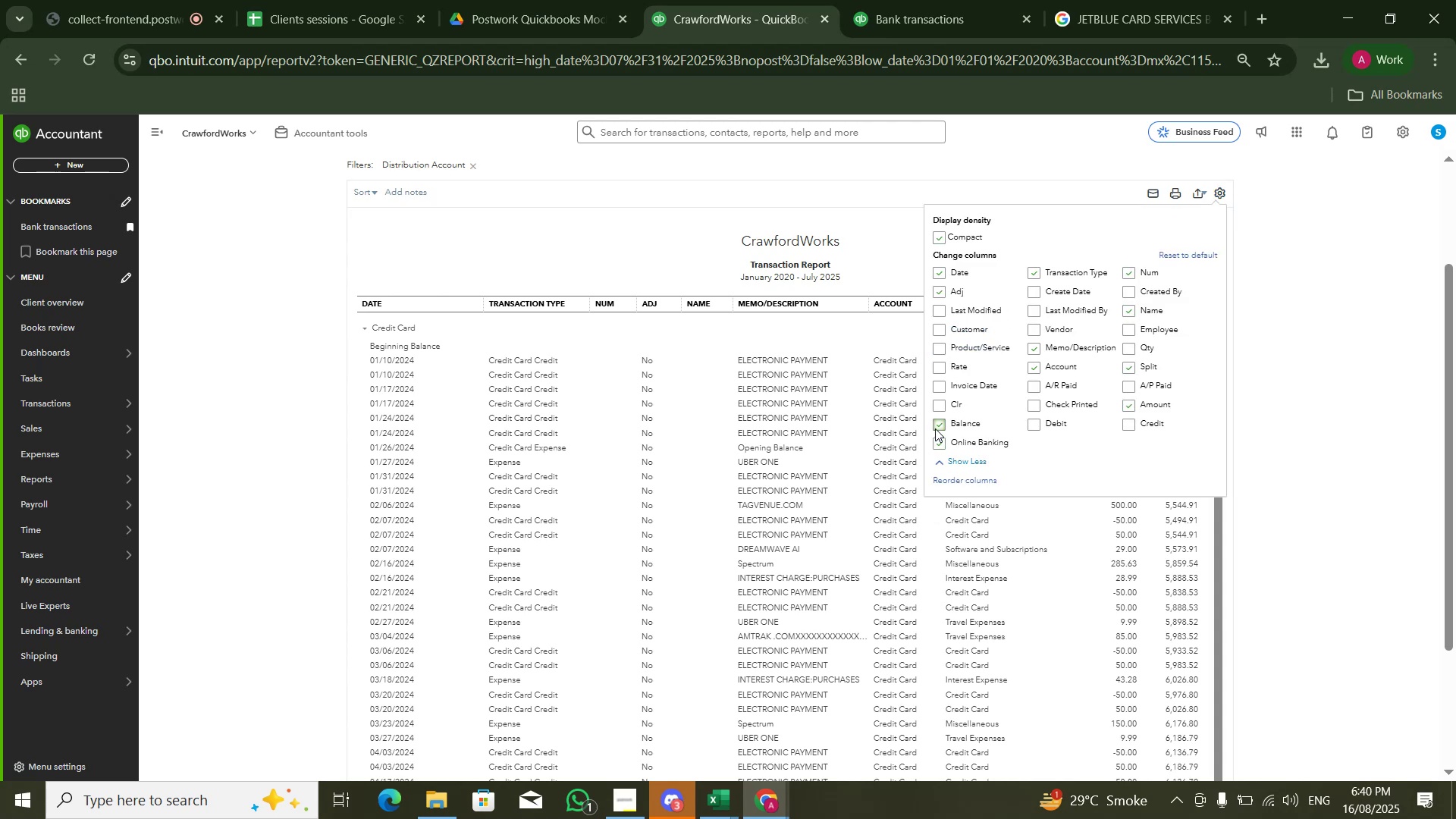 
double_click([938, 443])
 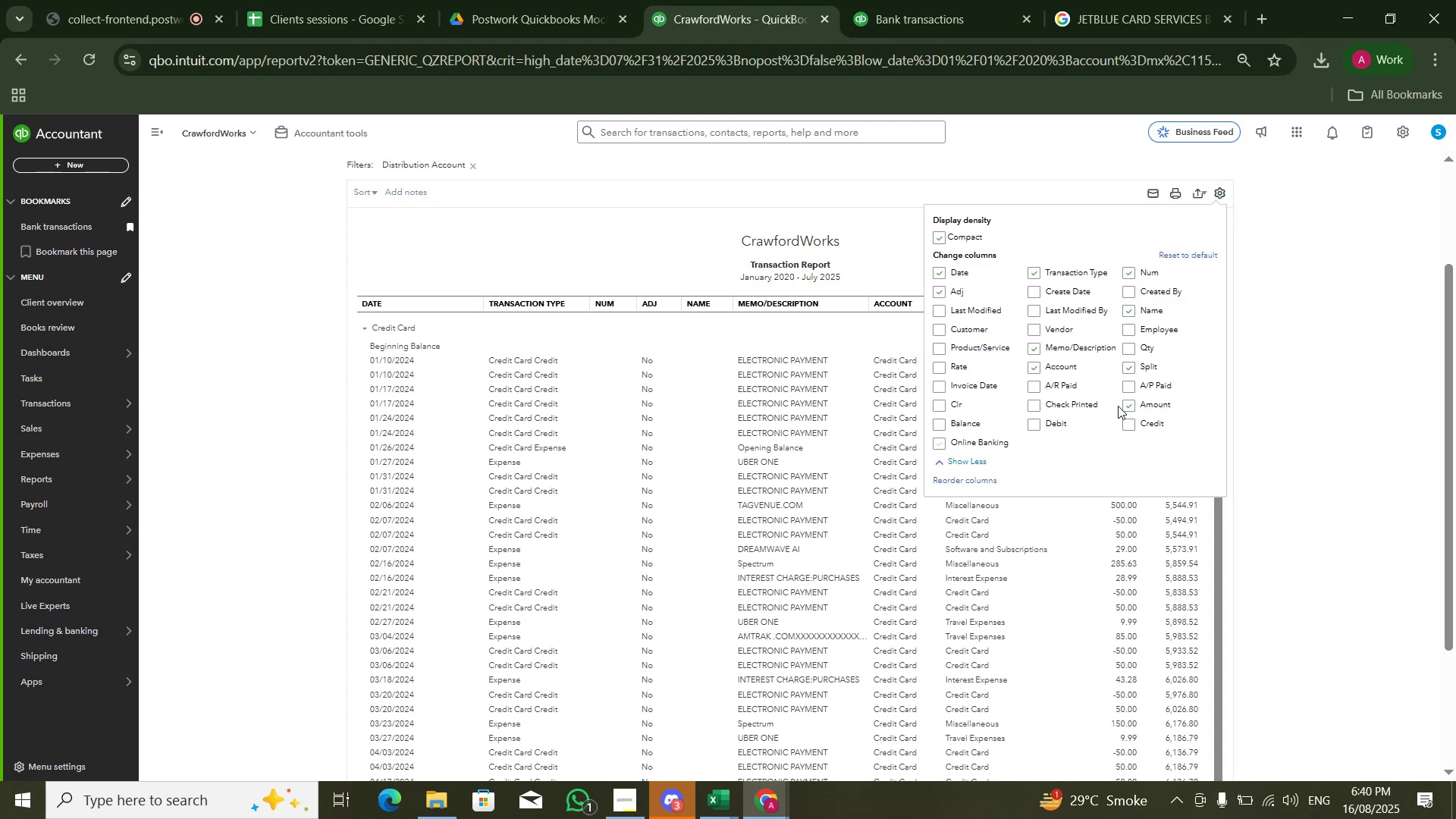 
left_click([1131, 405])
 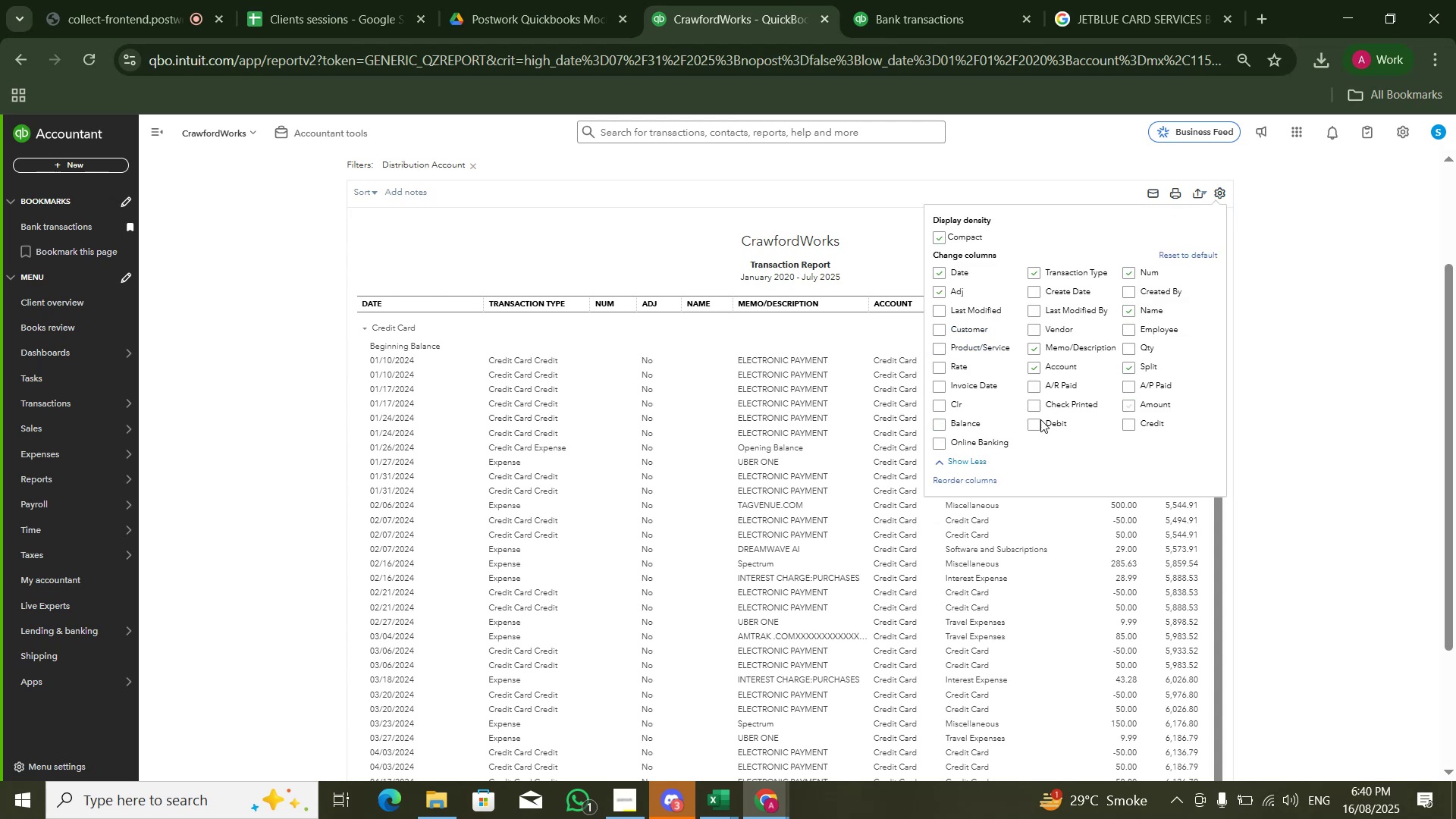 
left_click([1040, 422])
 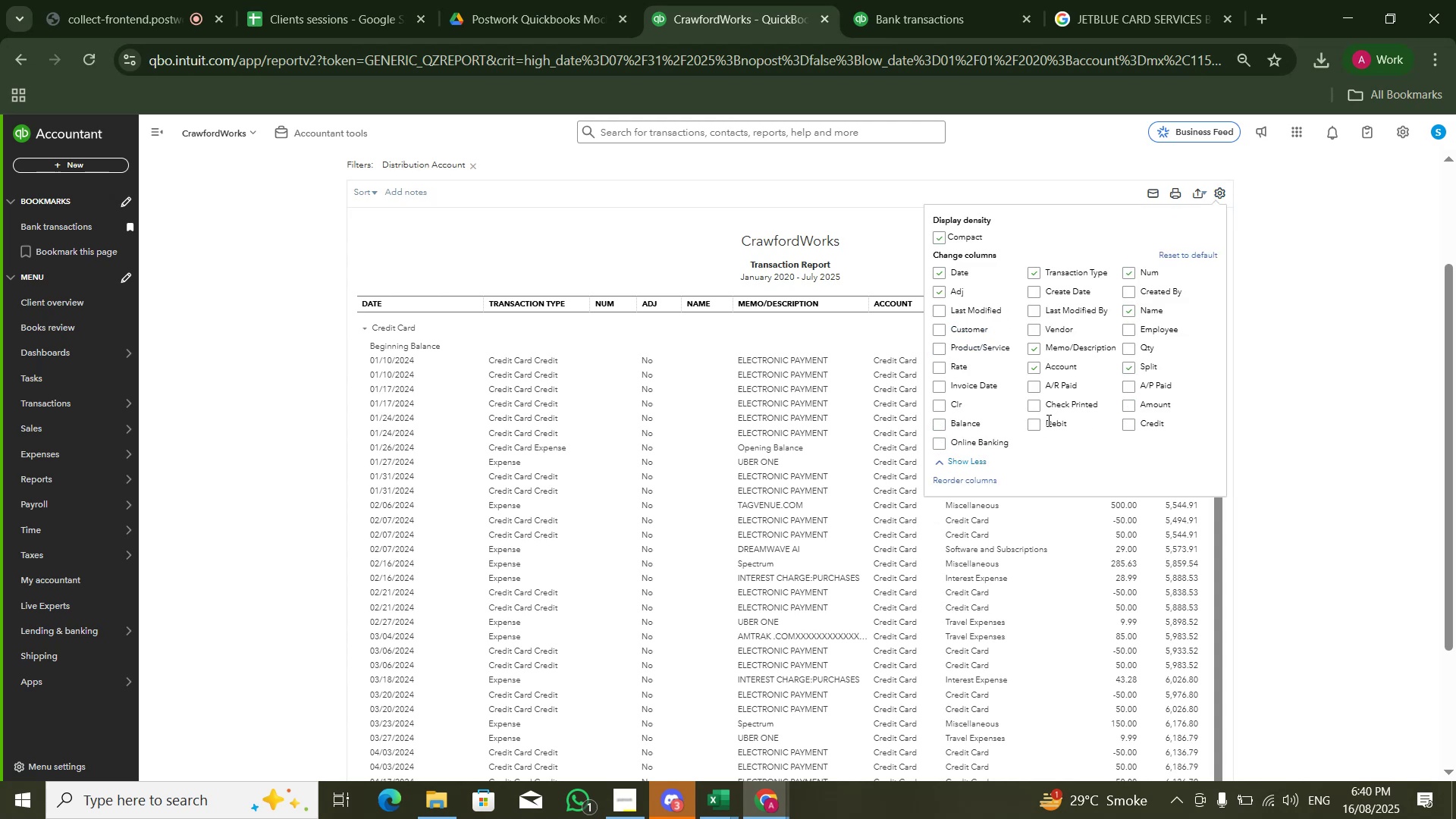 
left_click([1032, 430])
 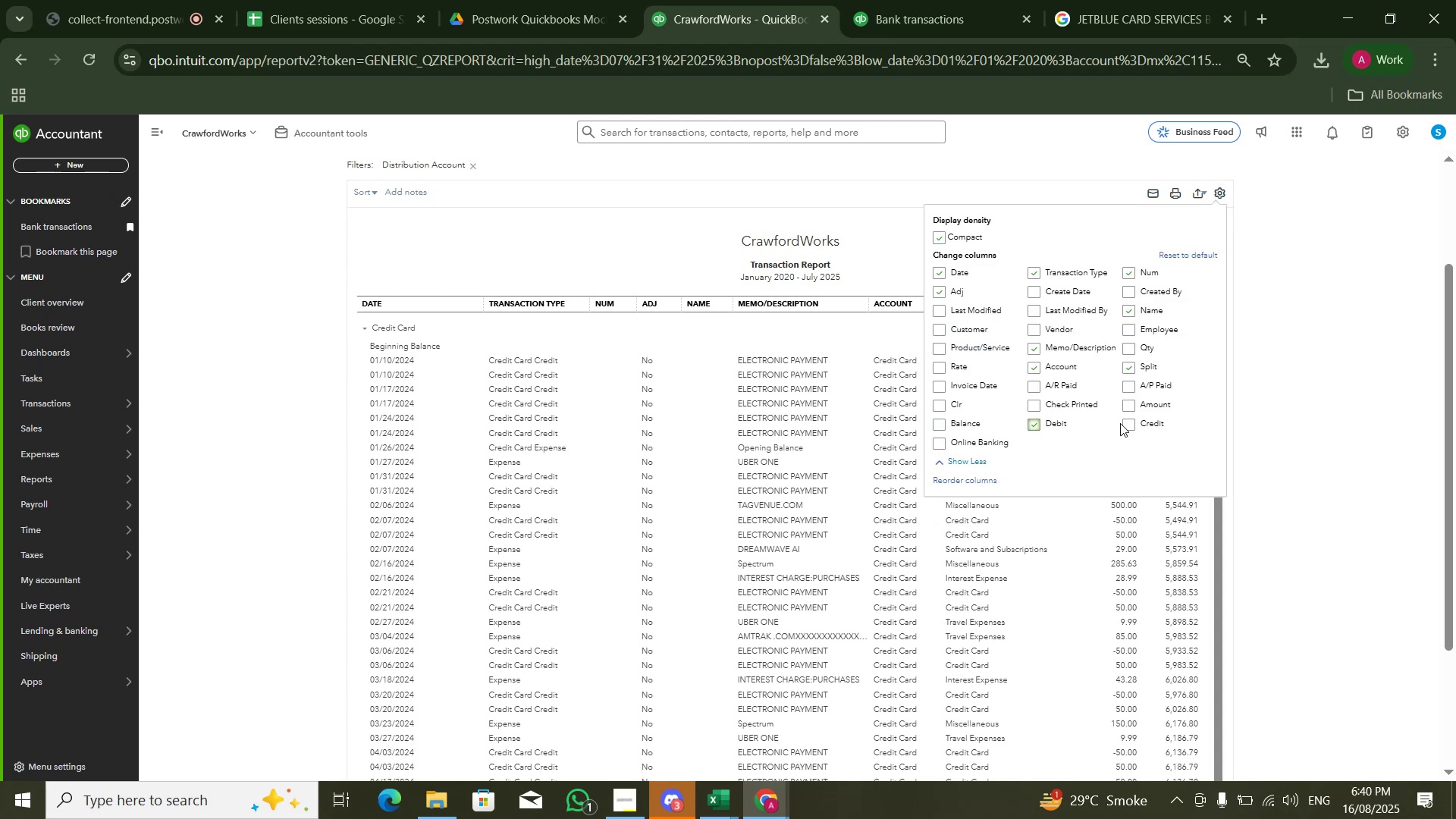 
double_click([1123, 424])
 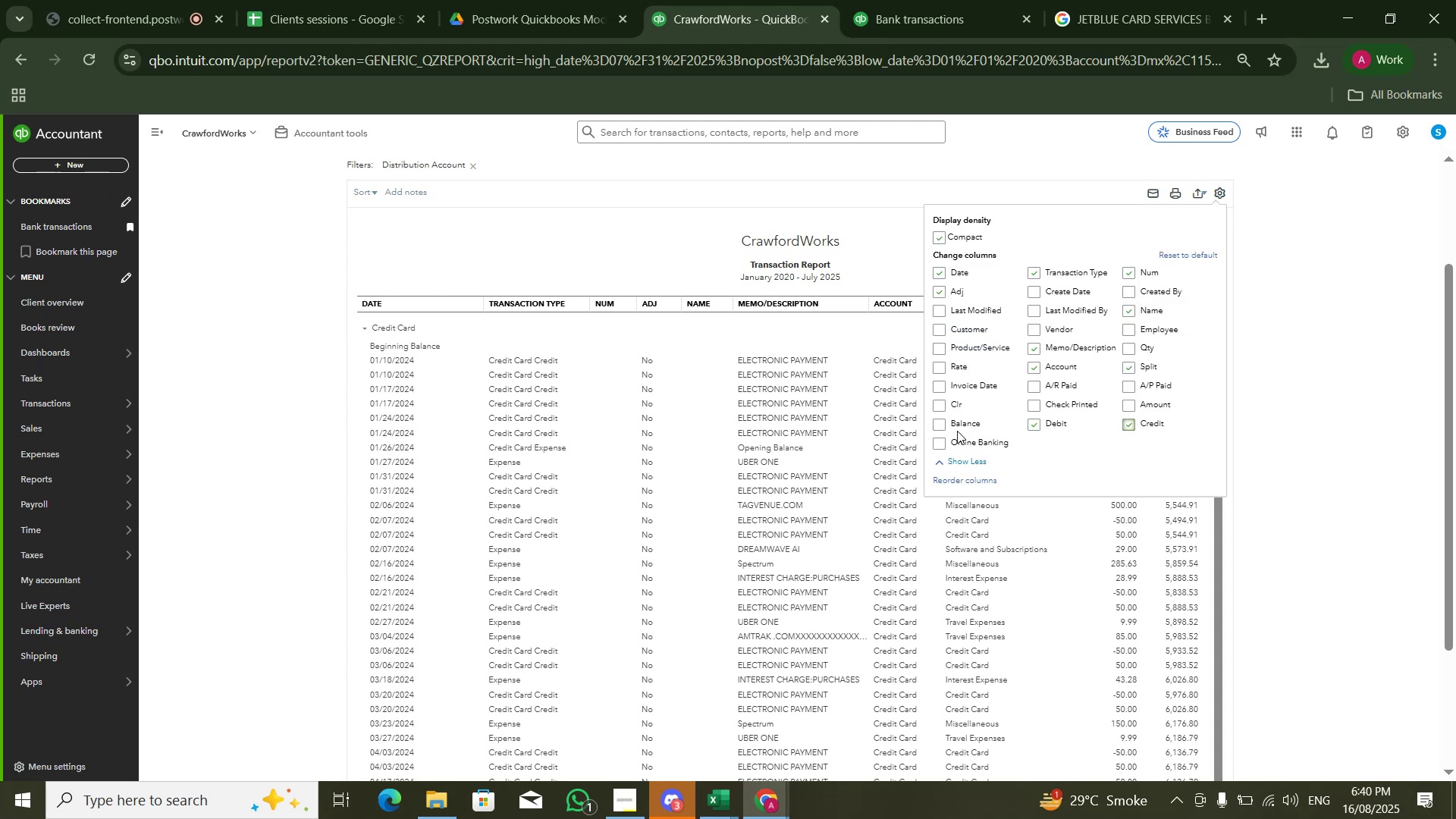 
left_click([945, 427])
 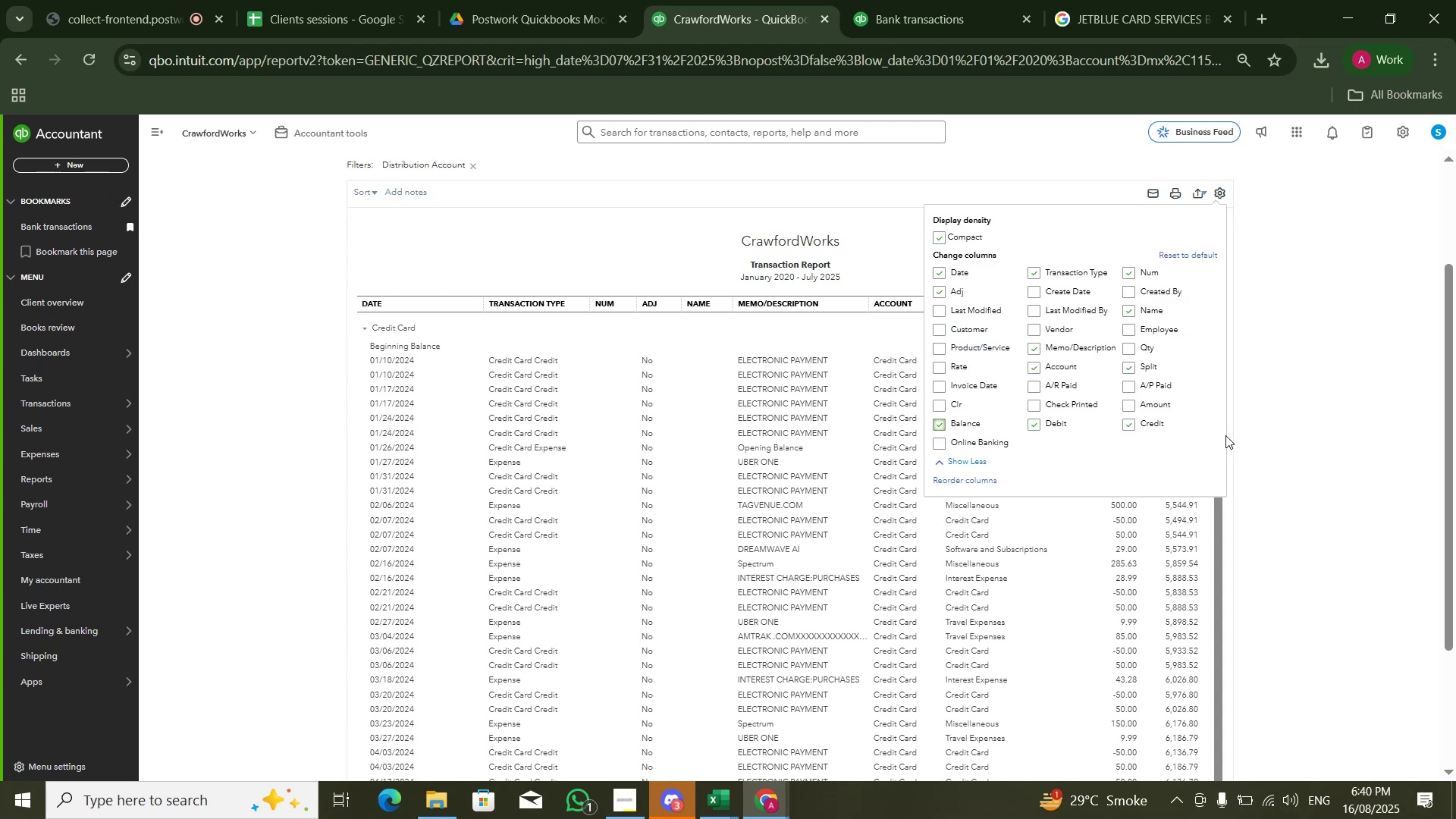 
left_click([1260, 417])
 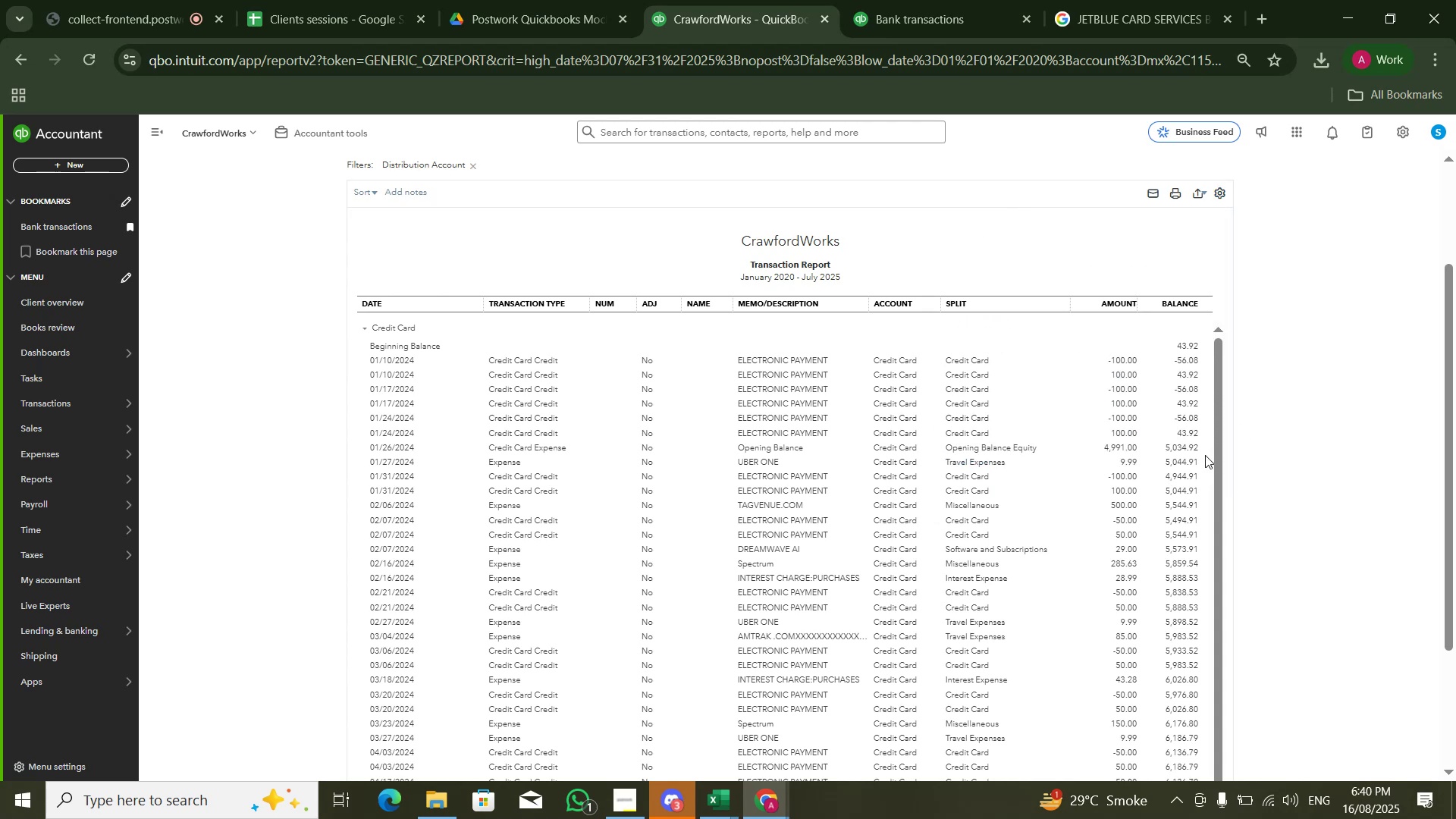 
mouse_move([701, 776])
 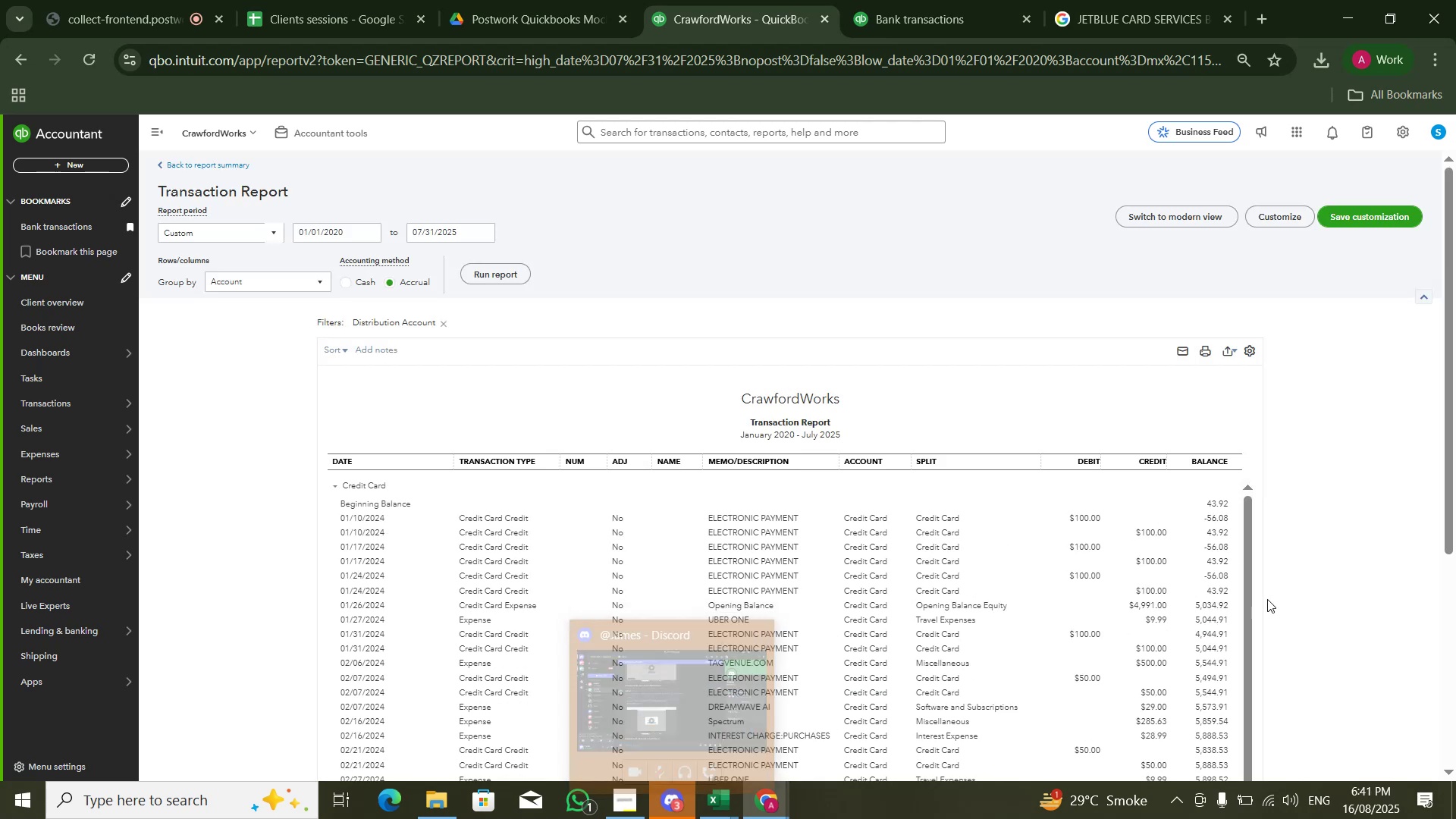 
scroll: coordinate [1269, 592], scroll_direction: down, amount: 8.0
 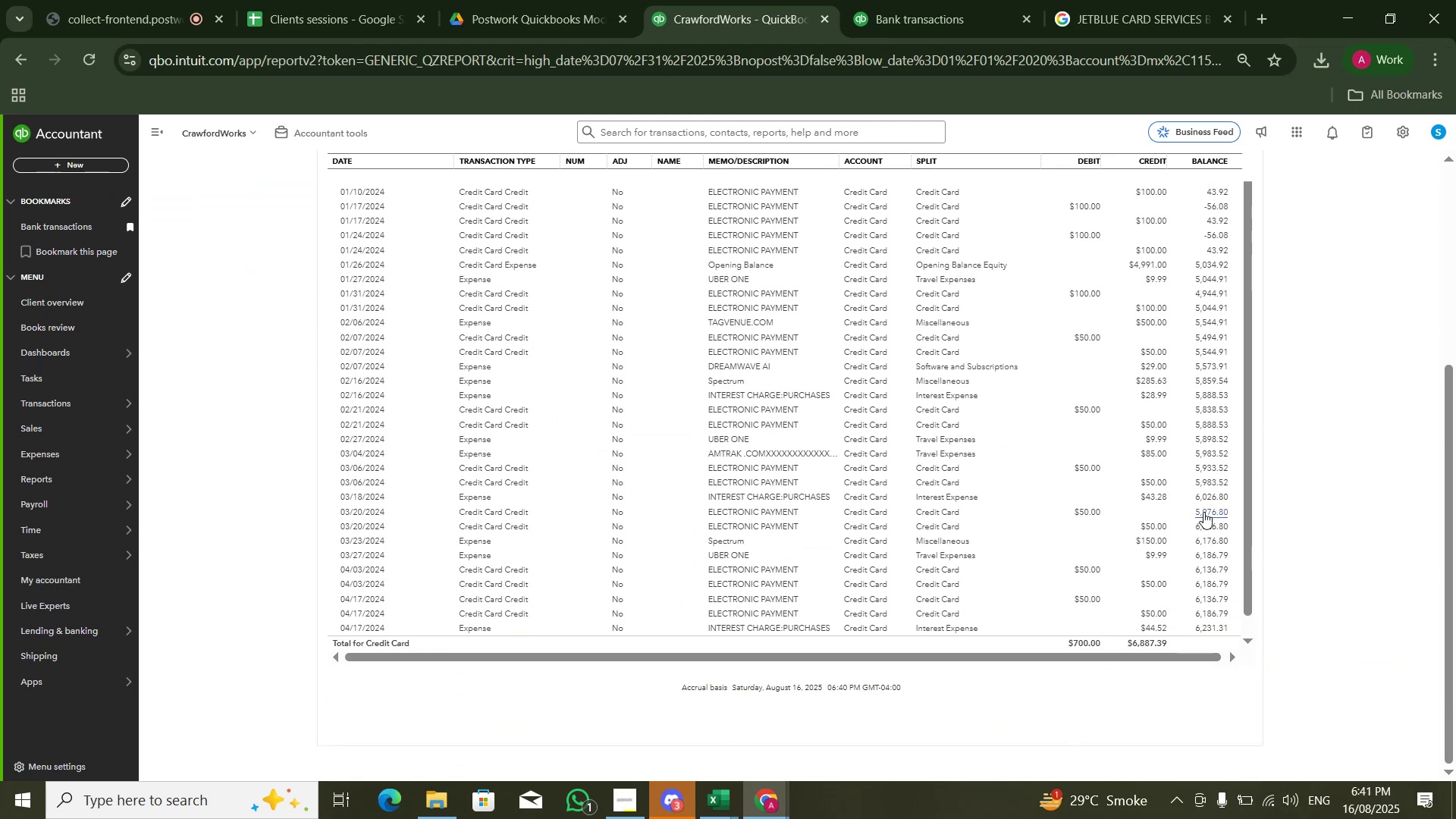 
scroll: coordinate [1294, 500], scroll_direction: none, amount: 0.0
 